 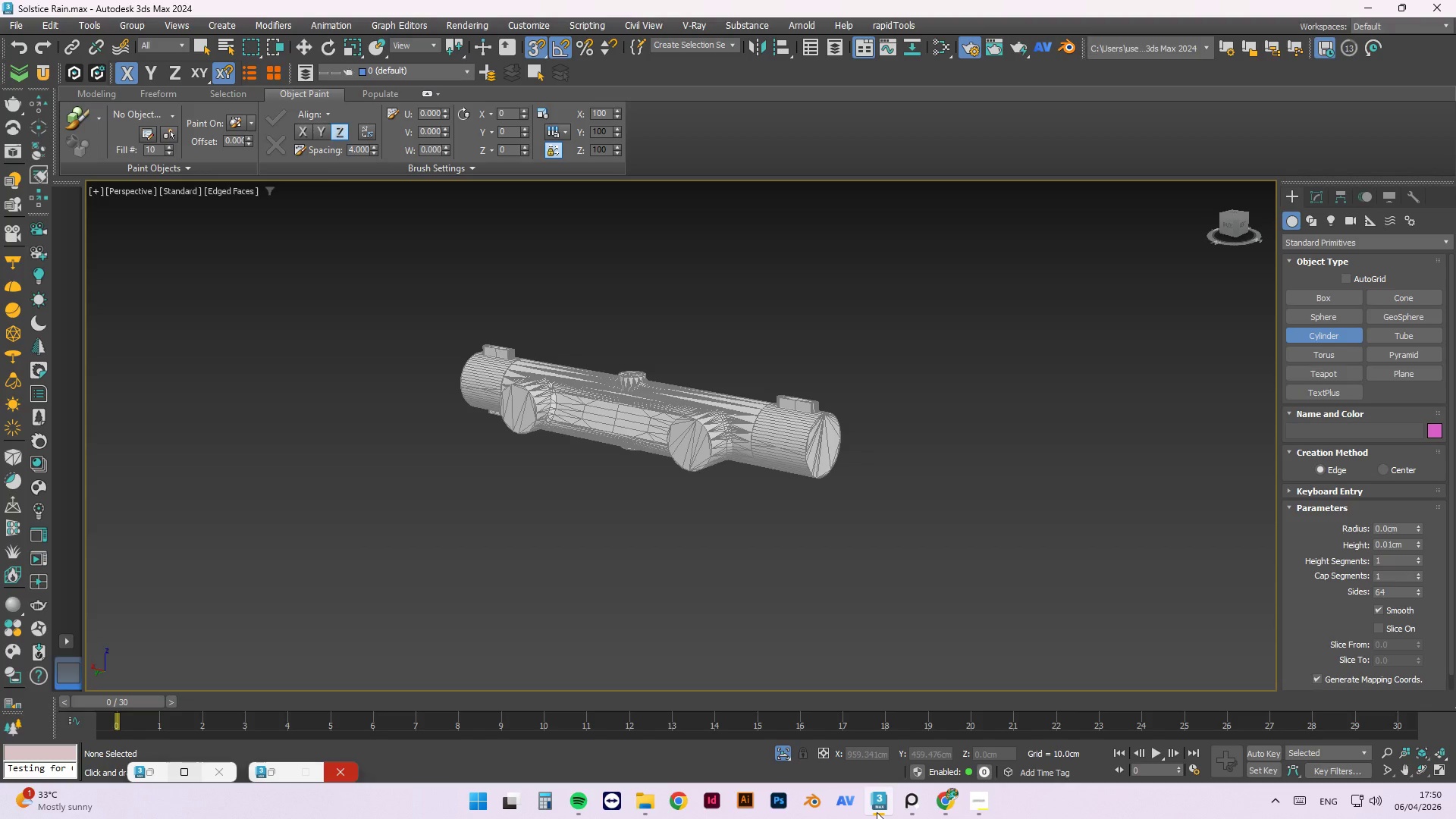 
scroll: coordinate [818, 431], scroll_direction: down, amount: 1.0
 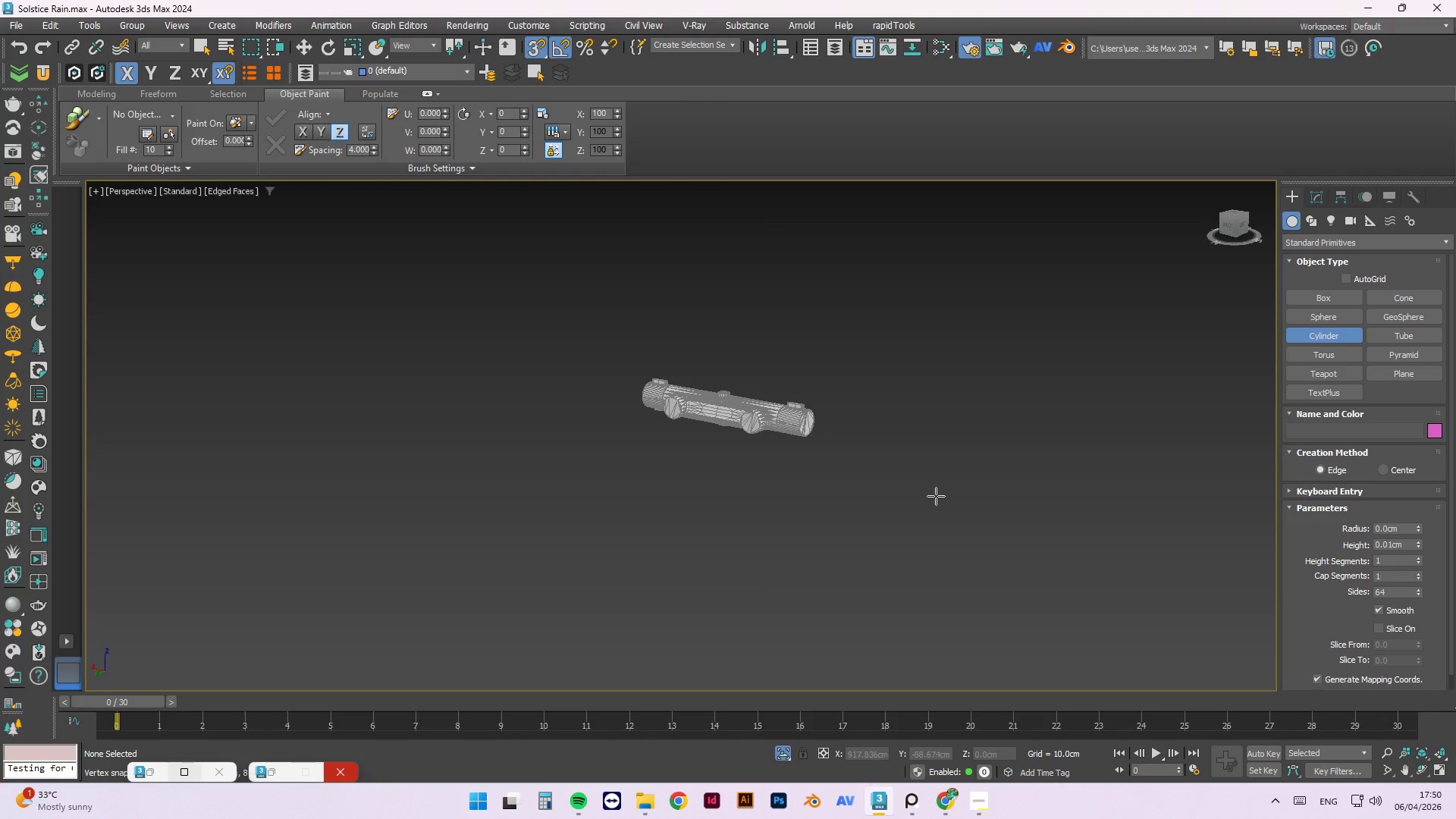 
hold_key(key=AltLeft, duration=6.7)
scroll: coordinate [784, 507], scroll_direction: up, amount: 3.0
 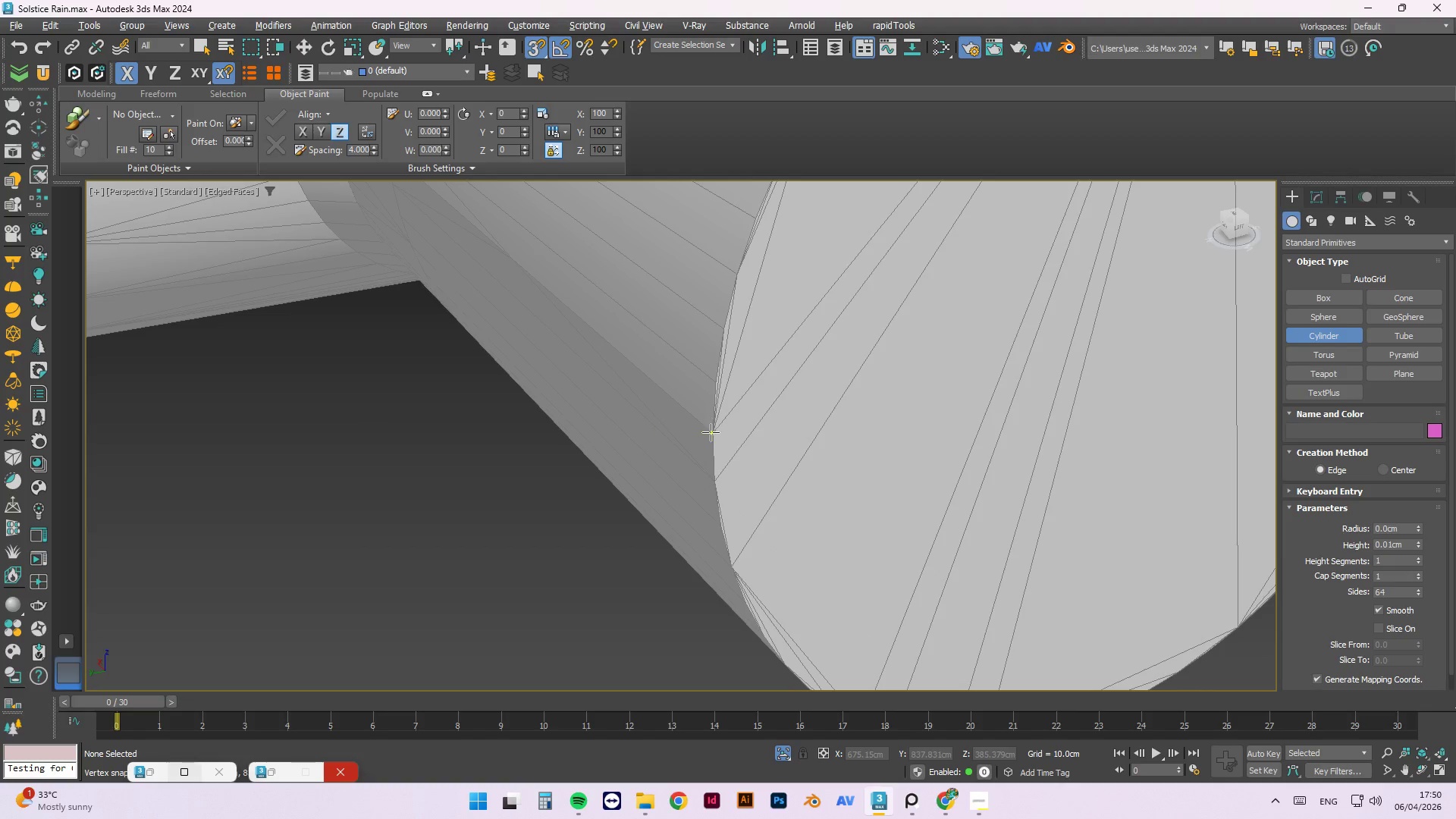 
left_click_drag(start_coordinate=[711, 432], to_coordinate=[742, 427])
 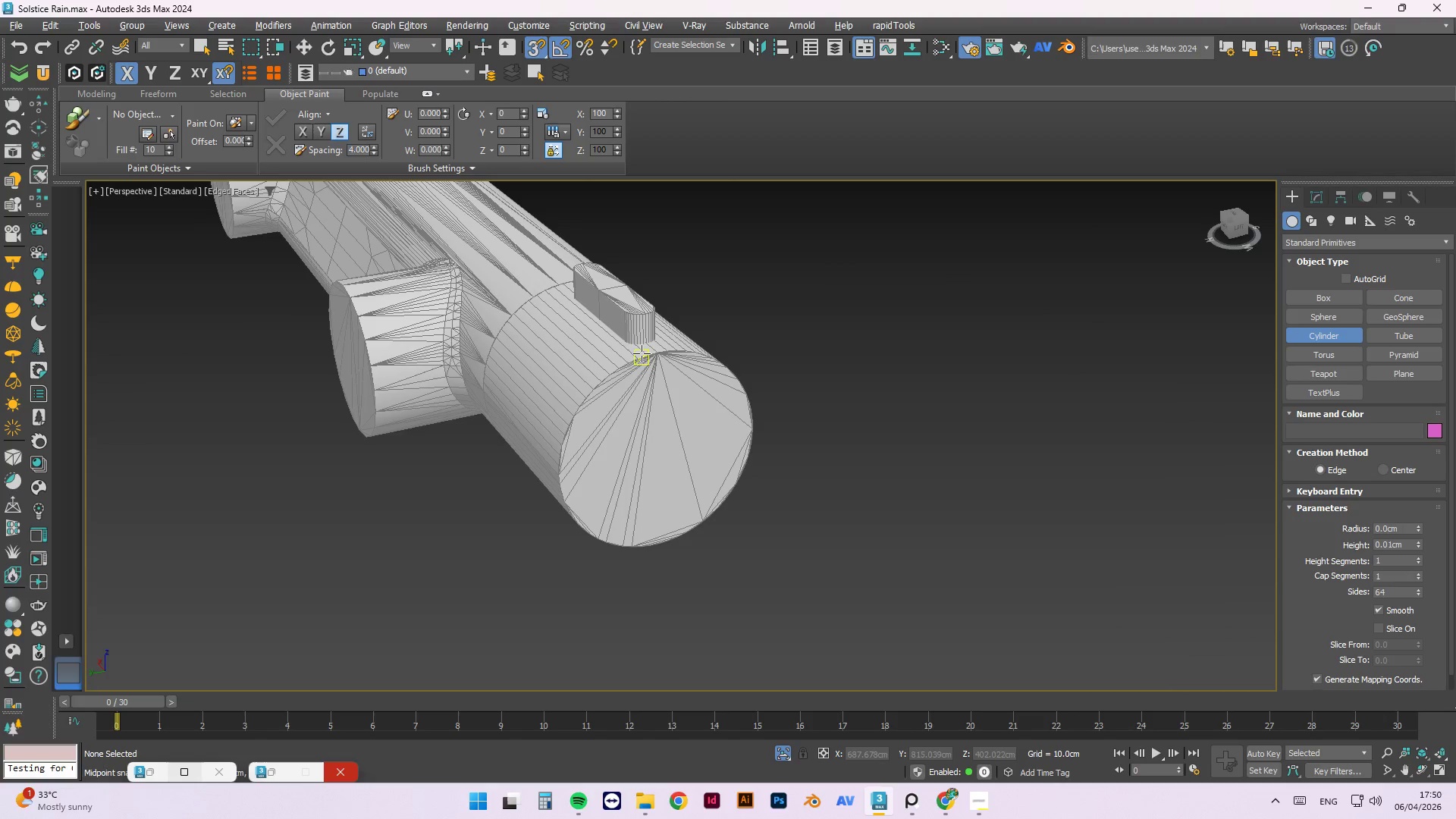 
scroll: coordinate [659, 449], scroll_direction: down, amount: 2.0
 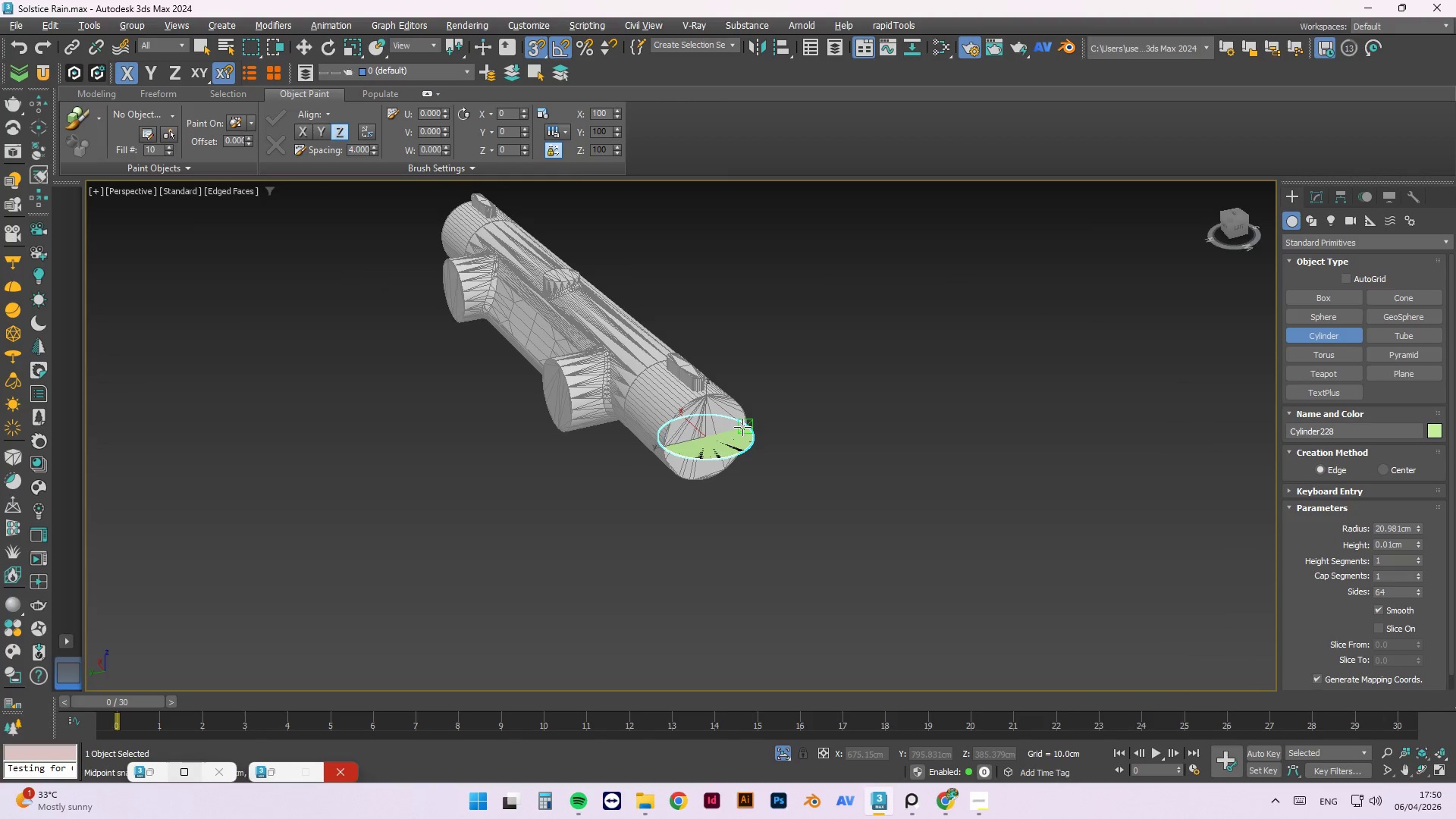 
key(Escape)
 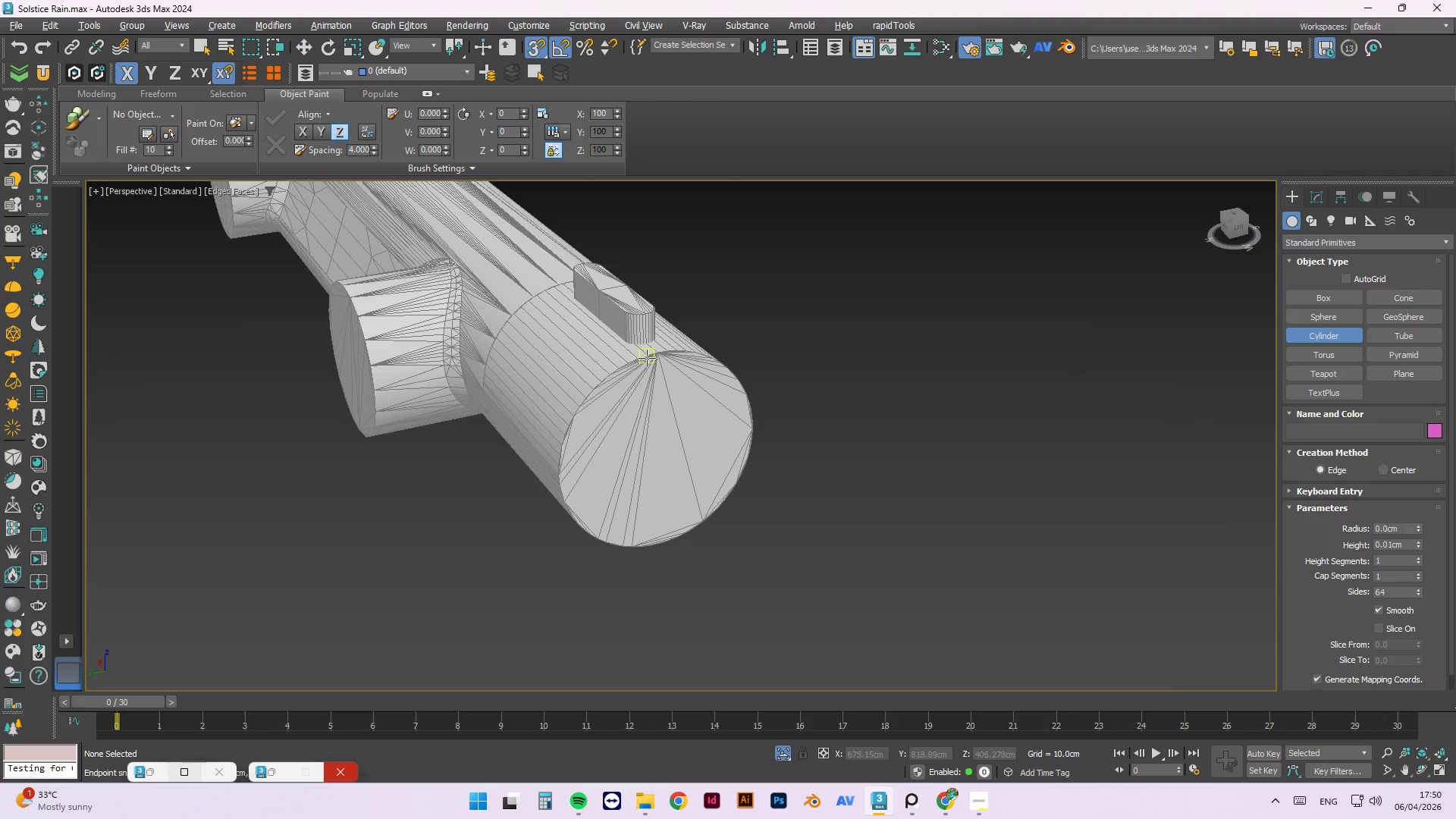 
scroll: coordinate [742, 427], scroll_direction: up, amount: 2.0
 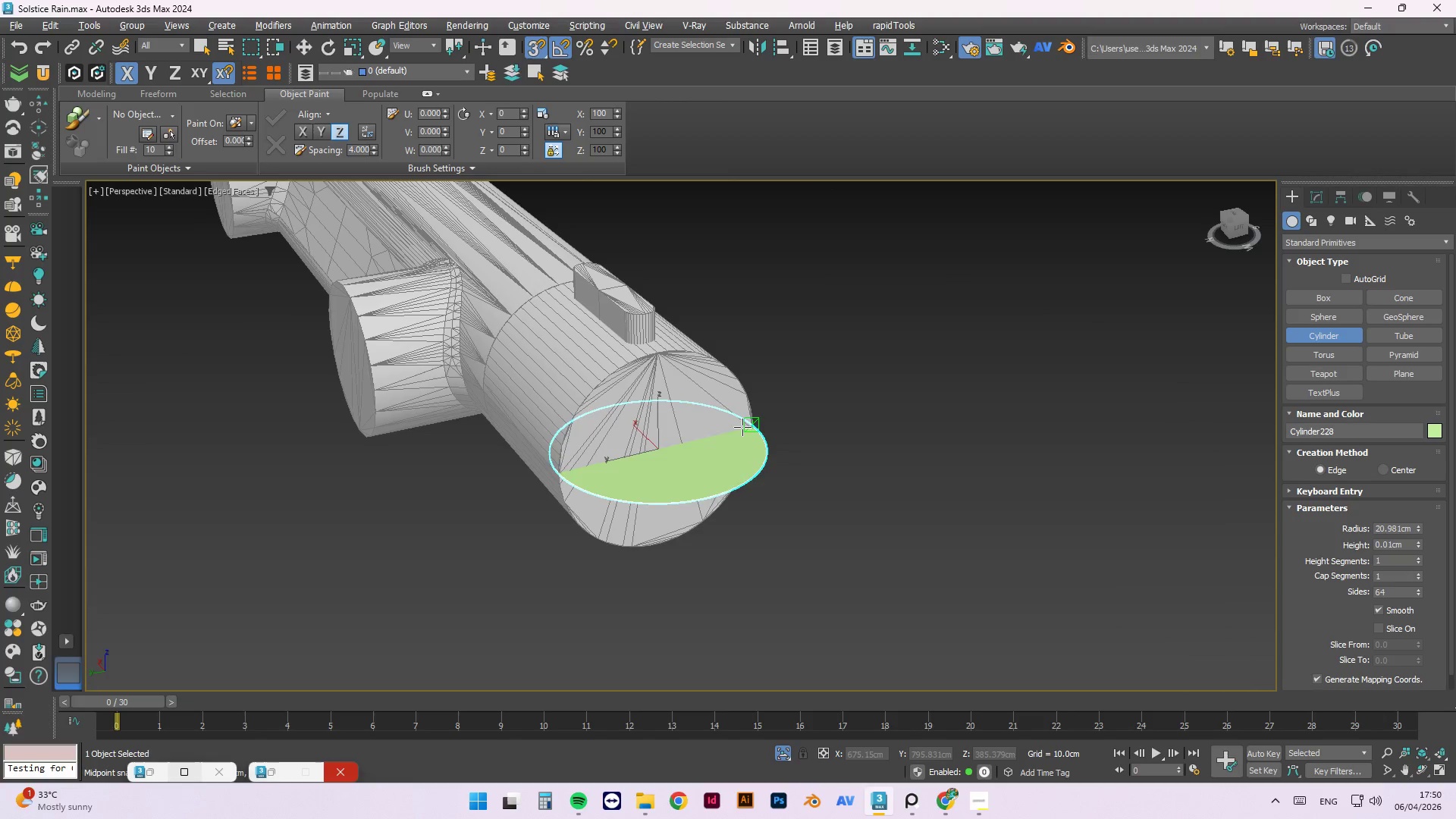 
hold_key(key=AltLeft, duration=1.5)
 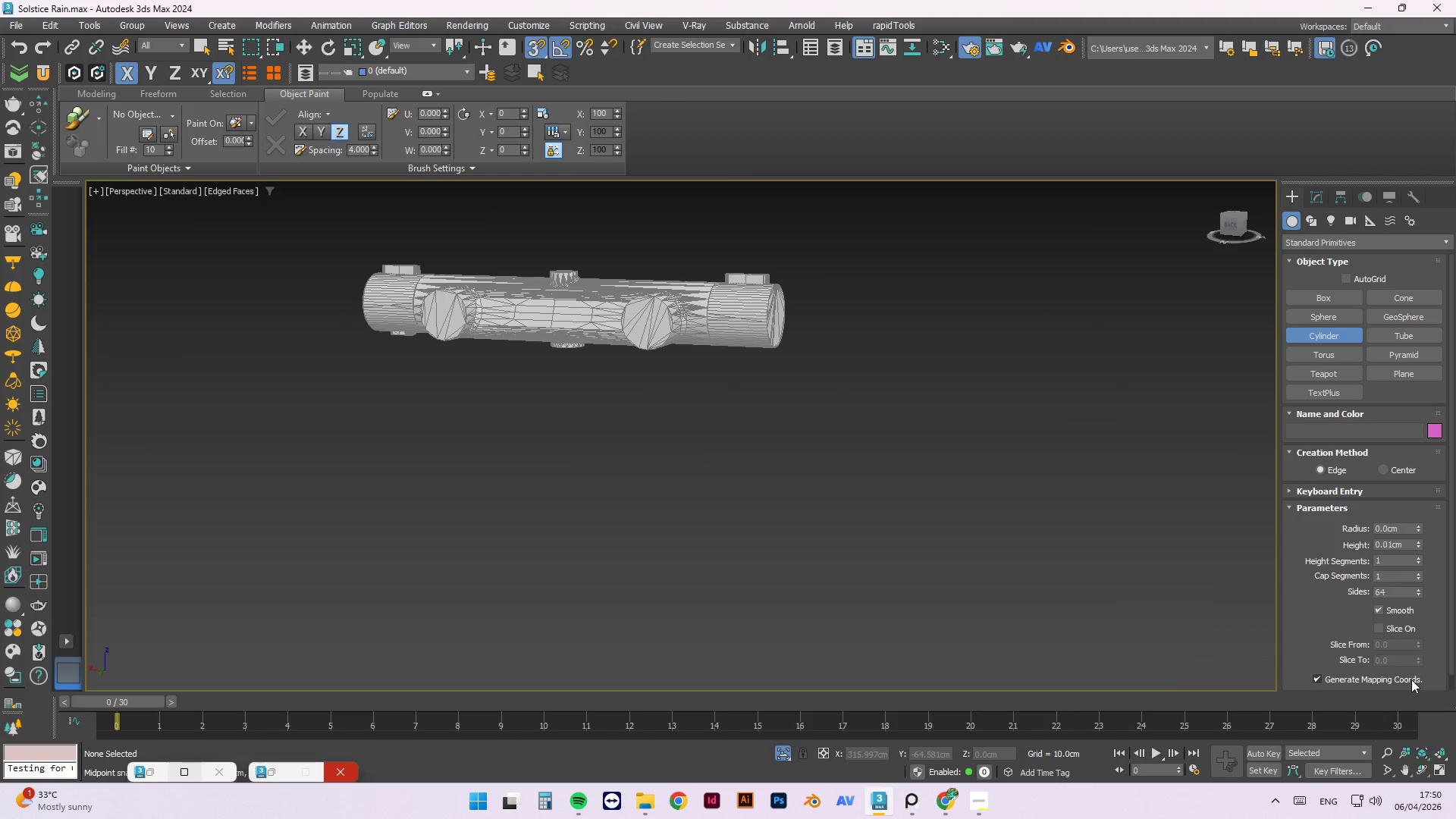 
scroll: coordinate [650, 350], scroll_direction: down, amount: 1.0
 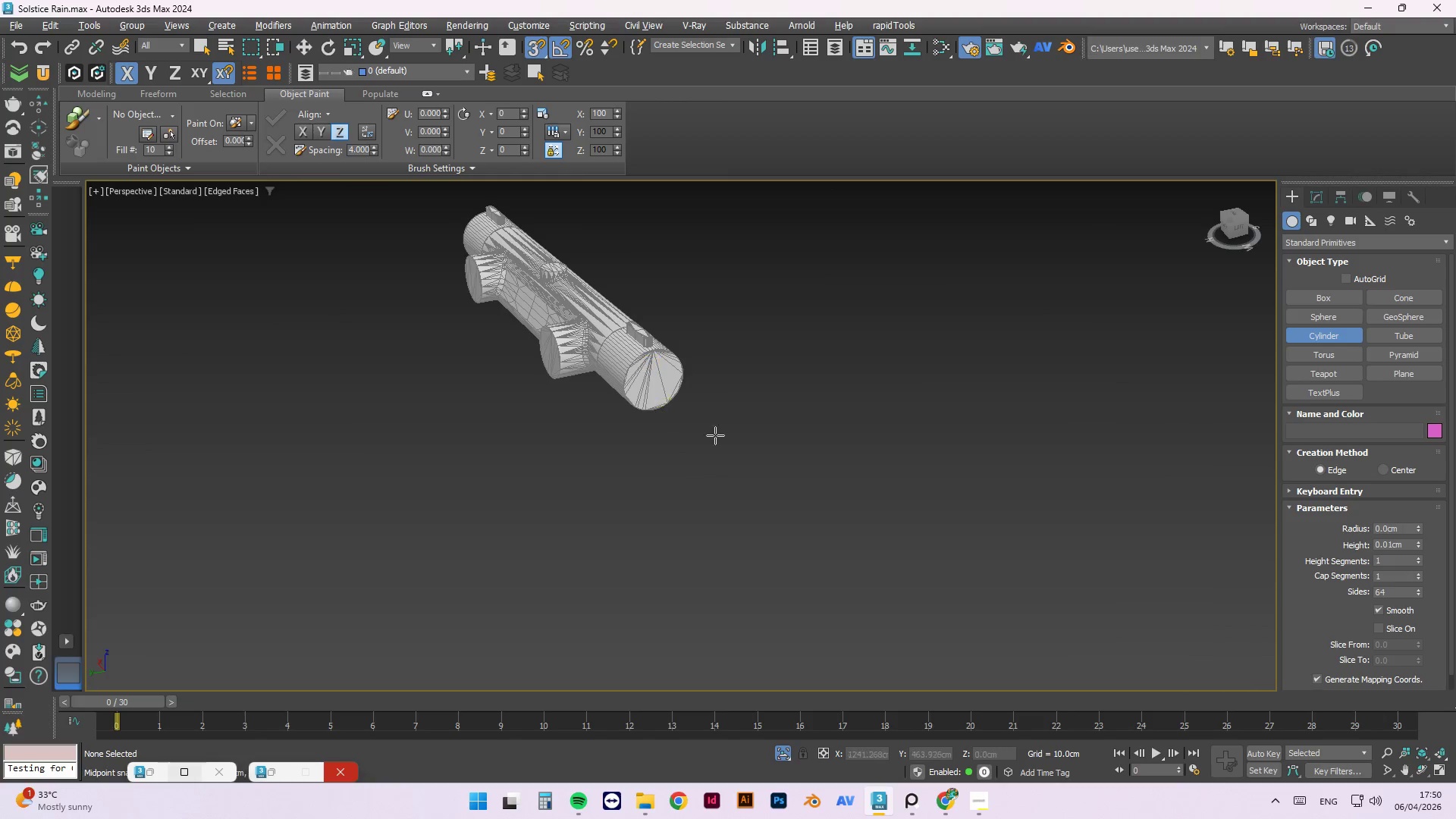 
key(Alt+AltLeft)
 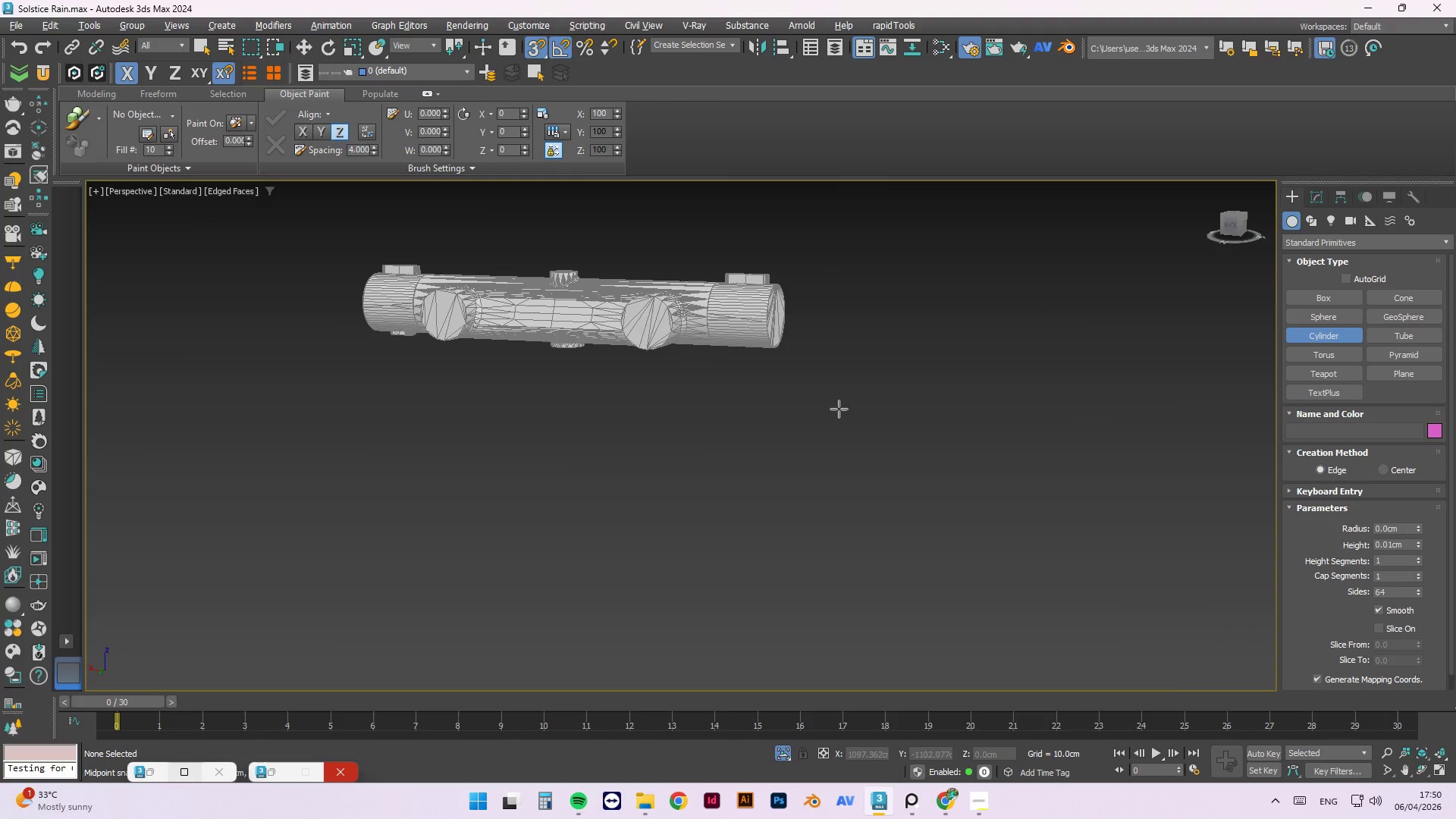 
key(Alt+AltLeft)
 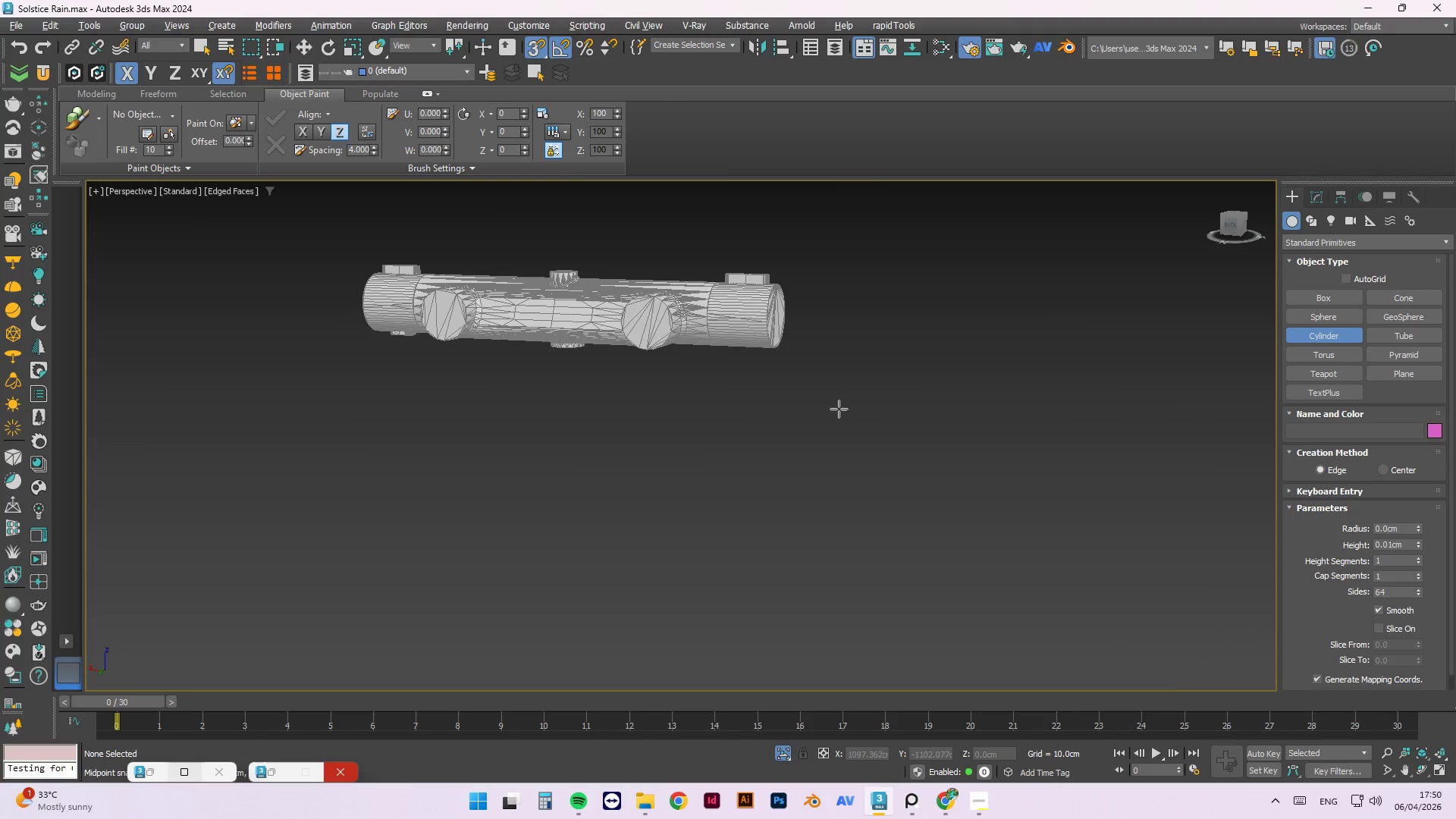 
key(Alt+AltLeft)
 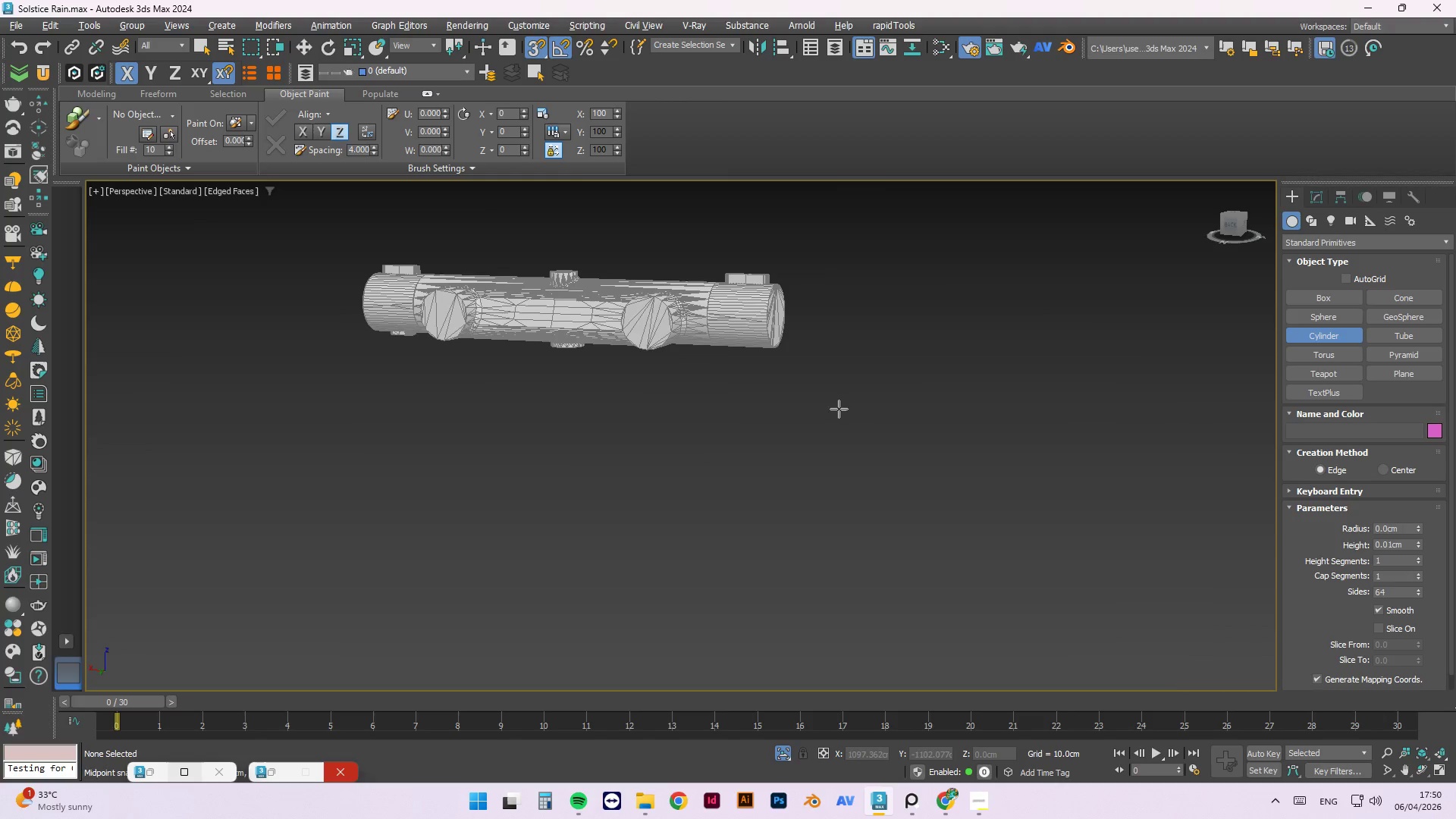 
key(Alt+AltLeft)
 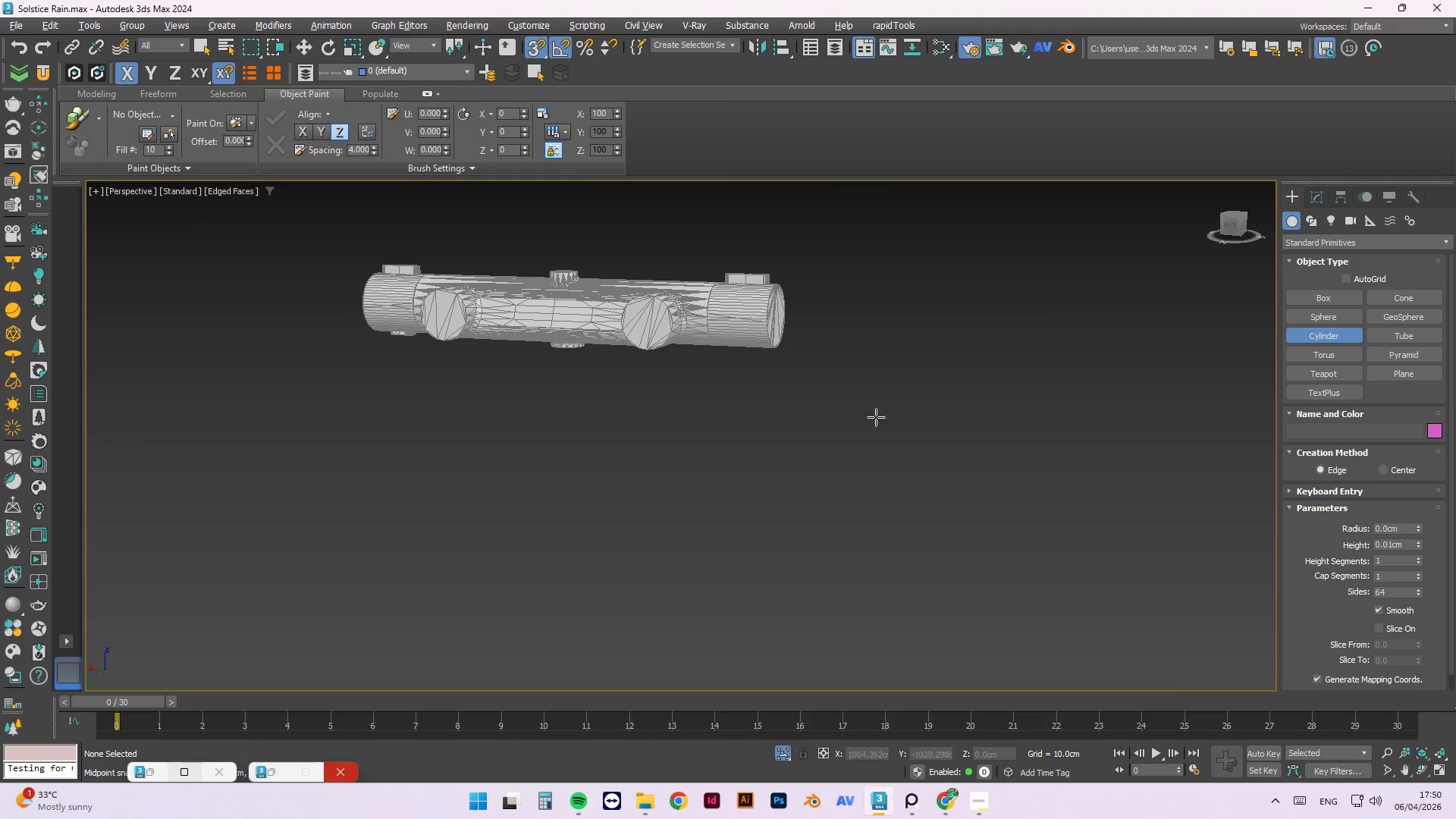 
hold_key(key=AltLeft, duration=6.55)
scroll: coordinate [1432, 635], scroll_direction: down, amount: 2.0
 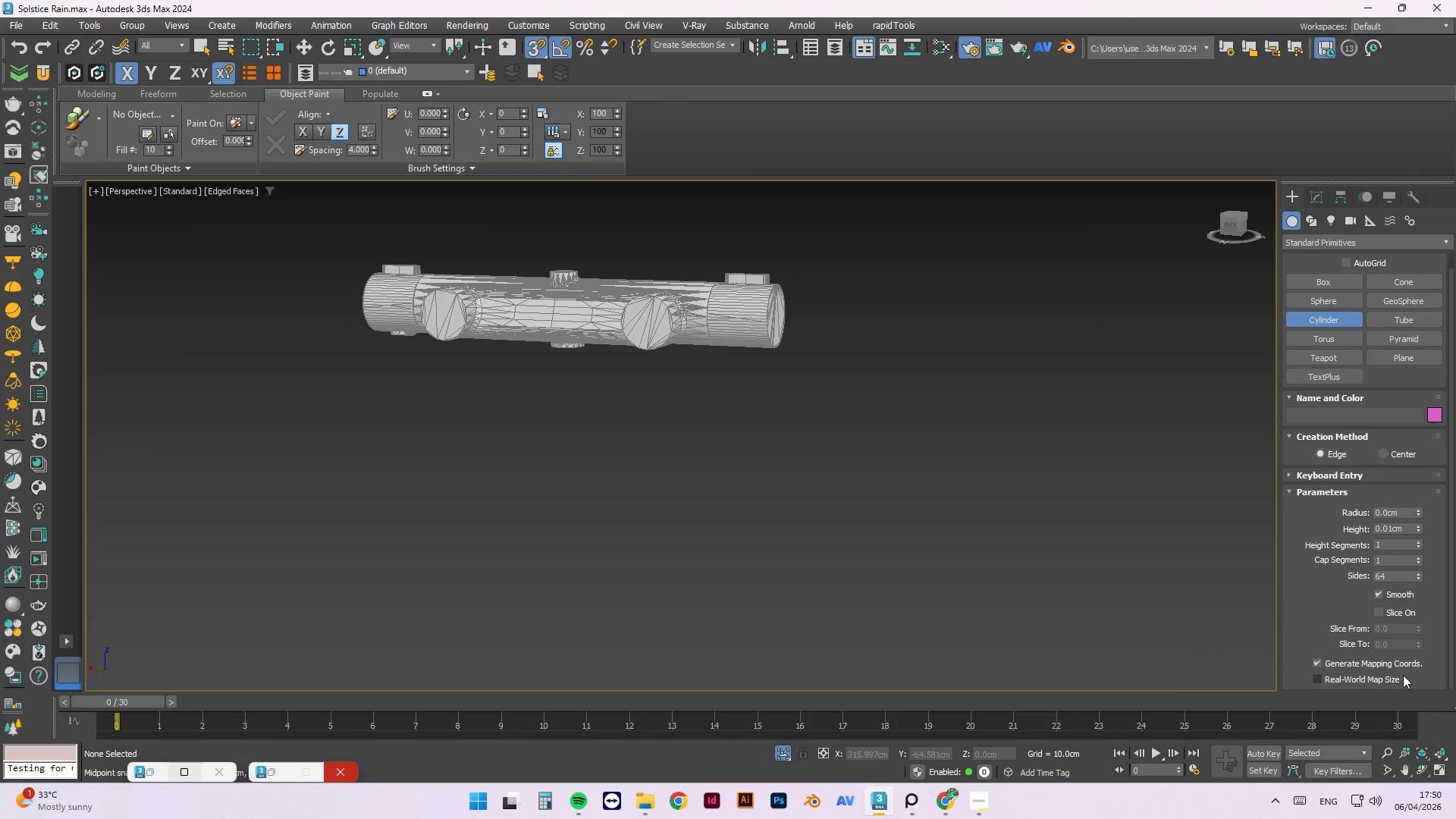 
left_click([1399, 677])
 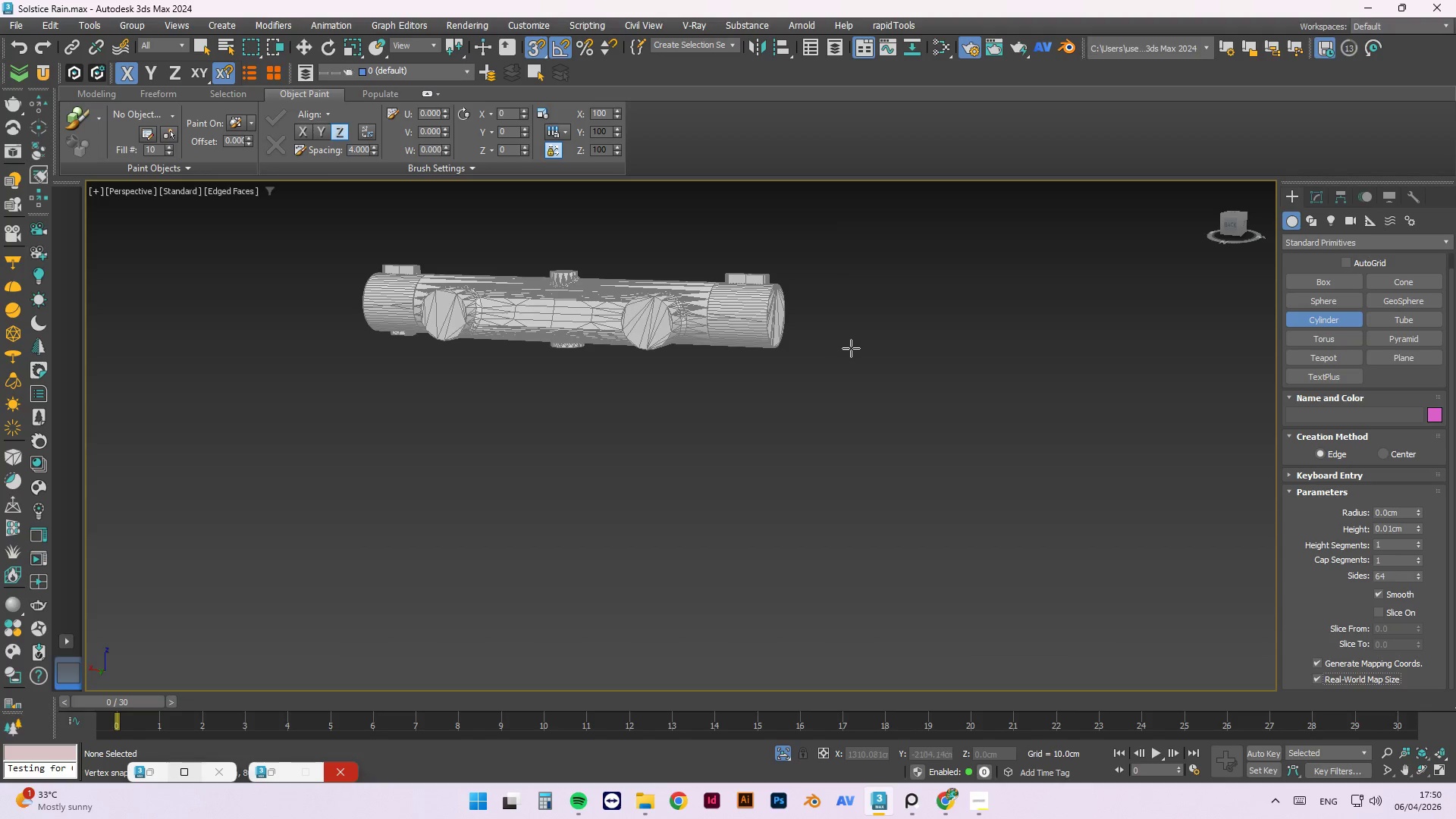 
scroll: coordinate [764, 284], scroll_direction: up, amount: 1.0
 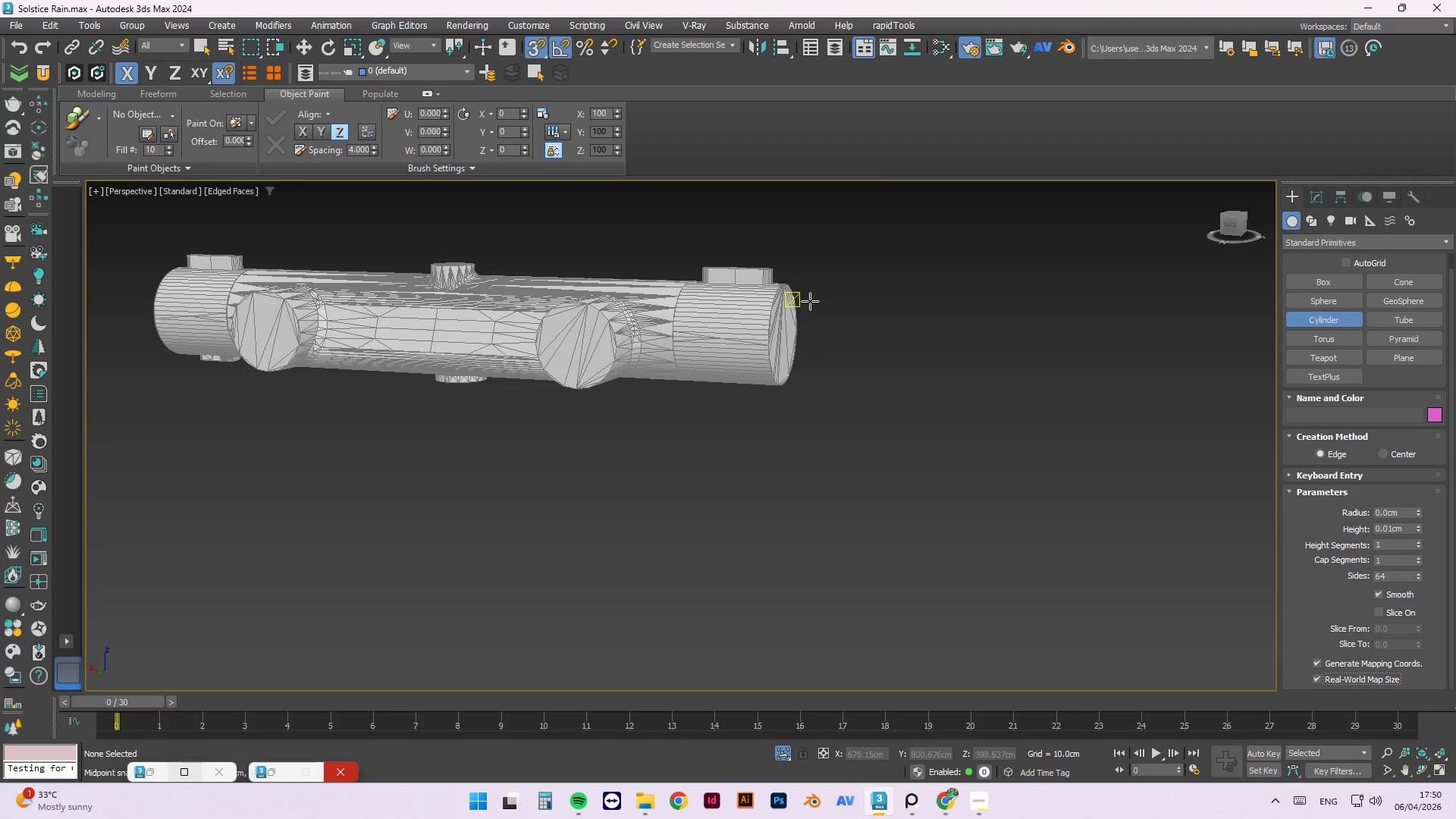 
hold_key(key=AltLeft, duration=0.72)
 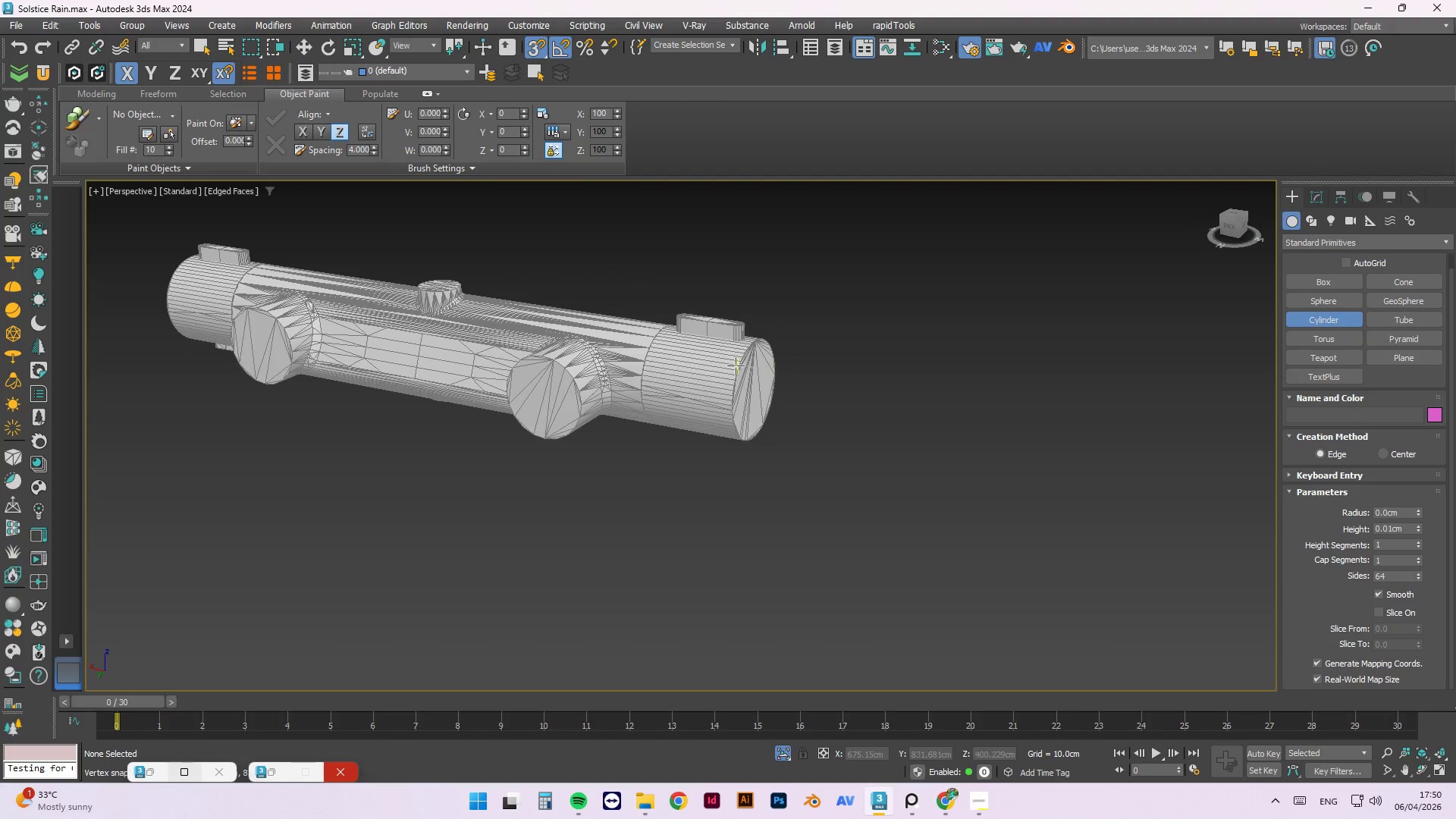 
hold_key(key=AltLeft, duration=1.19)
 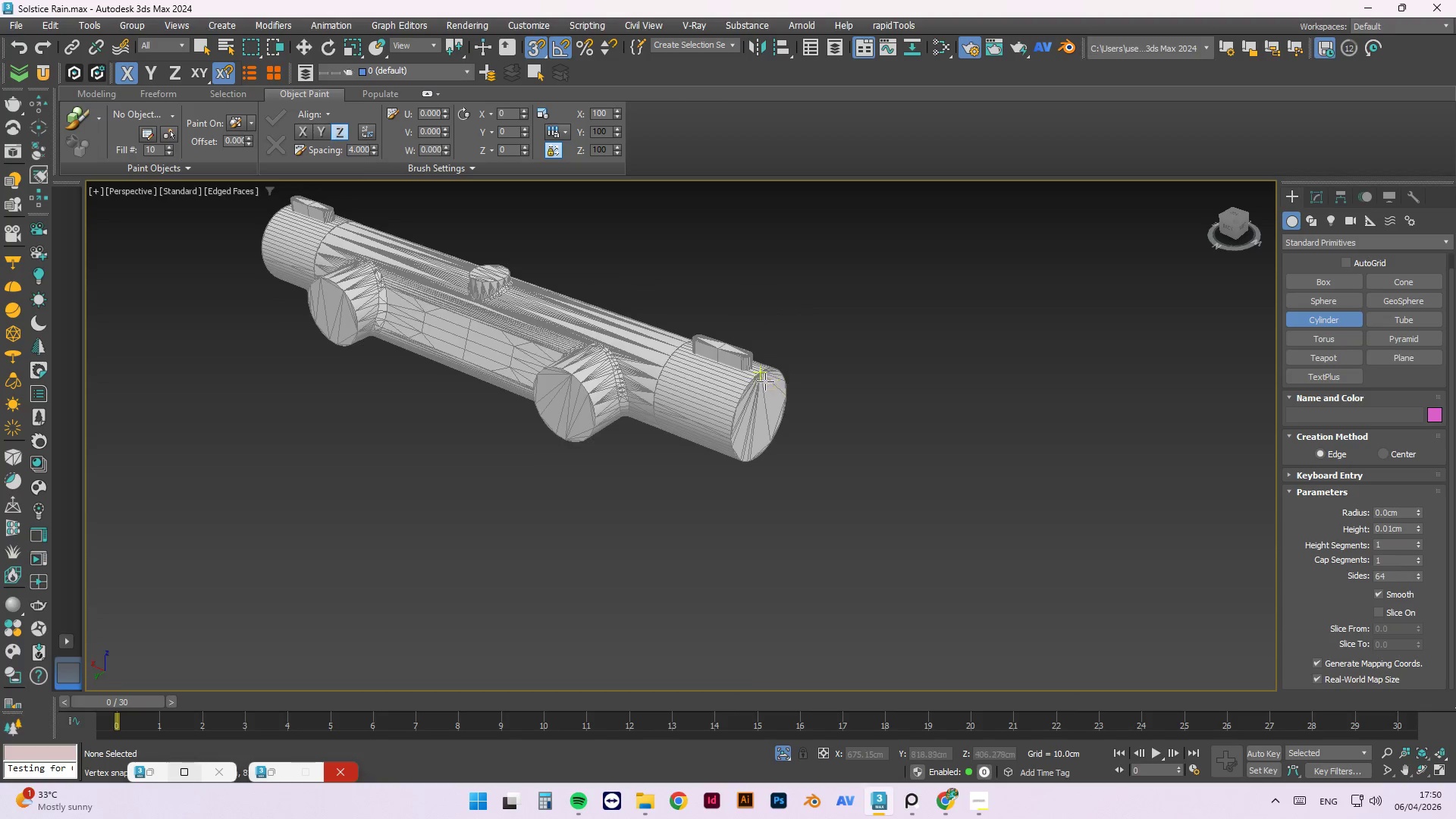 
scroll: coordinate [760, 348], scroll_direction: none, amount: 0.0
 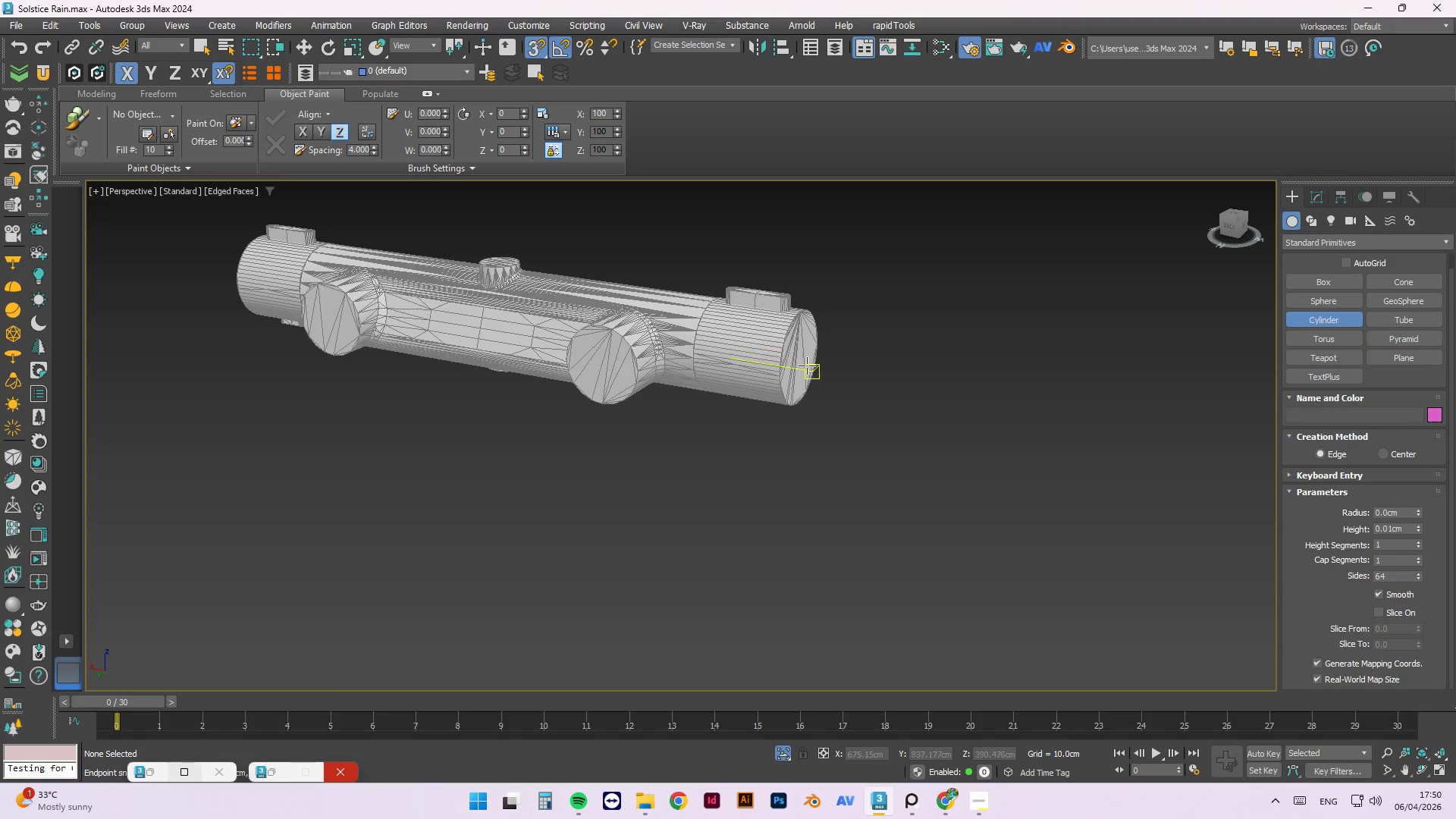 
hold_key(key=AltLeft, duration=0.95)
 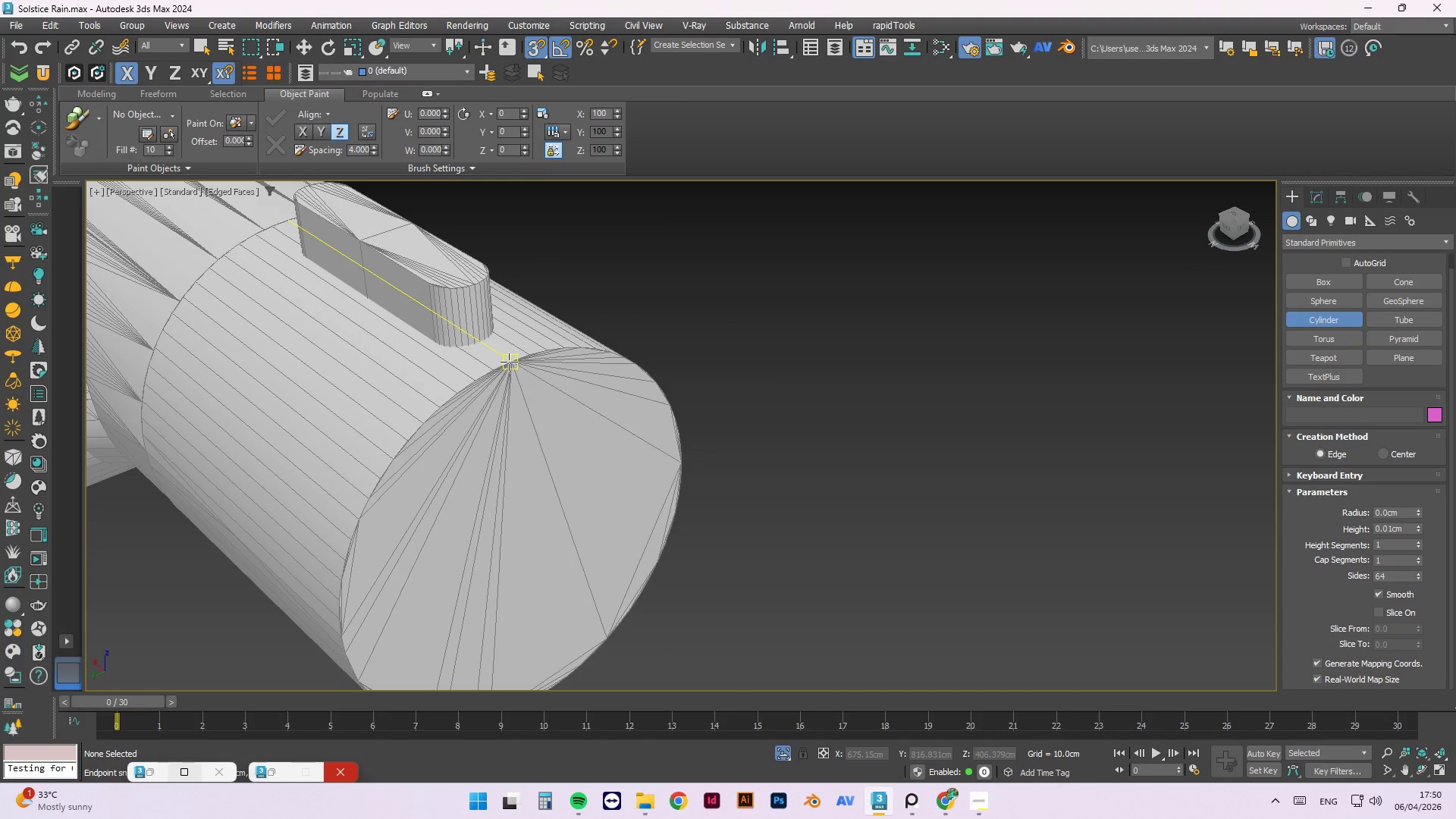 
scroll: coordinate [767, 367], scroll_direction: up, amount: 1.0
 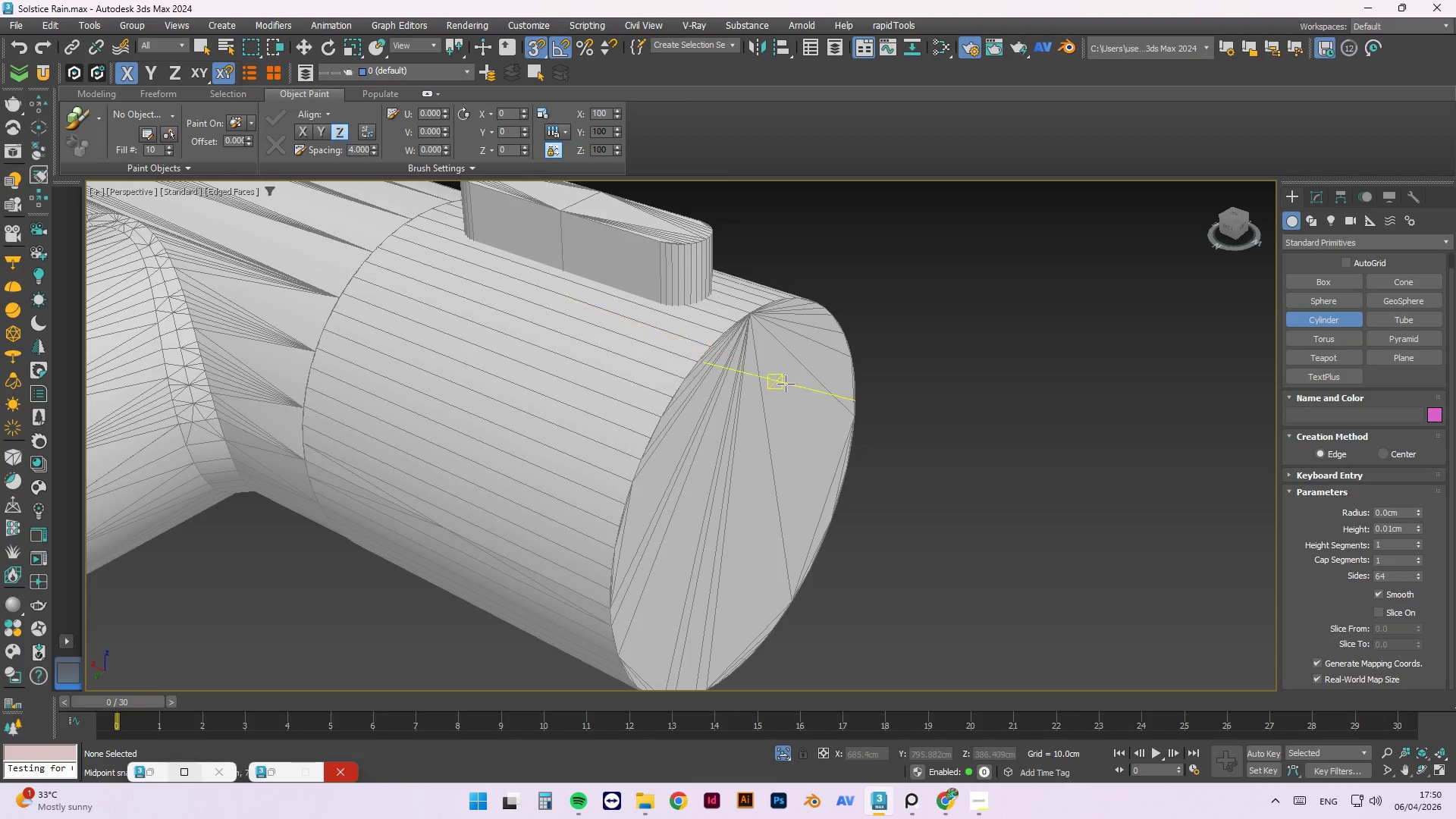 
left_click_drag(start_coordinate=[509, 362], to_coordinate=[554, 526])
 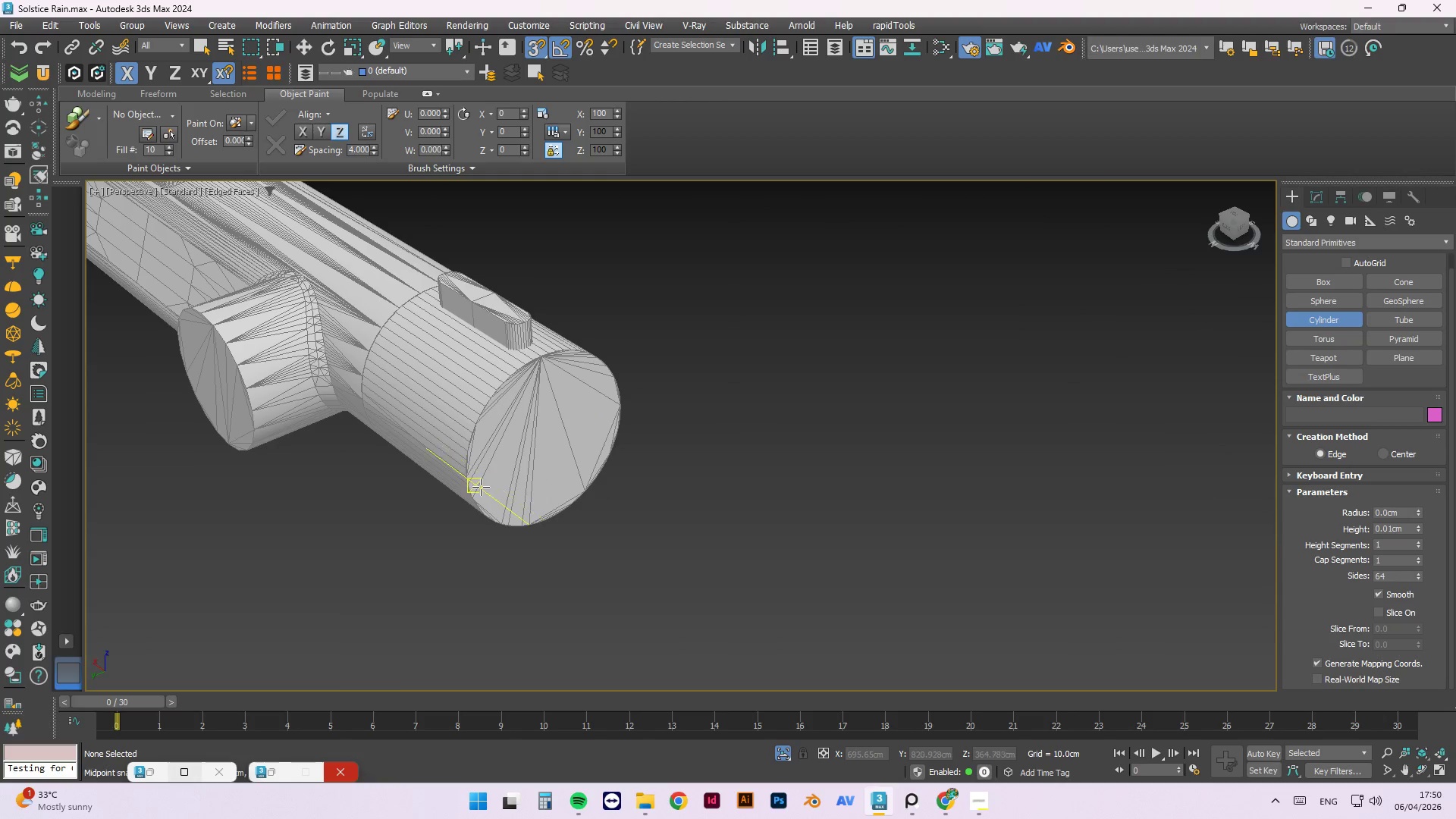 
scroll: coordinate [564, 352], scroll_direction: down, amount: 2.0
 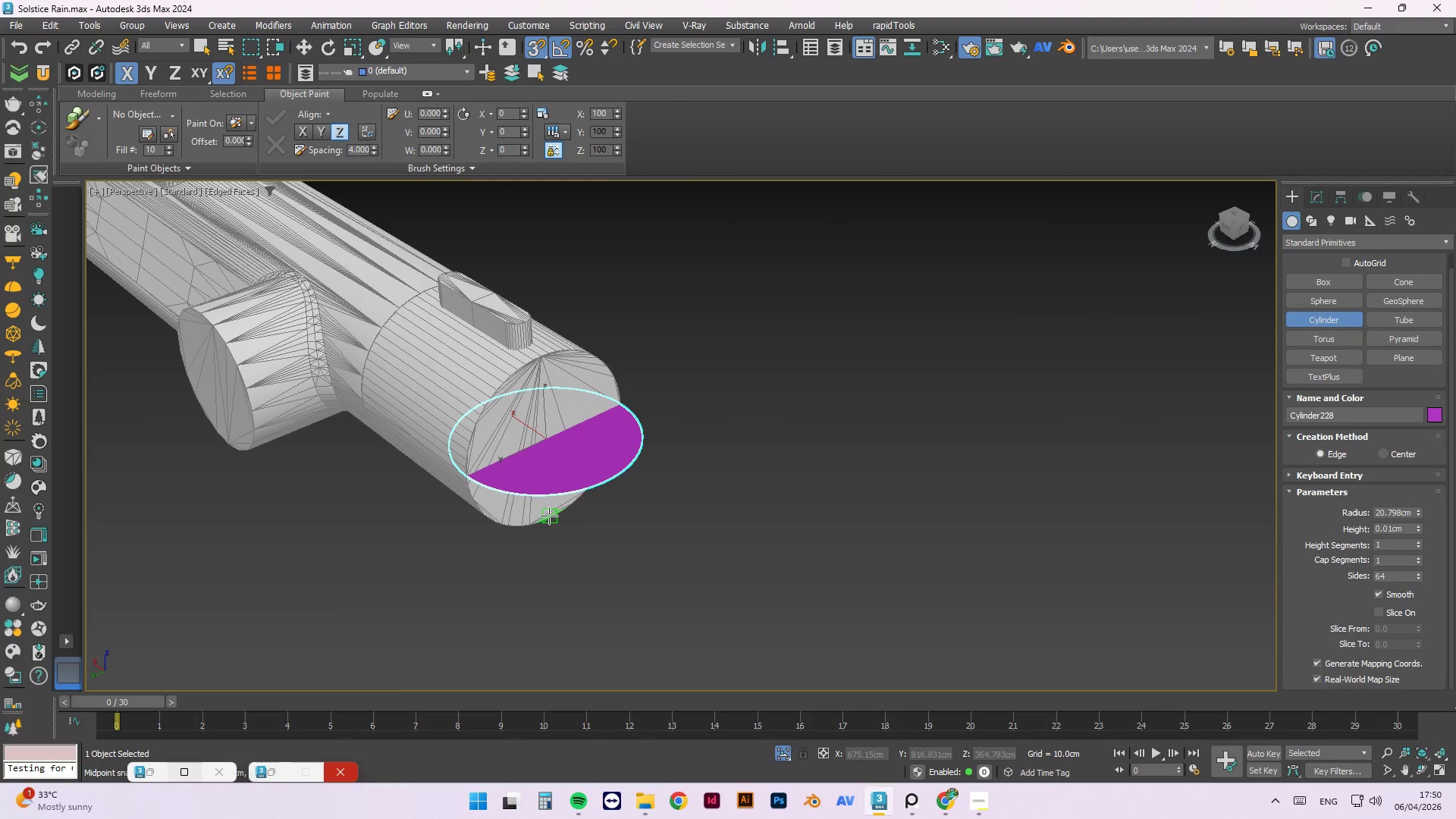 
key(Escape)
 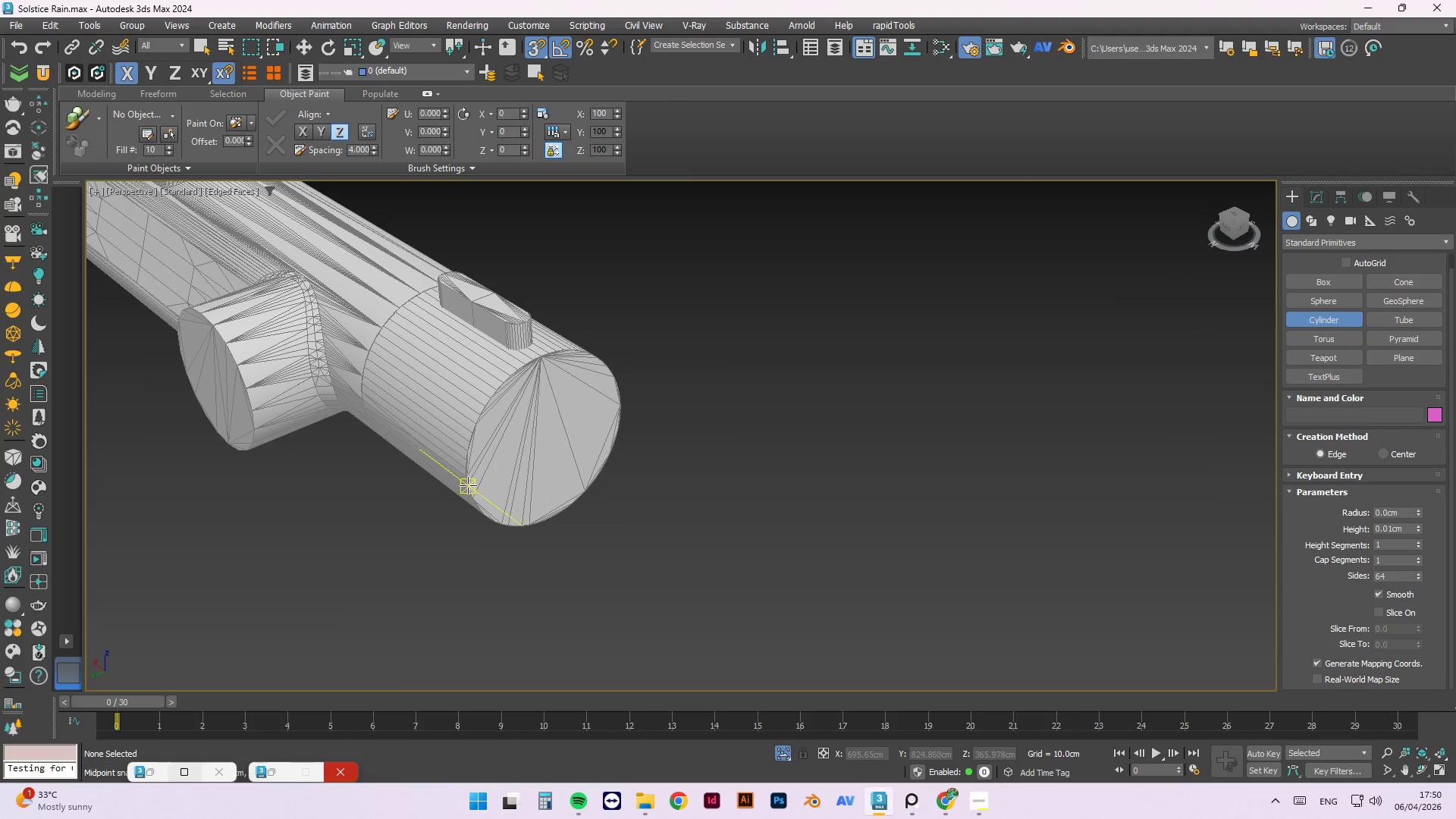 
left_click_drag(start_coordinate=[468, 485], to_coordinate=[623, 381])
 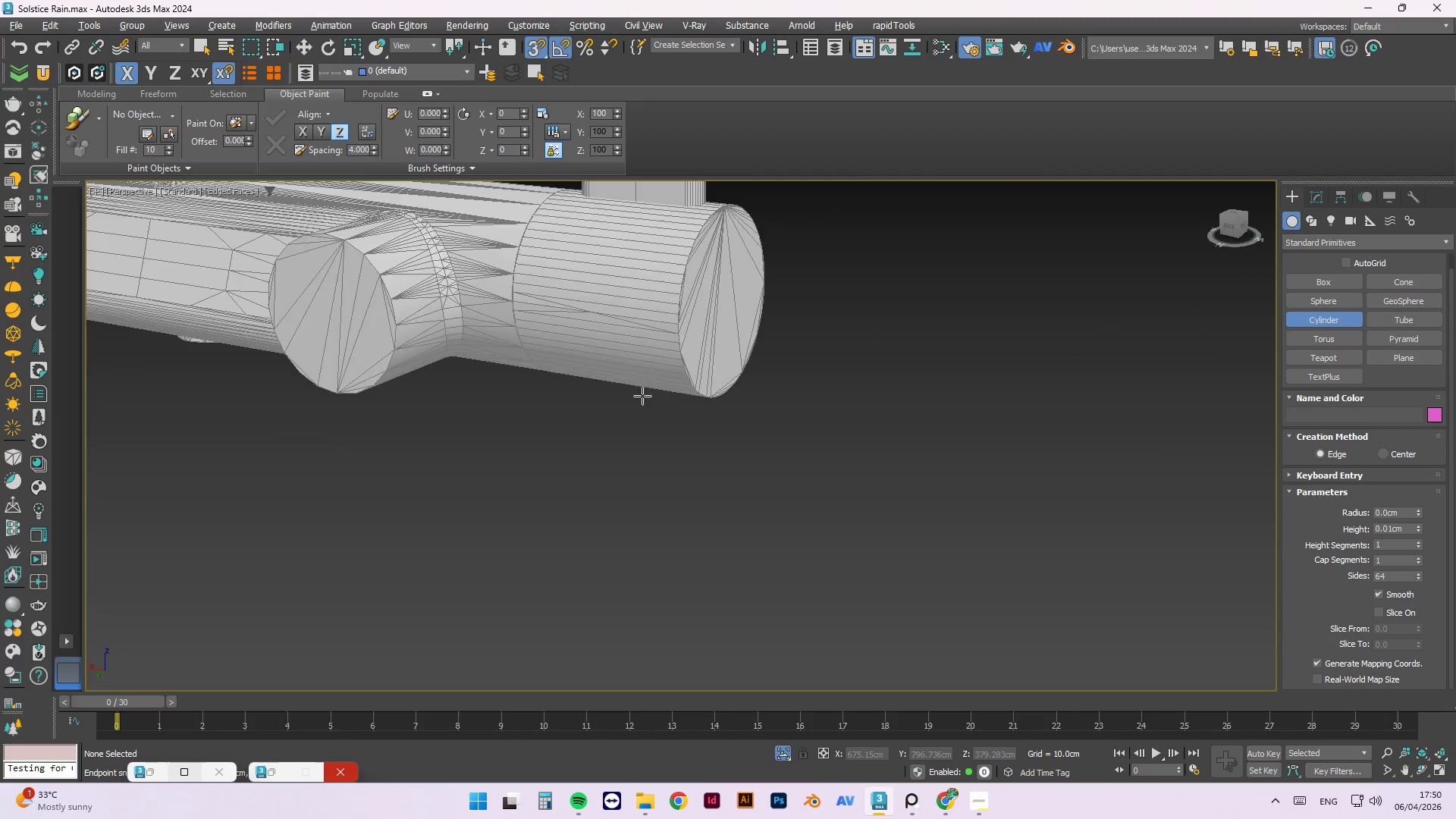 
key(Escape)
 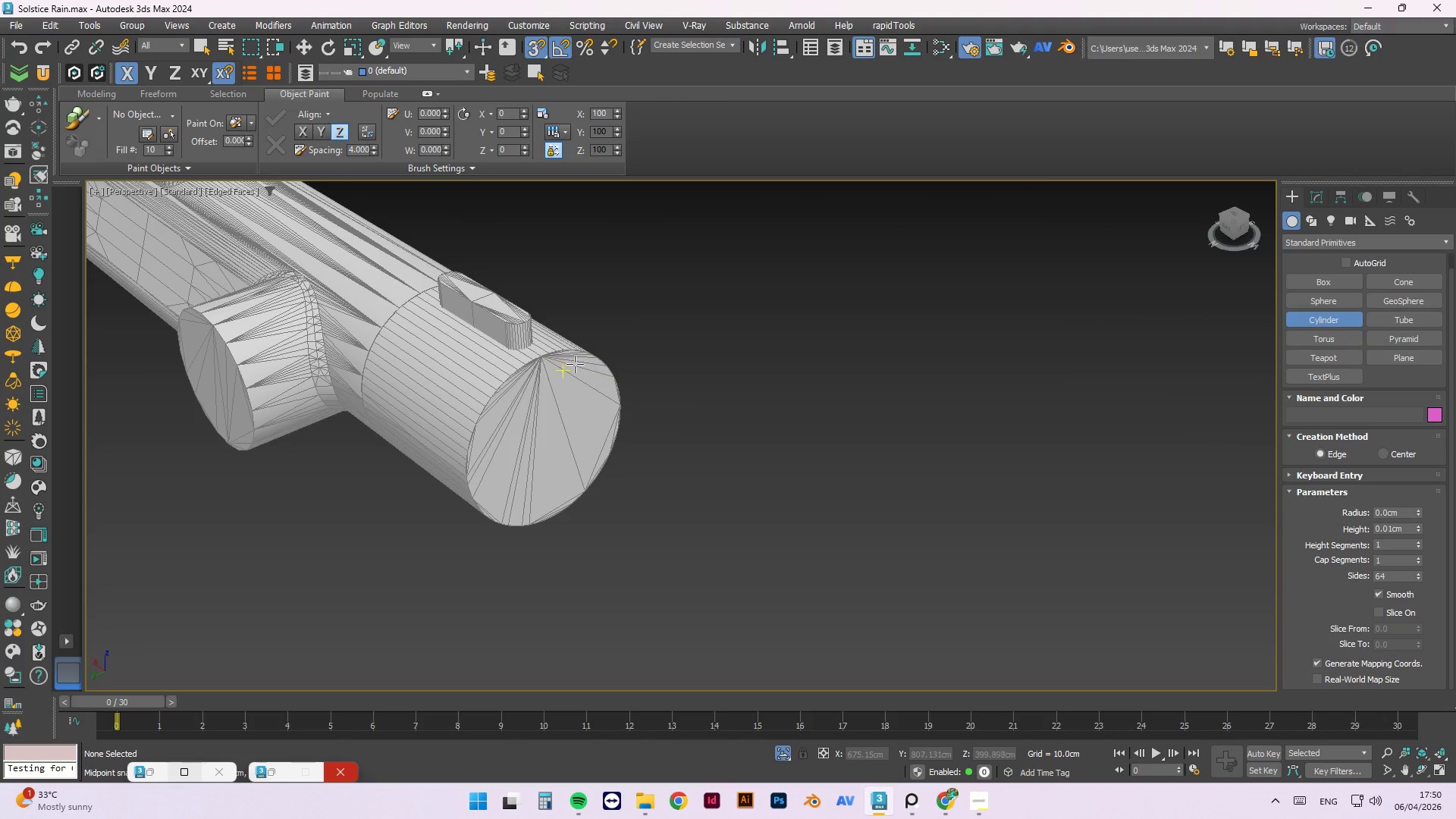 
hold_key(key=AltLeft, duration=1.06)
 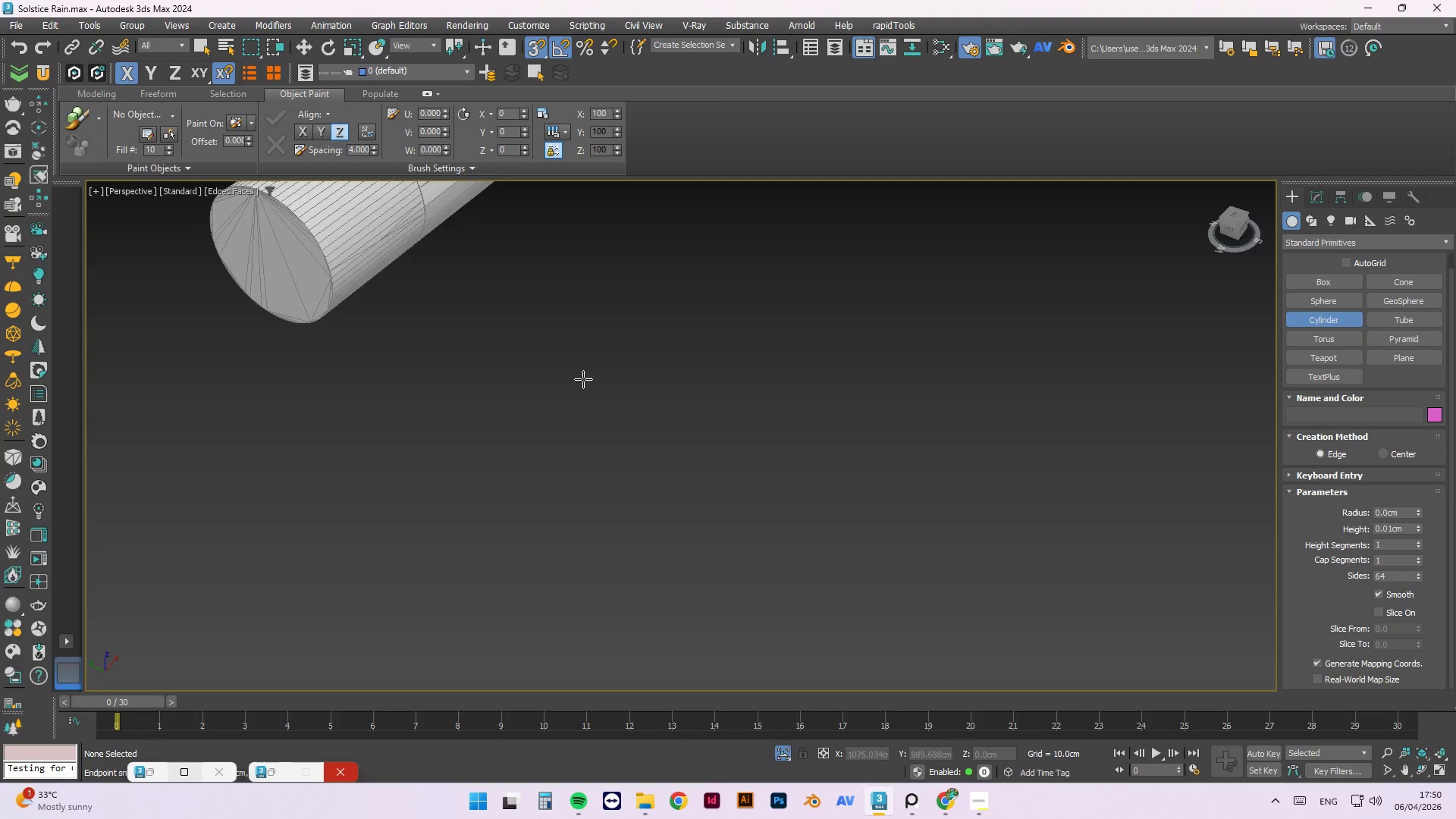 
scroll: coordinate [588, 378], scroll_direction: down, amount: 2.0
 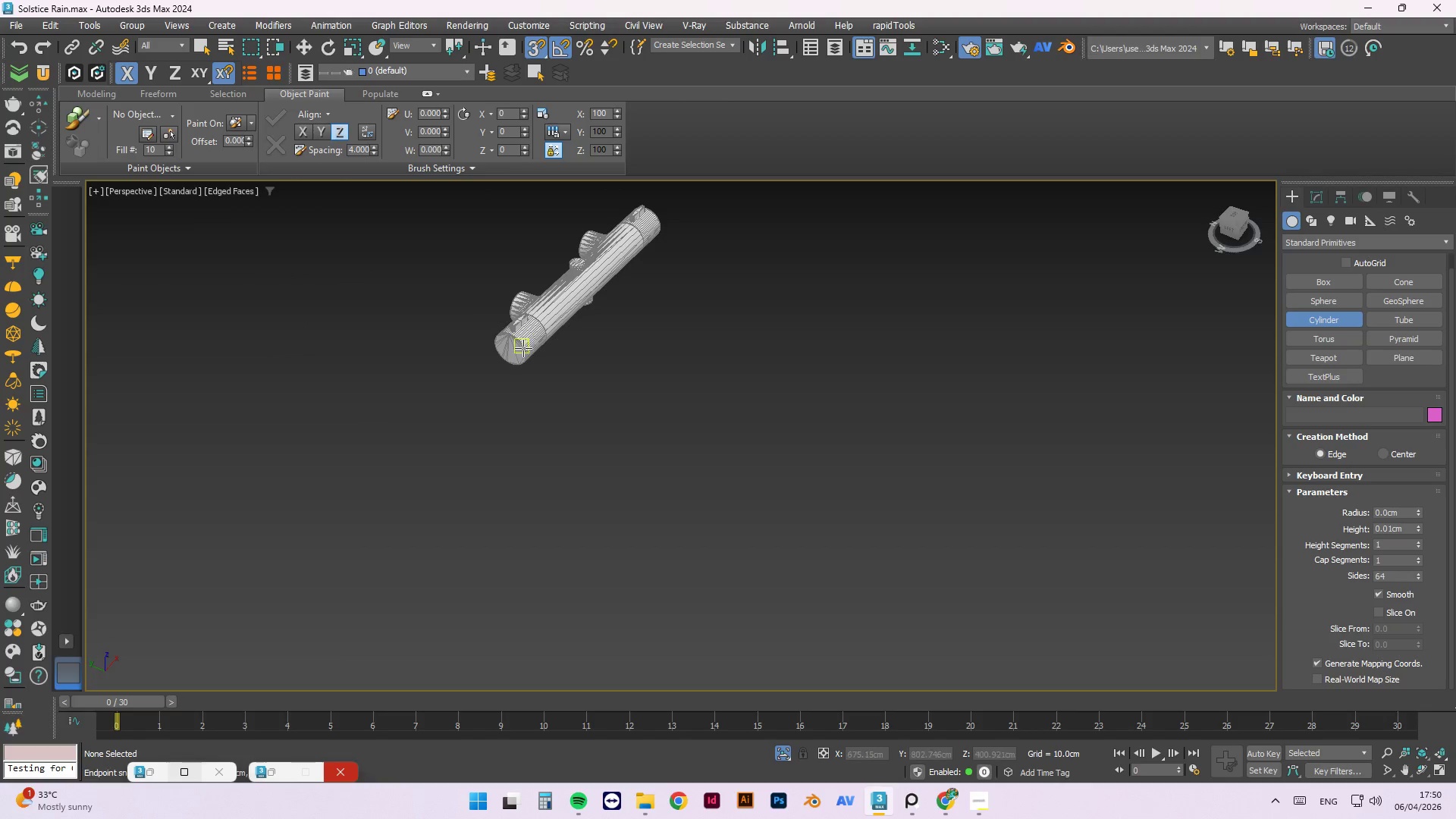 
scroll: coordinate [486, 318], scroll_direction: up, amount: 2.0
 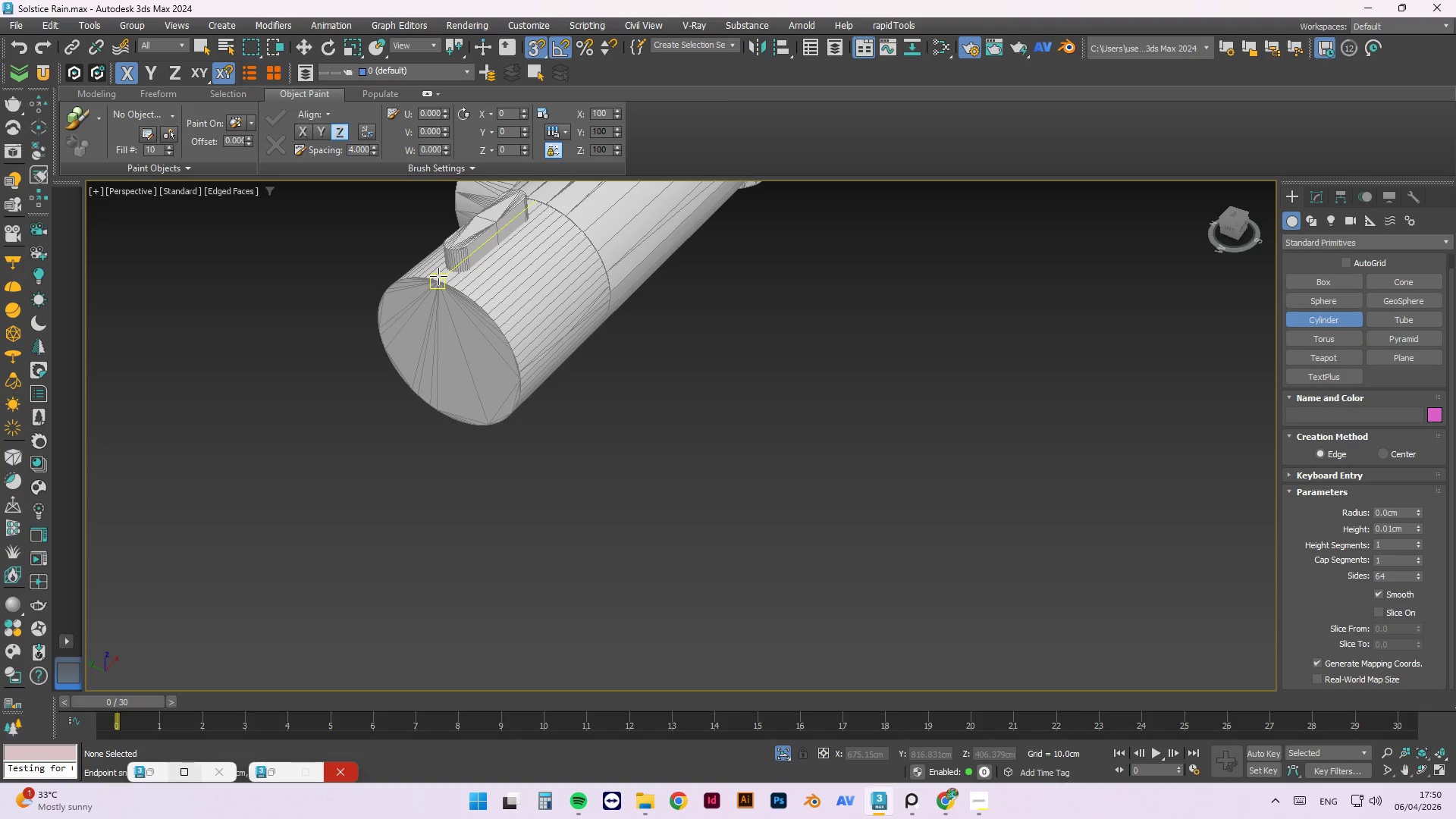 
left_click_drag(start_coordinate=[438, 276], to_coordinate=[579, 294])
 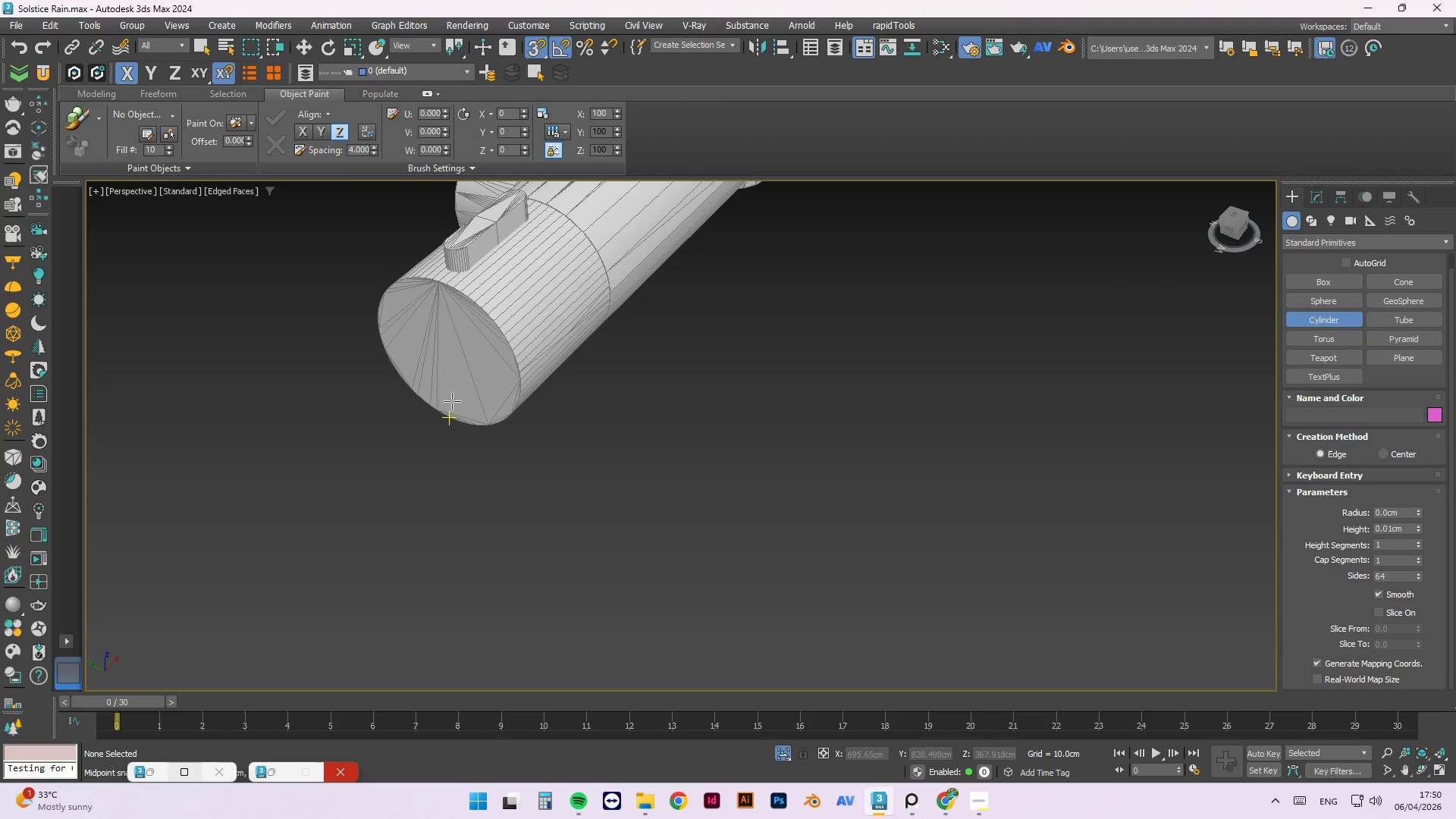 
key(Escape)
 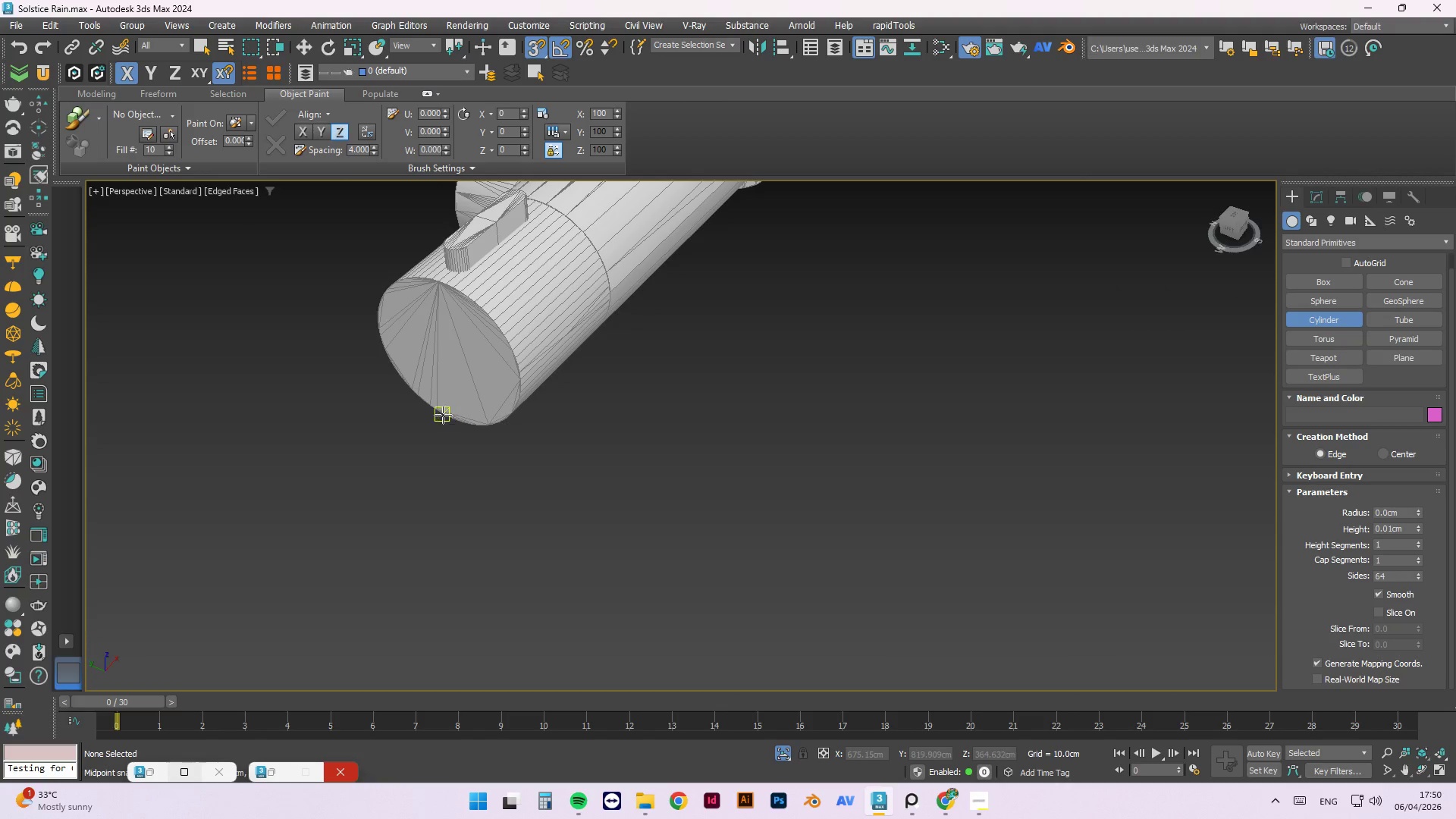 
left_click_drag(start_coordinate=[440, 410], to_coordinate=[497, 334])
 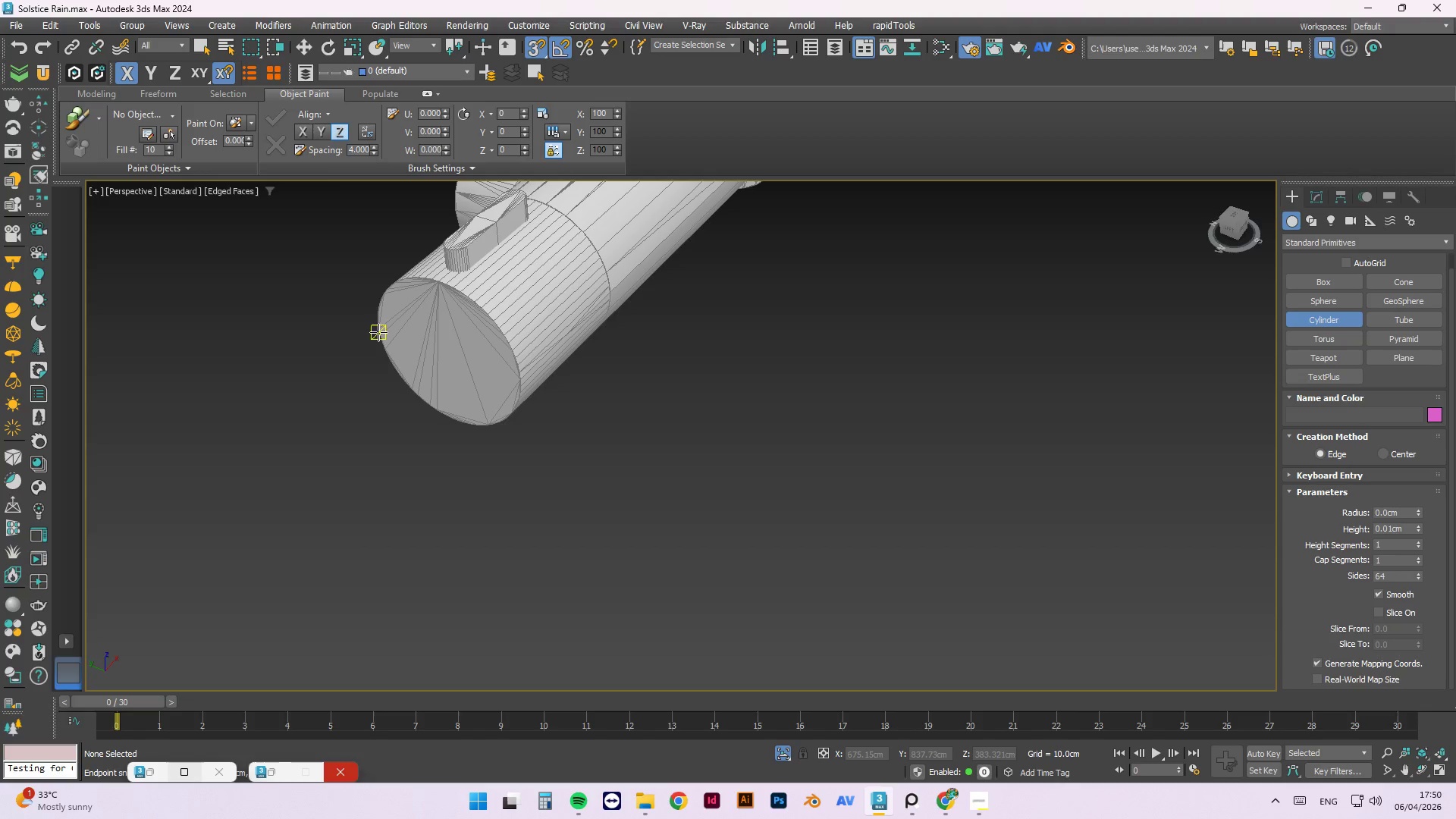 
key(Escape)
 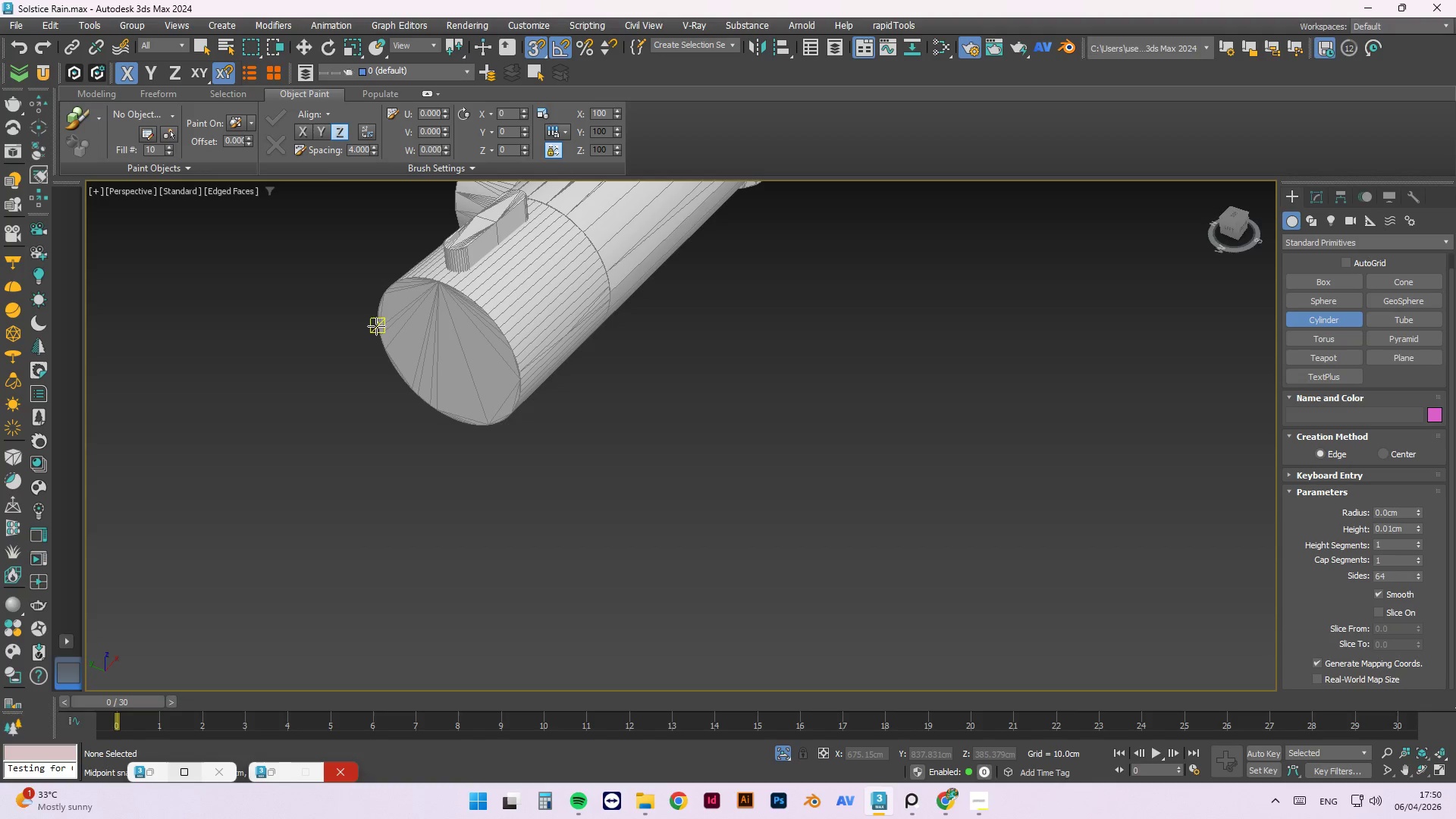 
hold_key(key=AltLeft, duration=1.5)
 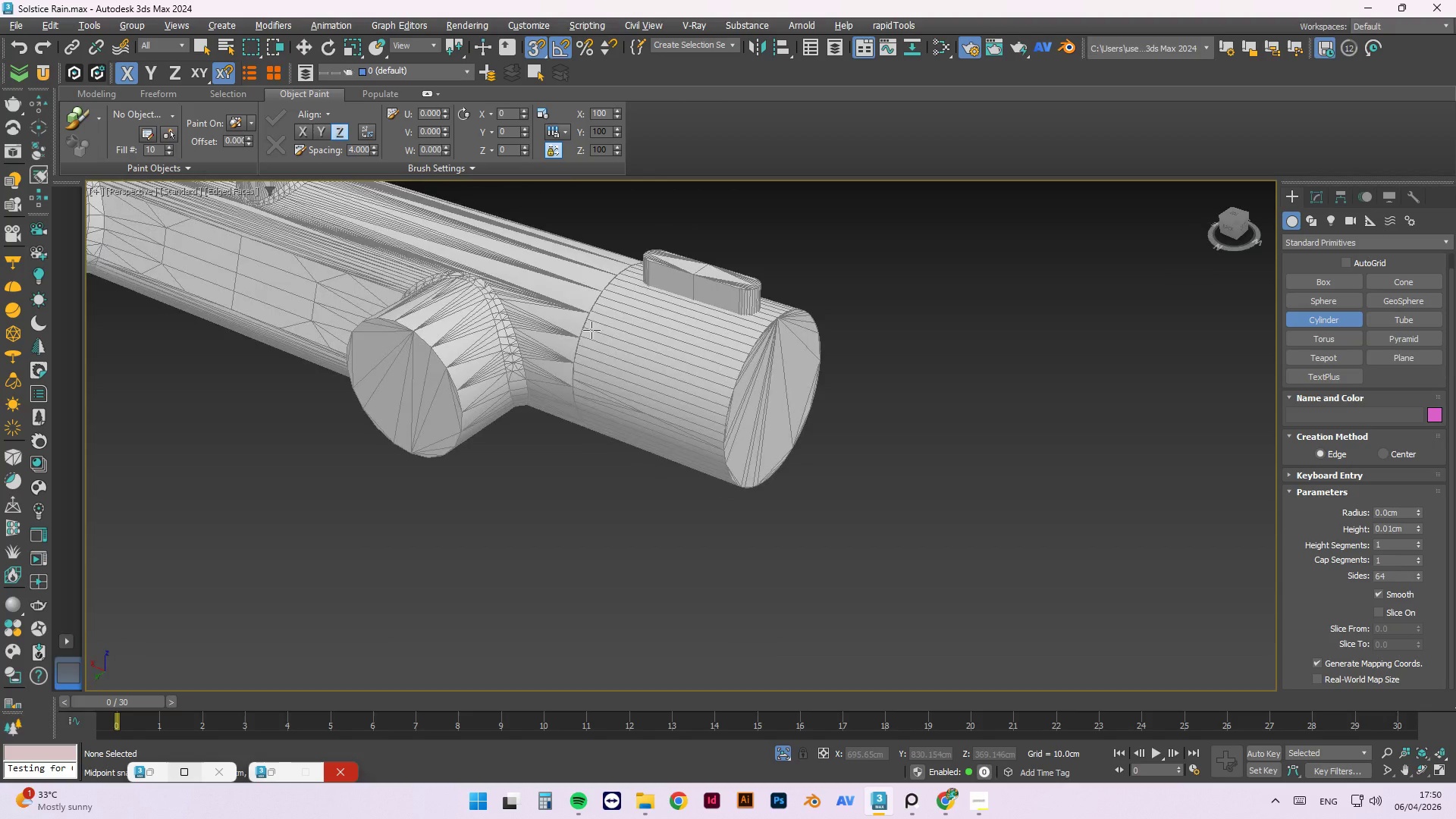 
hold_key(key=AltLeft, duration=0.66)
 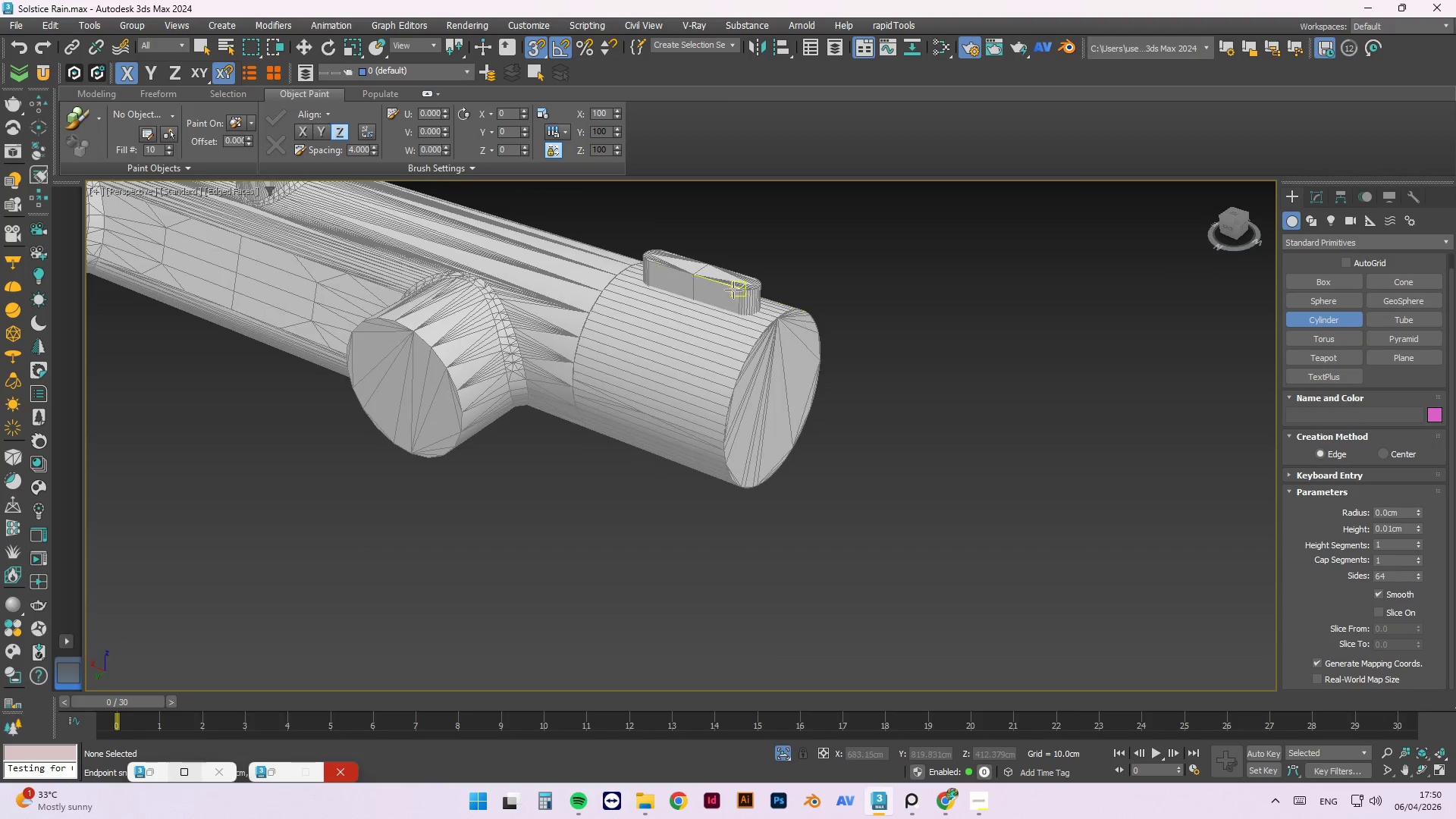 
scroll: coordinate [655, 412], scroll_direction: down, amount: 1.0
 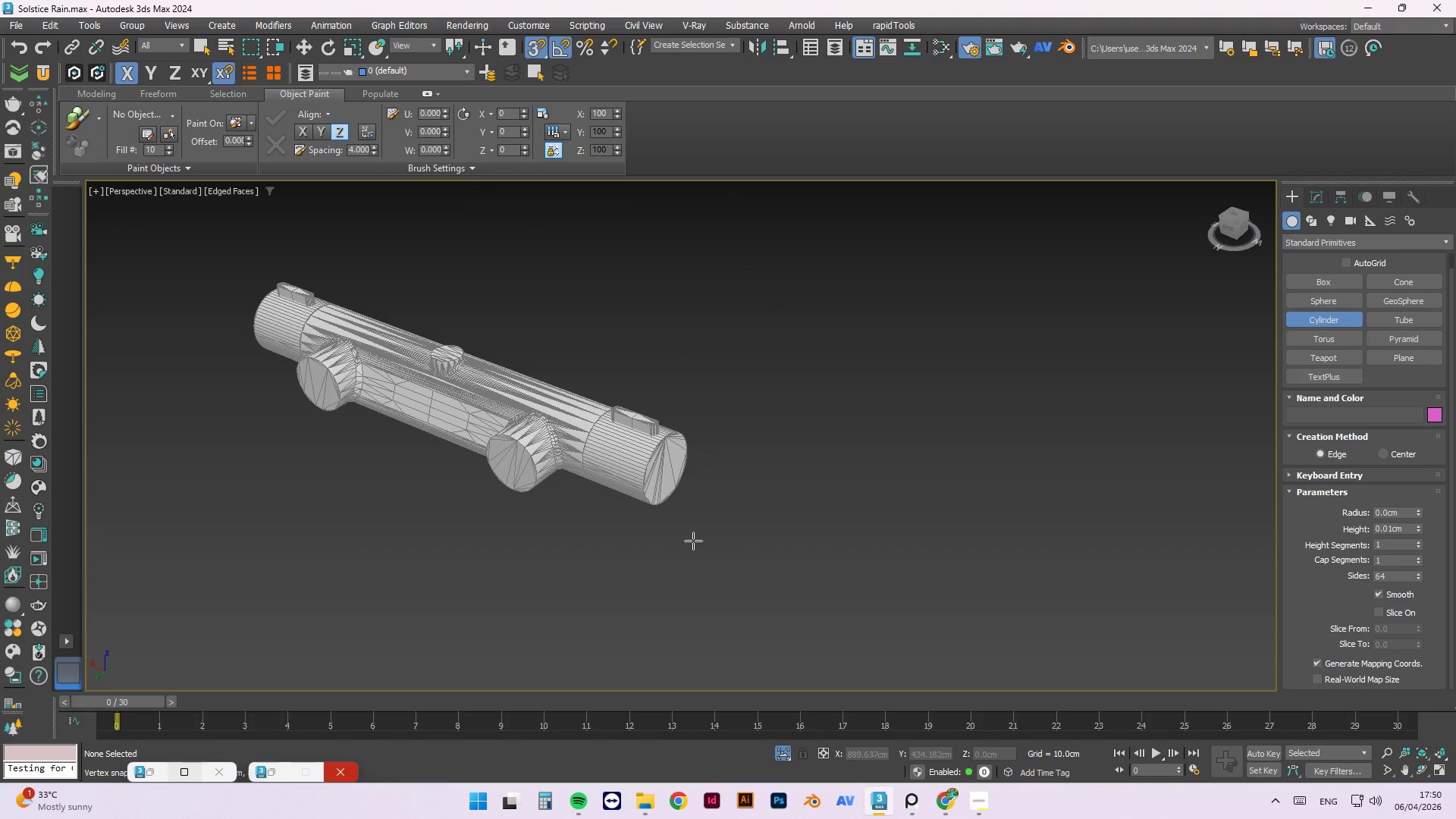 
scroll: coordinate [617, 396], scroll_direction: up, amount: 1.0
 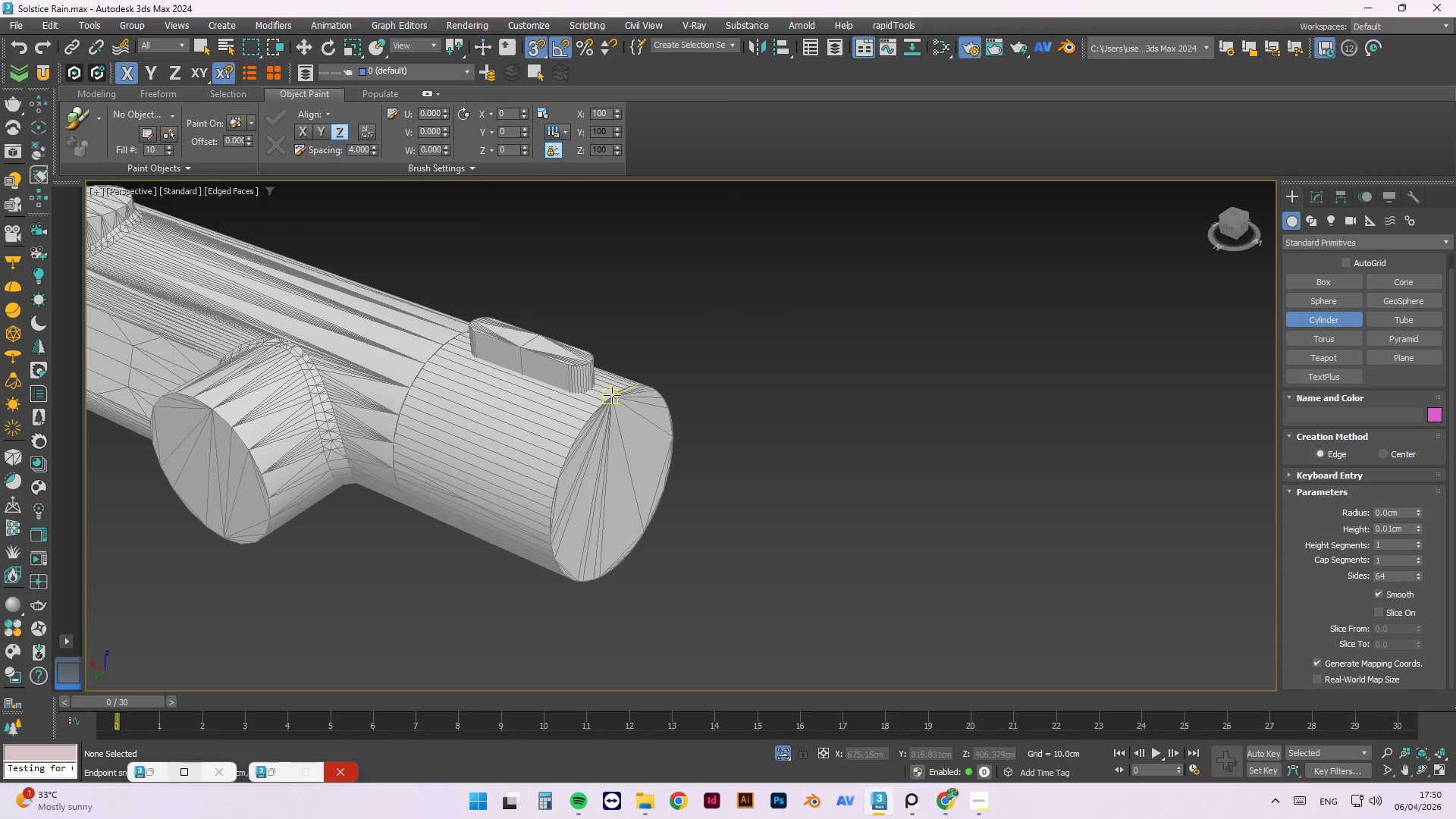 
left_click_drag(start_coordinate=[612, 395], to_coordinate=[601, 576])
 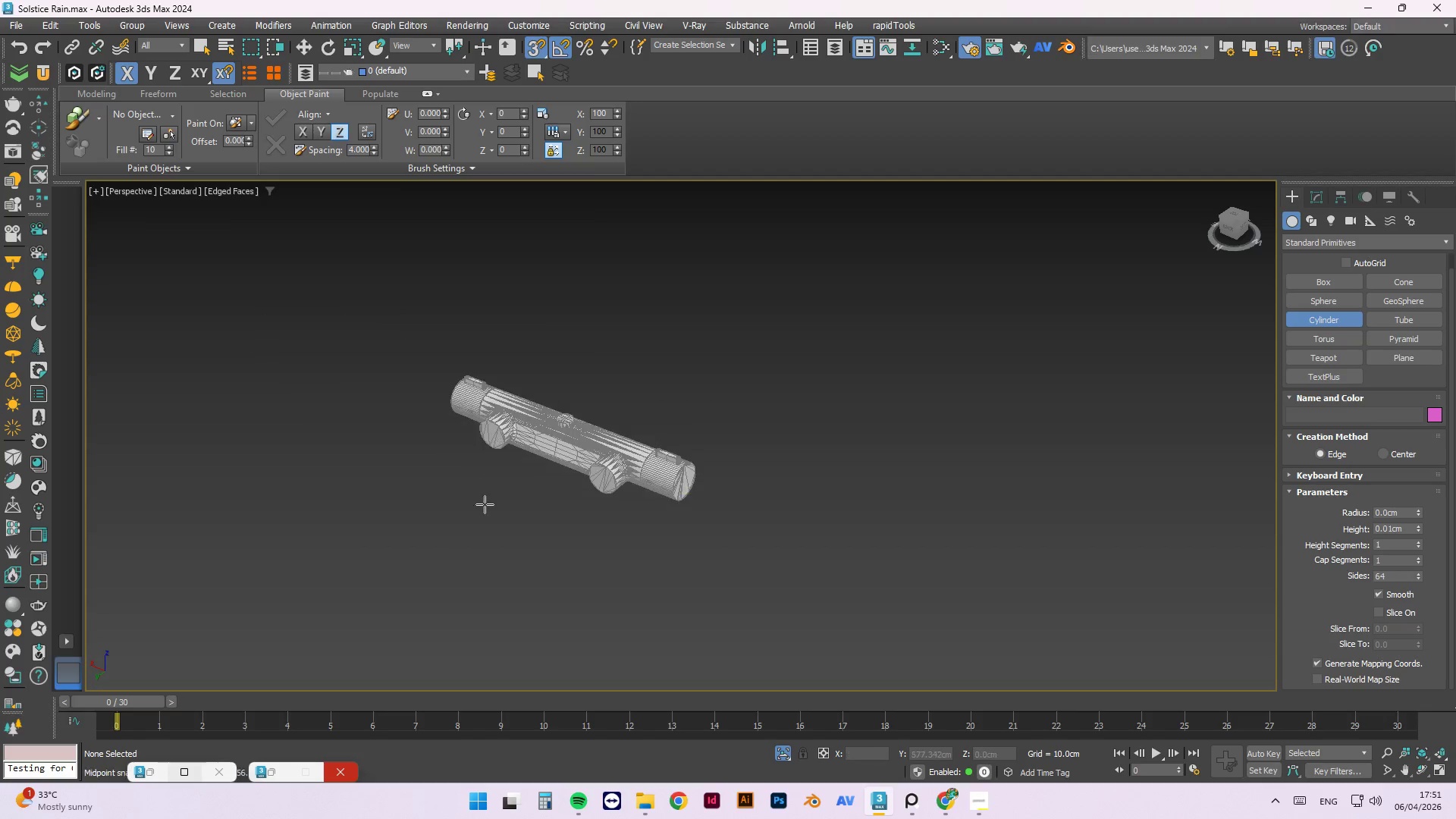 
key(Escape)
 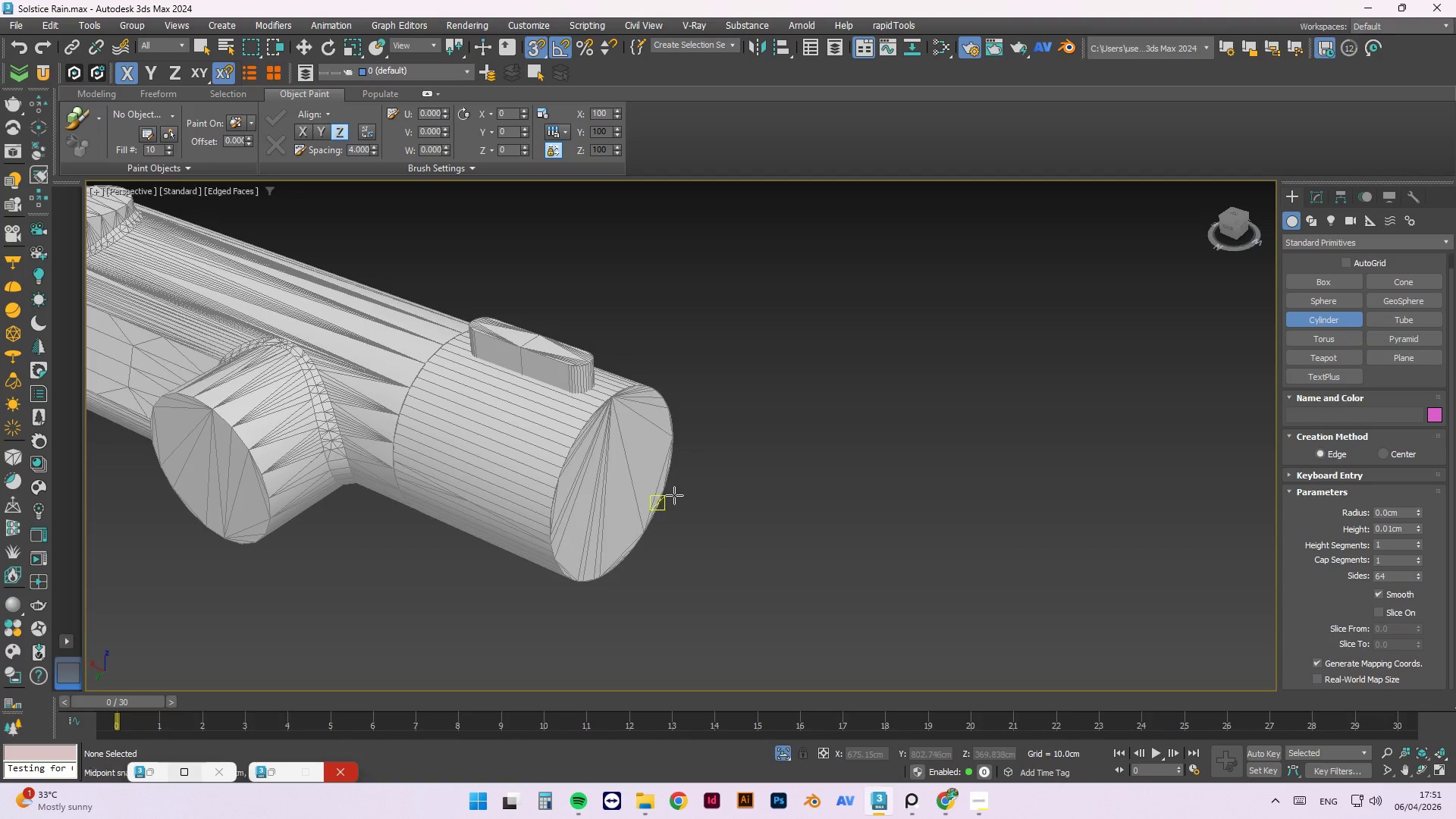 
hold_key(key=AltLeft, duration=0.62)
 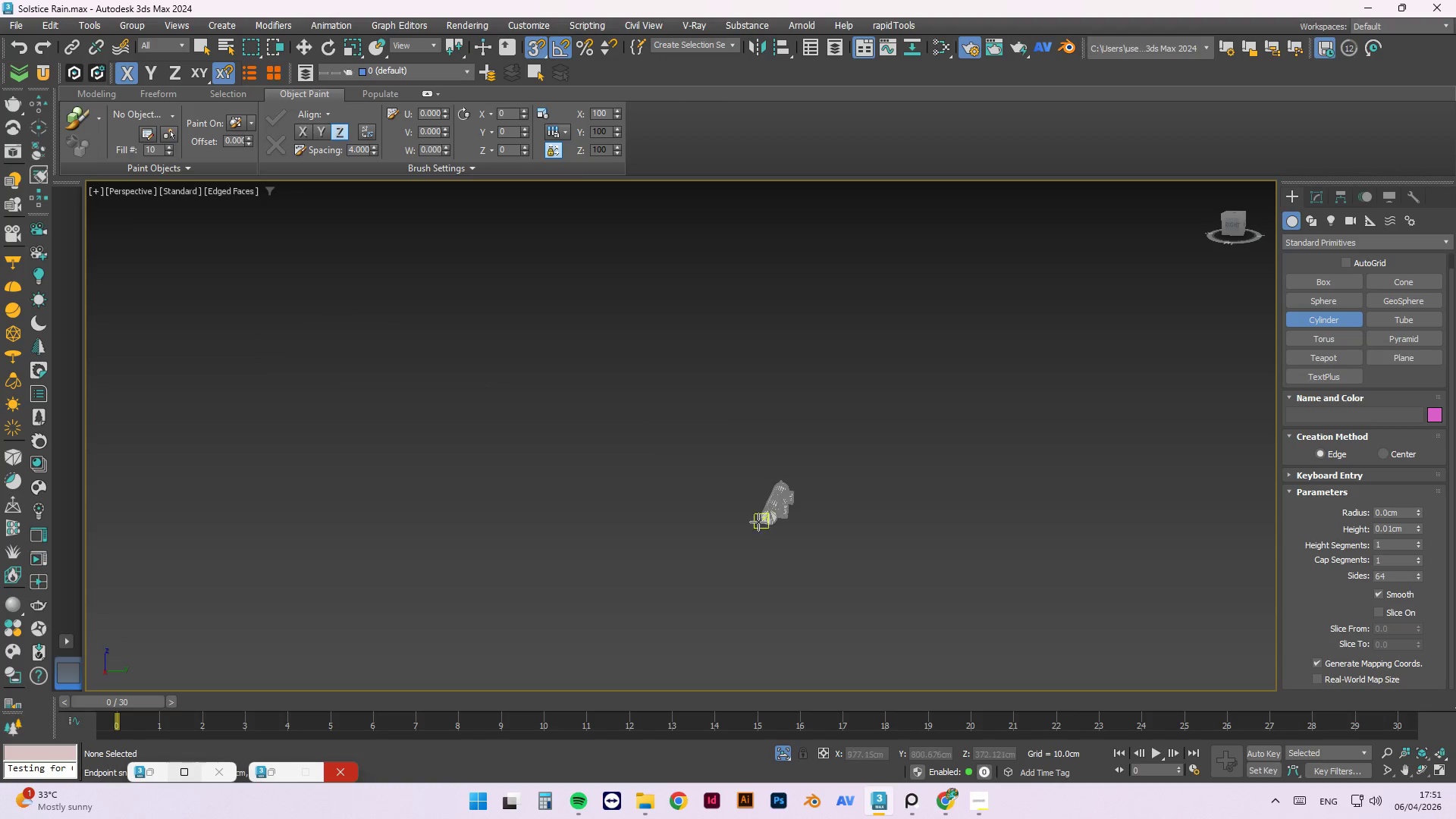 
scroll: coordinate [510, 505], scroll_direction: down, amount: 4.0
 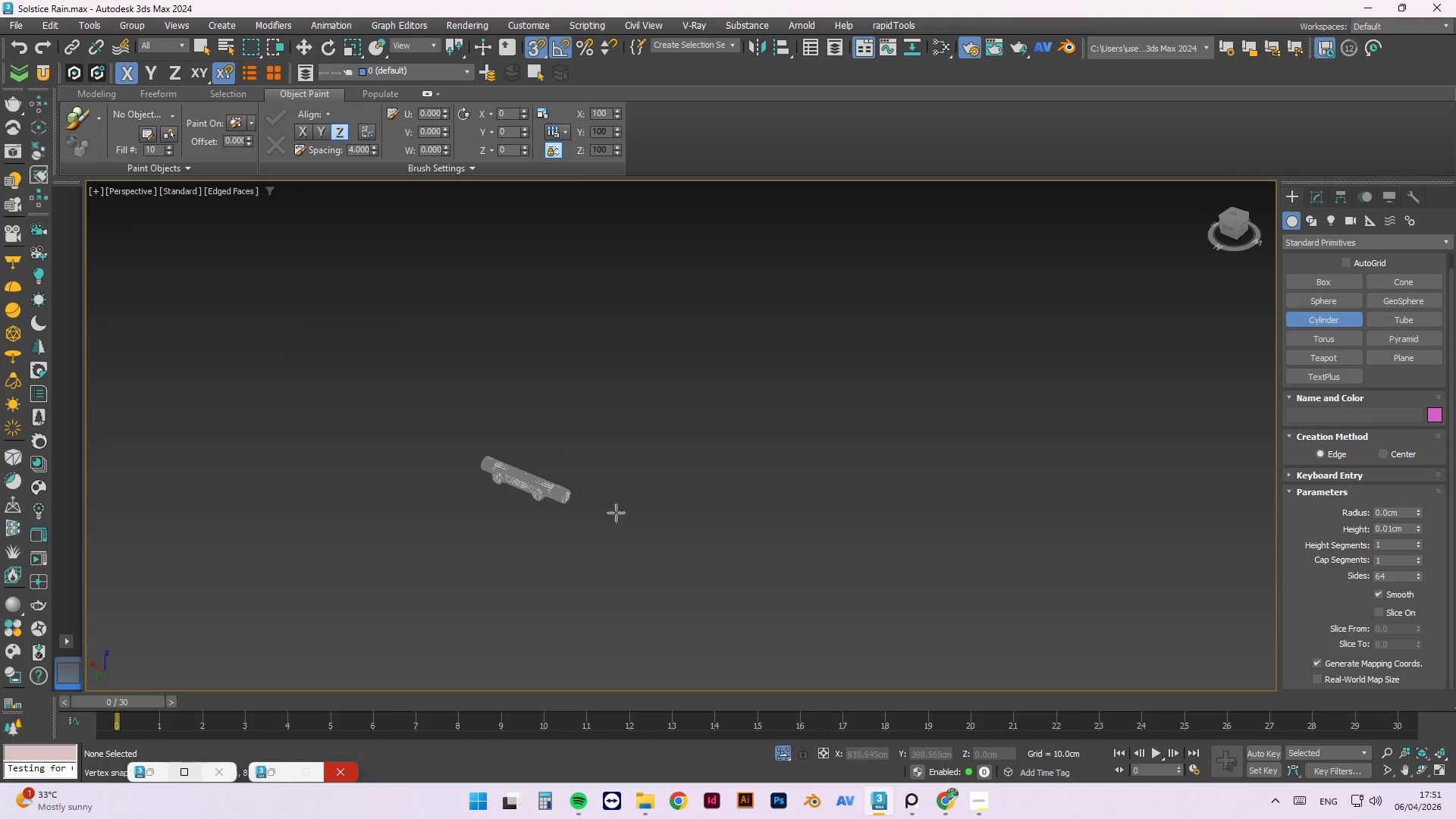 
scroll: coordinate [829, 494], scroll_direction: up, amount: 5.0
 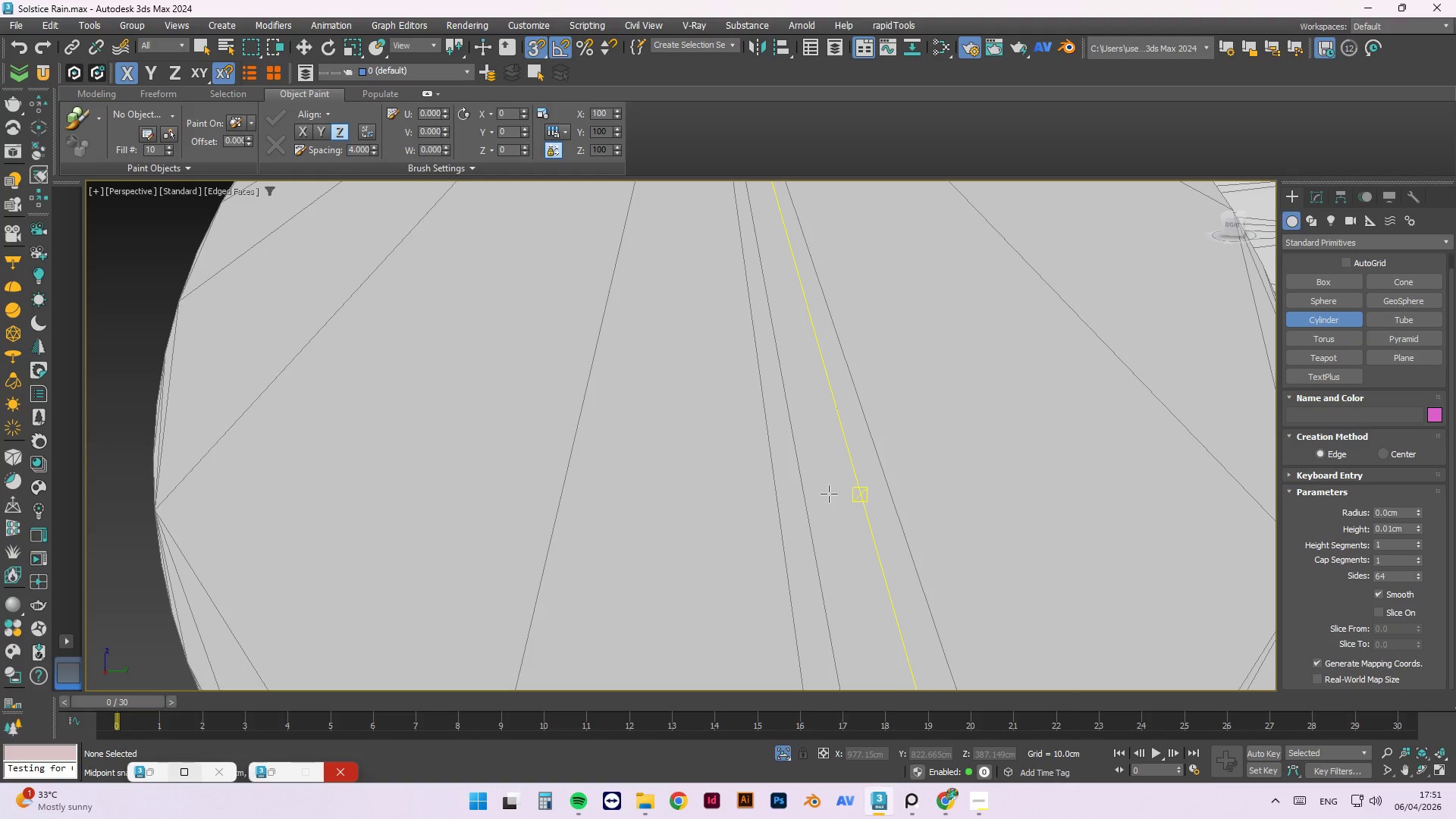 
scroll: coordinate [823, 494], scroll_direction: down, amount: 2.0
 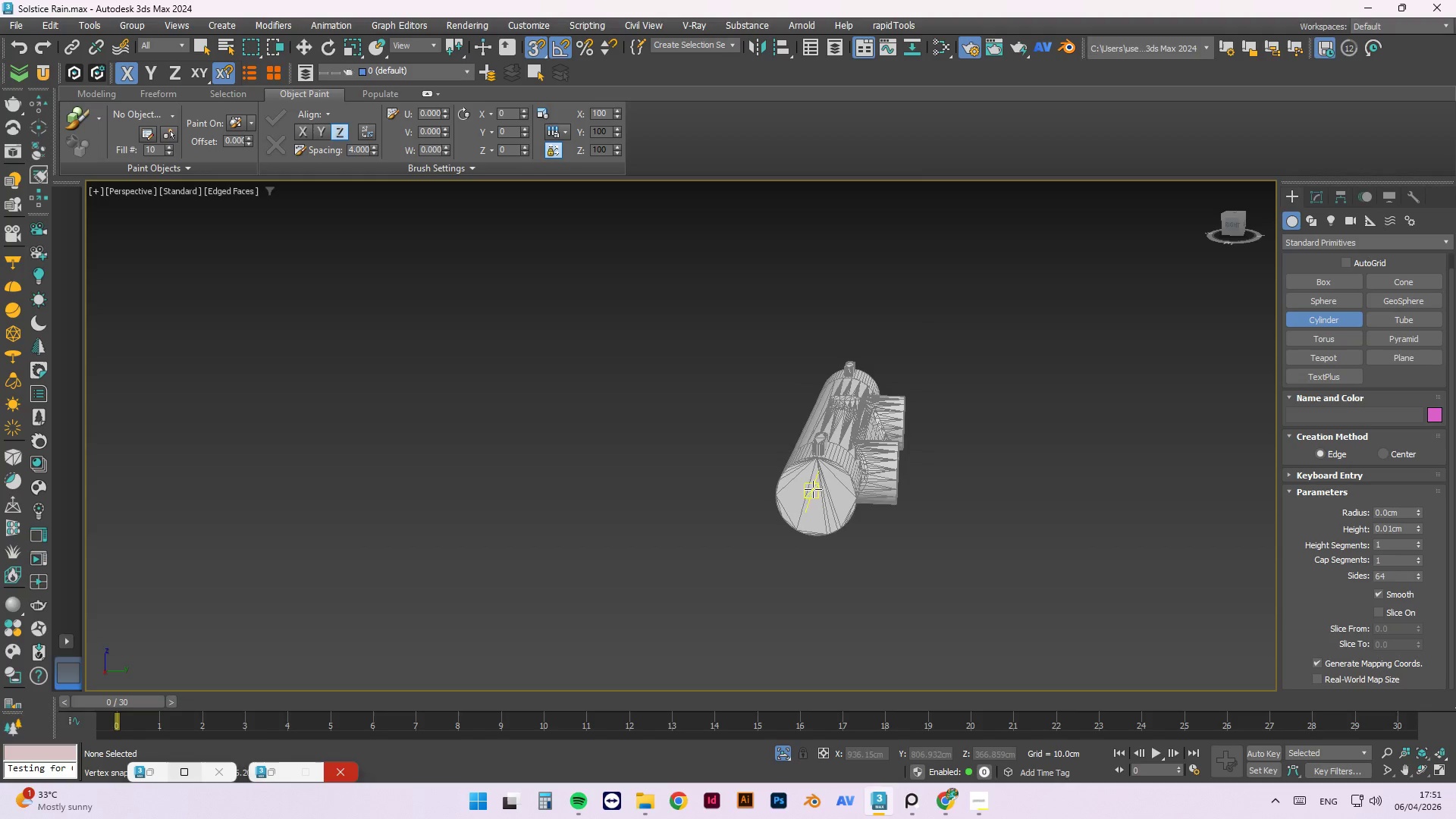 
scroll: coordinate [825, 487], scroll_direction: none, amount: 0.0
 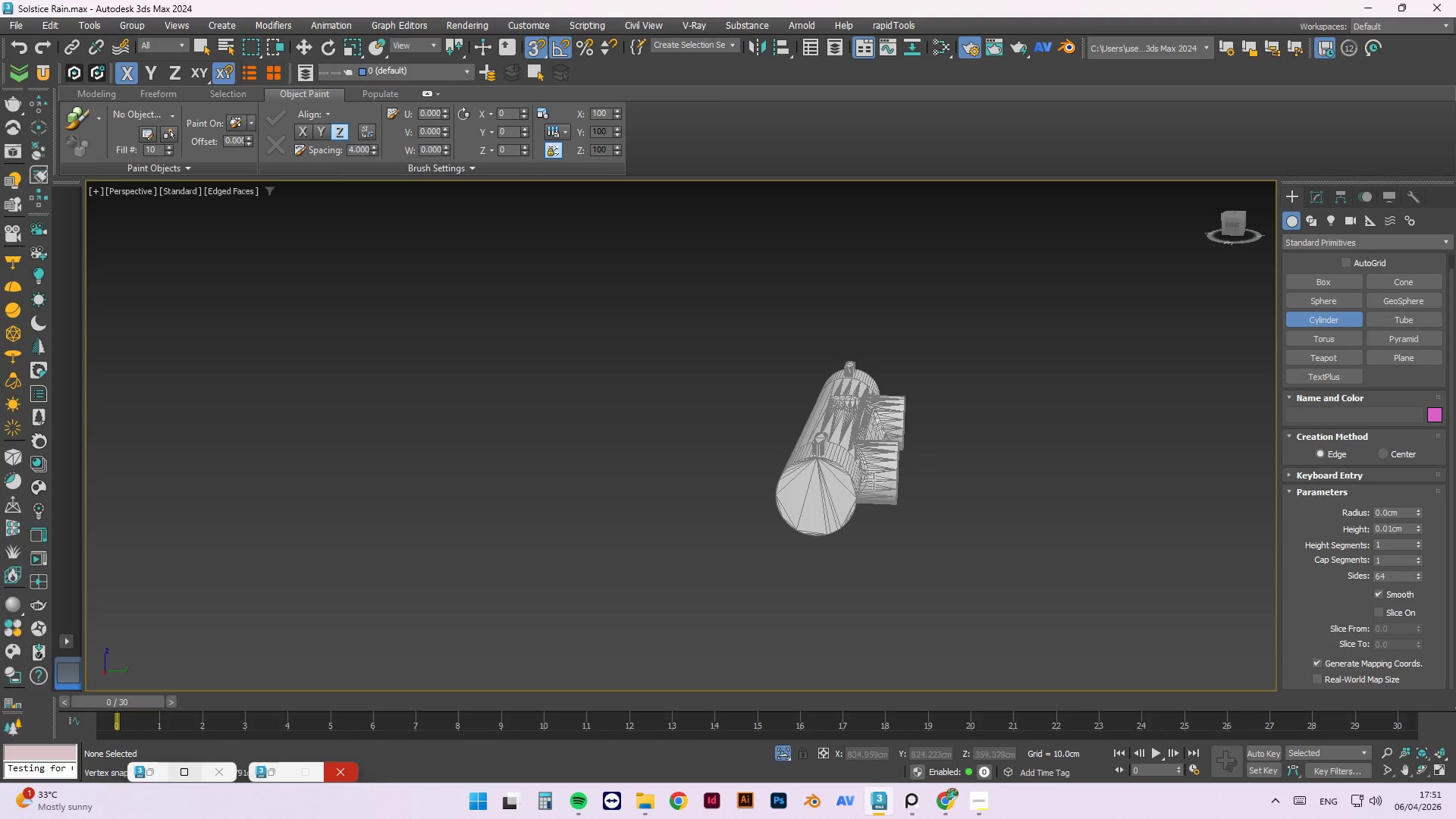 
hold_key(key=AltLeft, duration=0.98)
 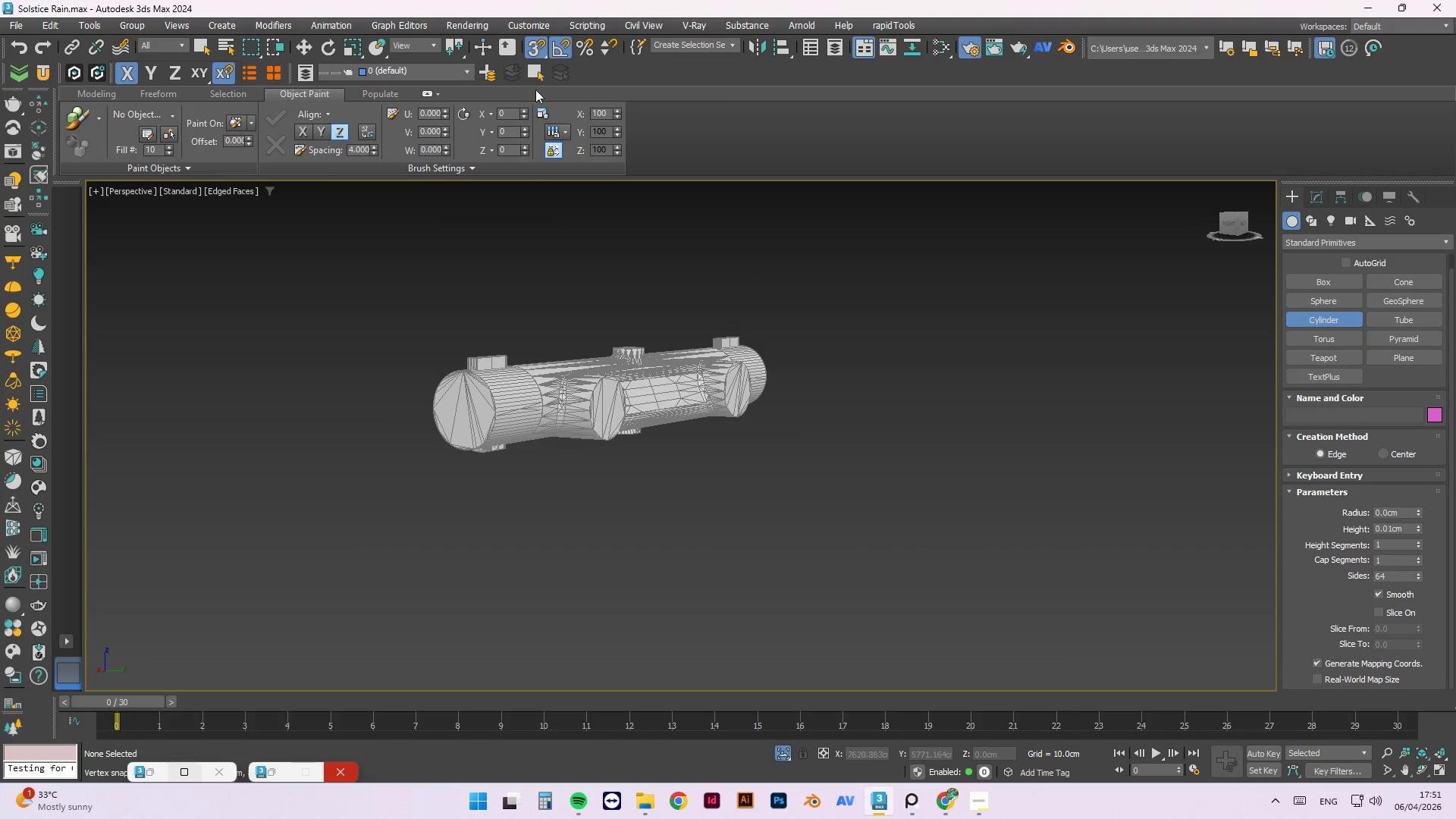 
mouse_move([528, 50])
 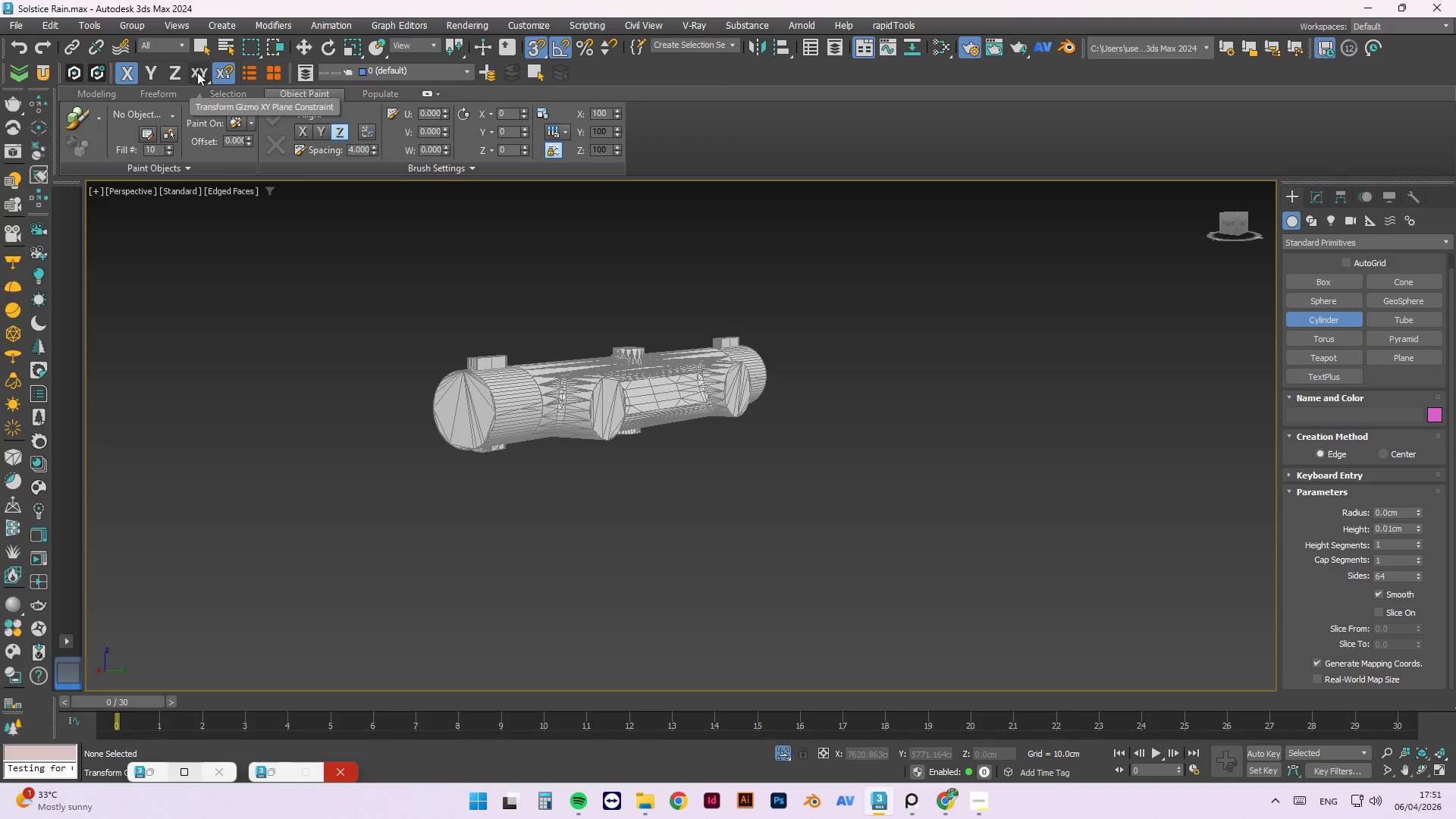 
left_click([197, 72])
 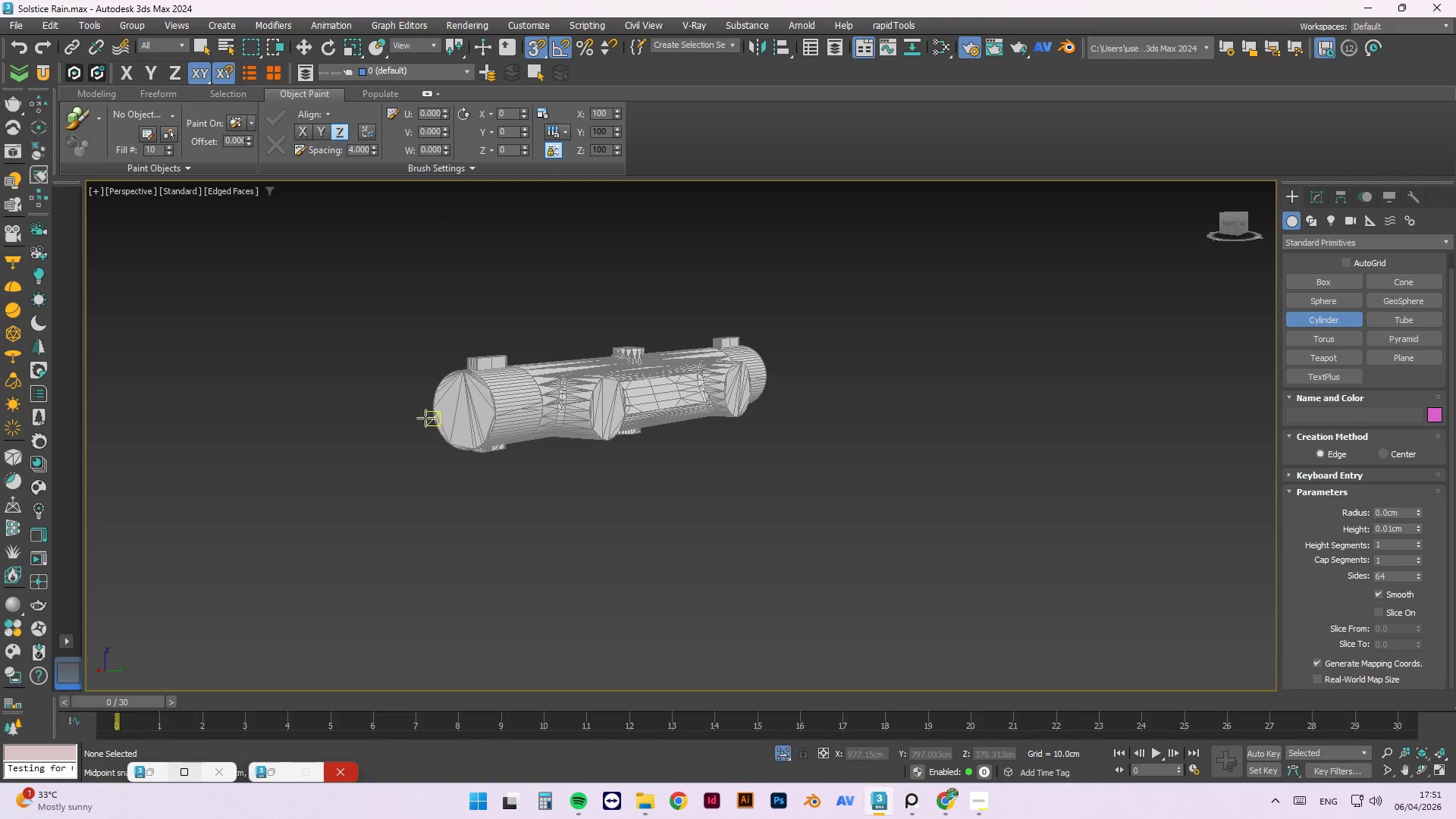 
scroll: coordinate [431, 410], scroll_direction: up, amount: 2.0
 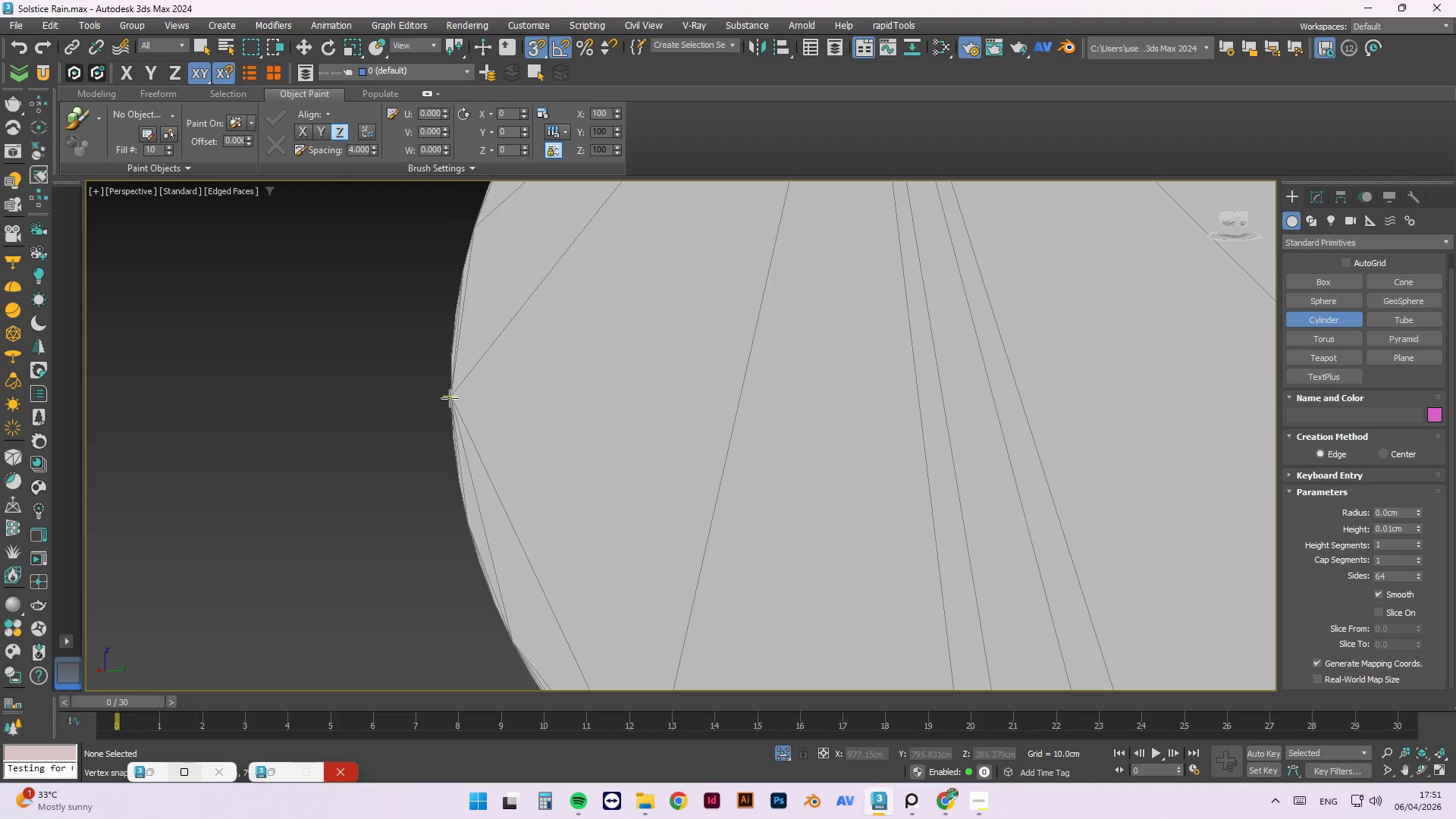 
left_click_drag(start_coordinate=[453, 397], to_coordinate=[437, 435])
 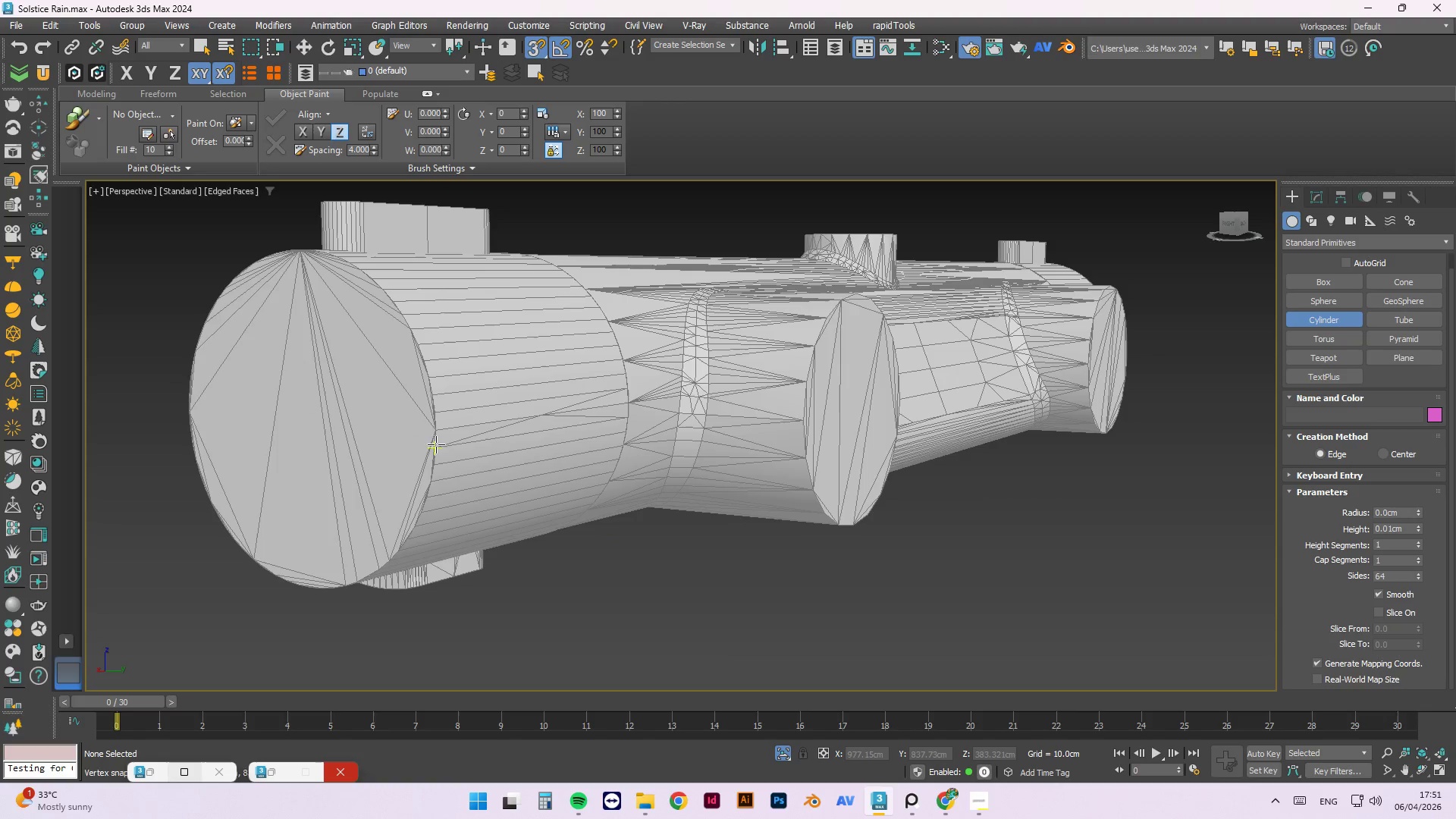 
scroll: coordinate [412, 428], scroll_direction: down, amount: 2.0
 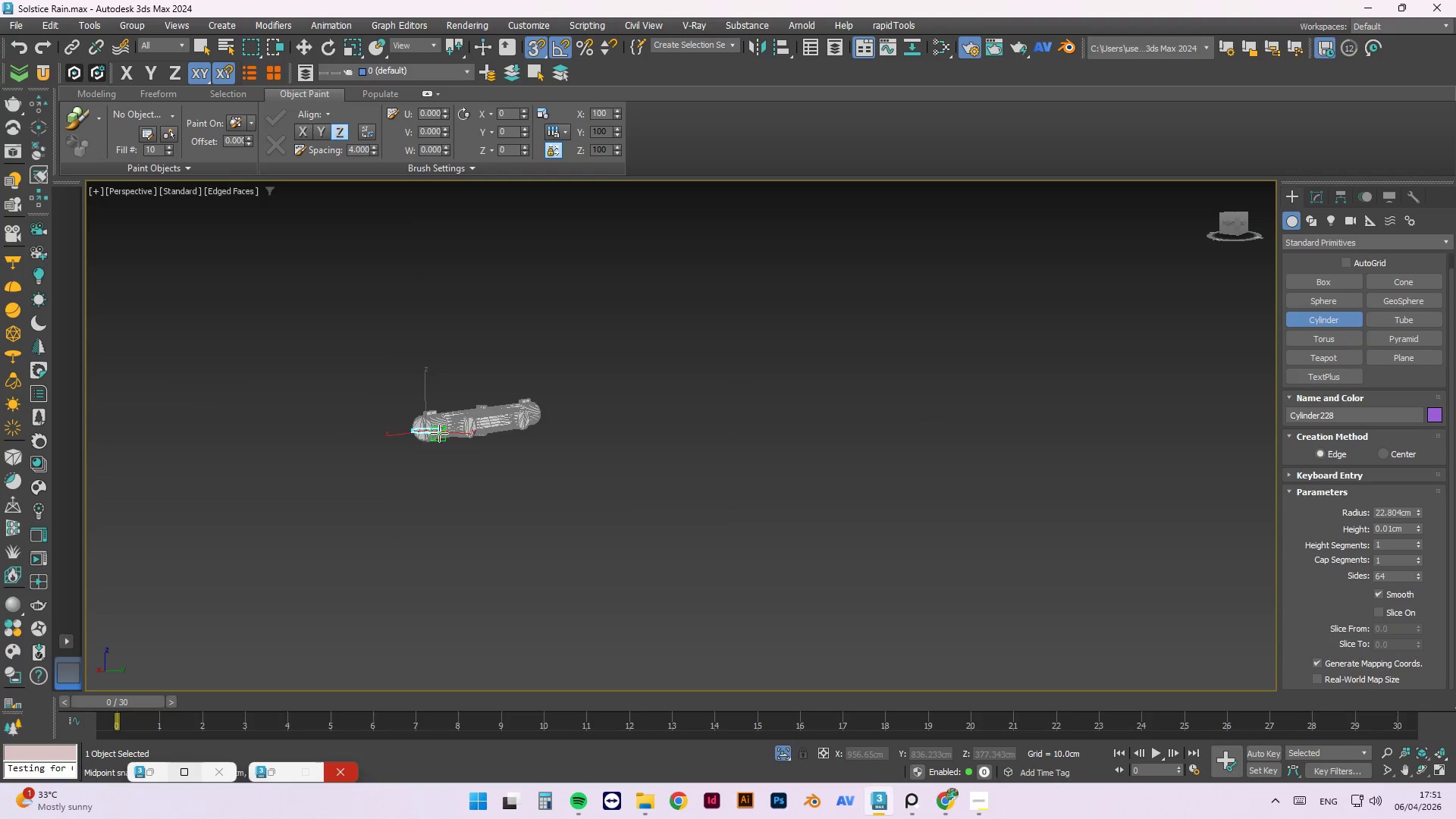 
scroll: coordinate [420, 421], scroll_direction: up, amount: 6.0
 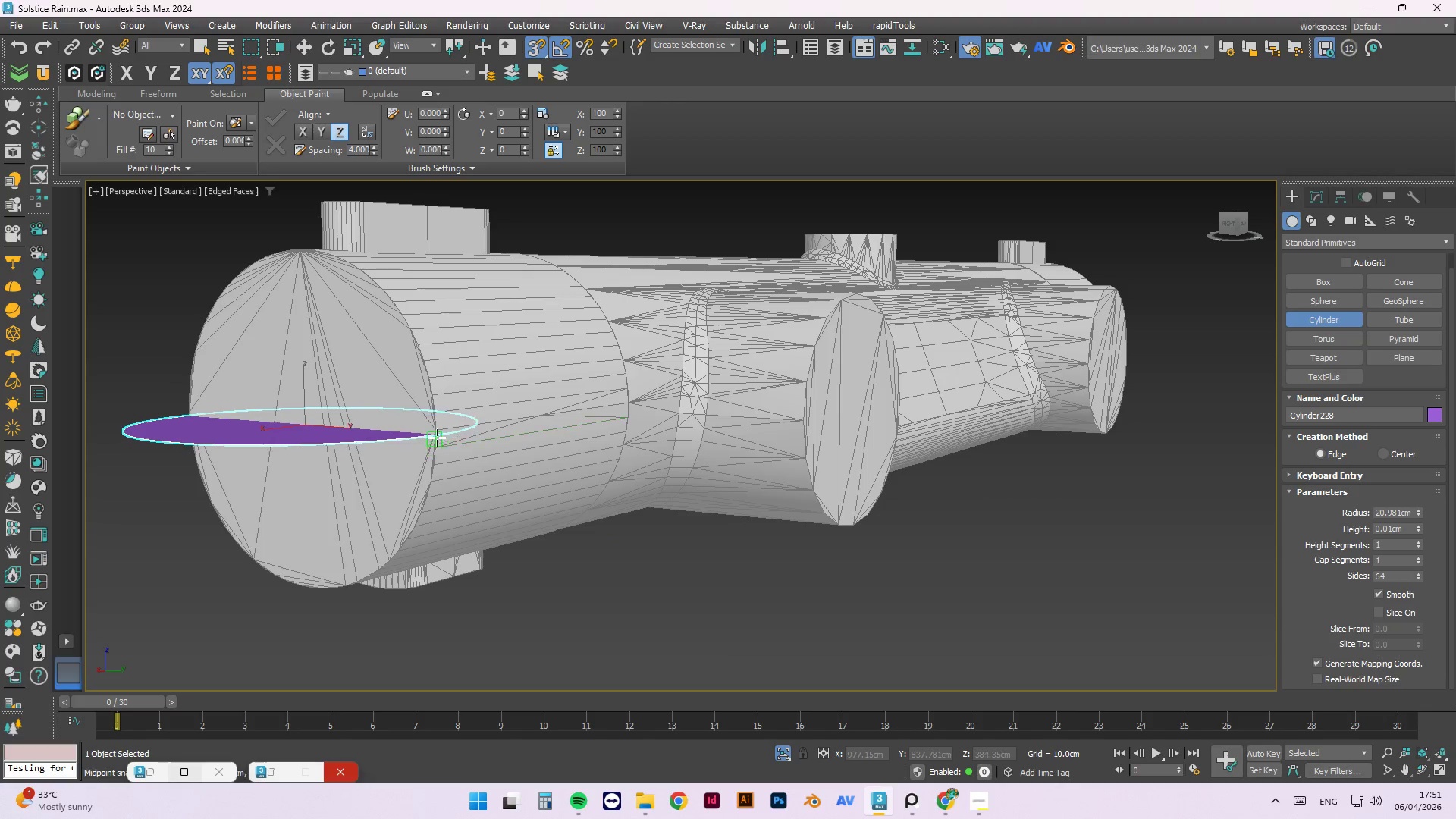 
key(Escape)
 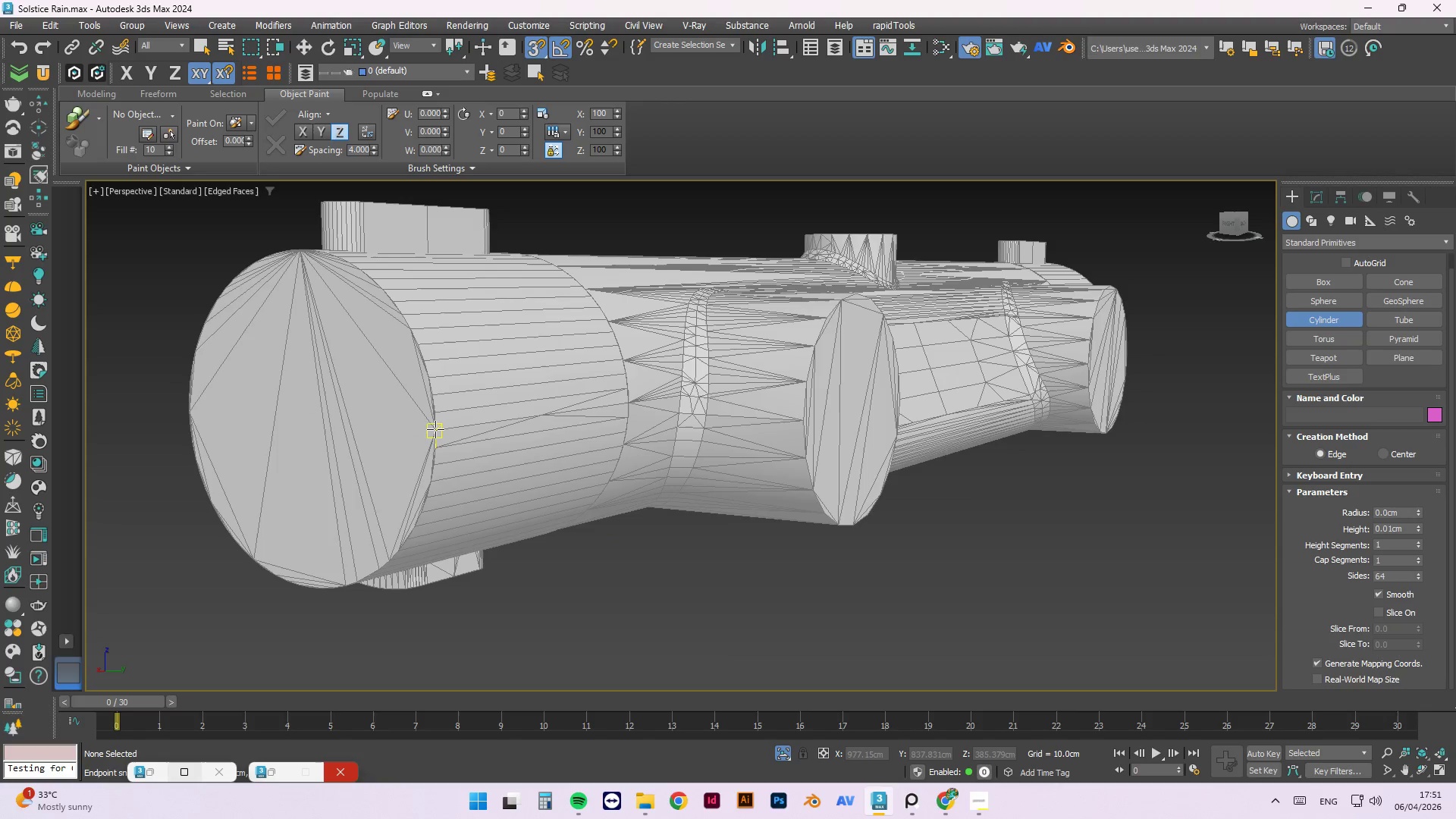 
left_click_drag(start_coordinate=[435, 429], to_coordinate=[181, 413])
 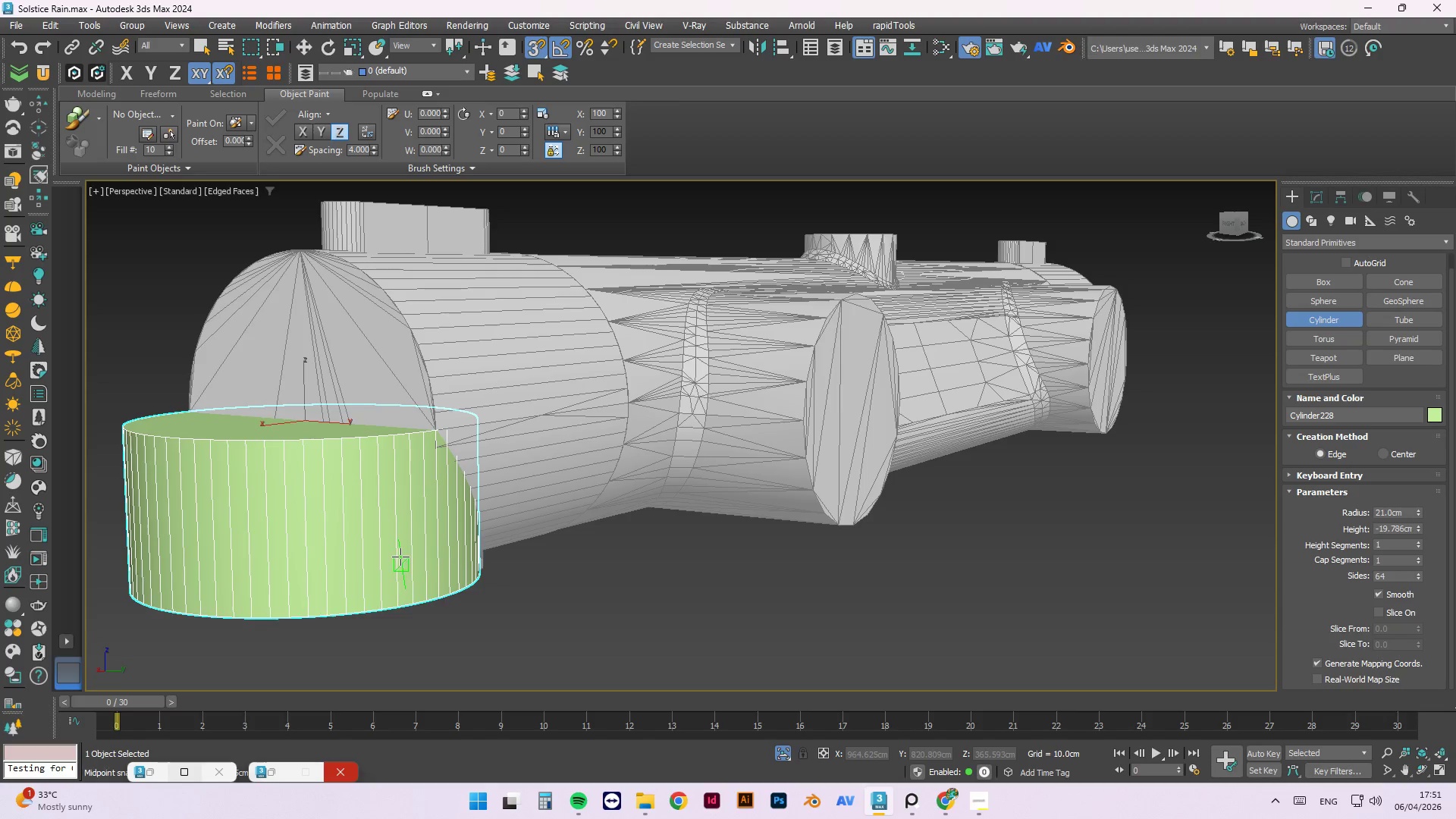 
left_click([300, 252])
 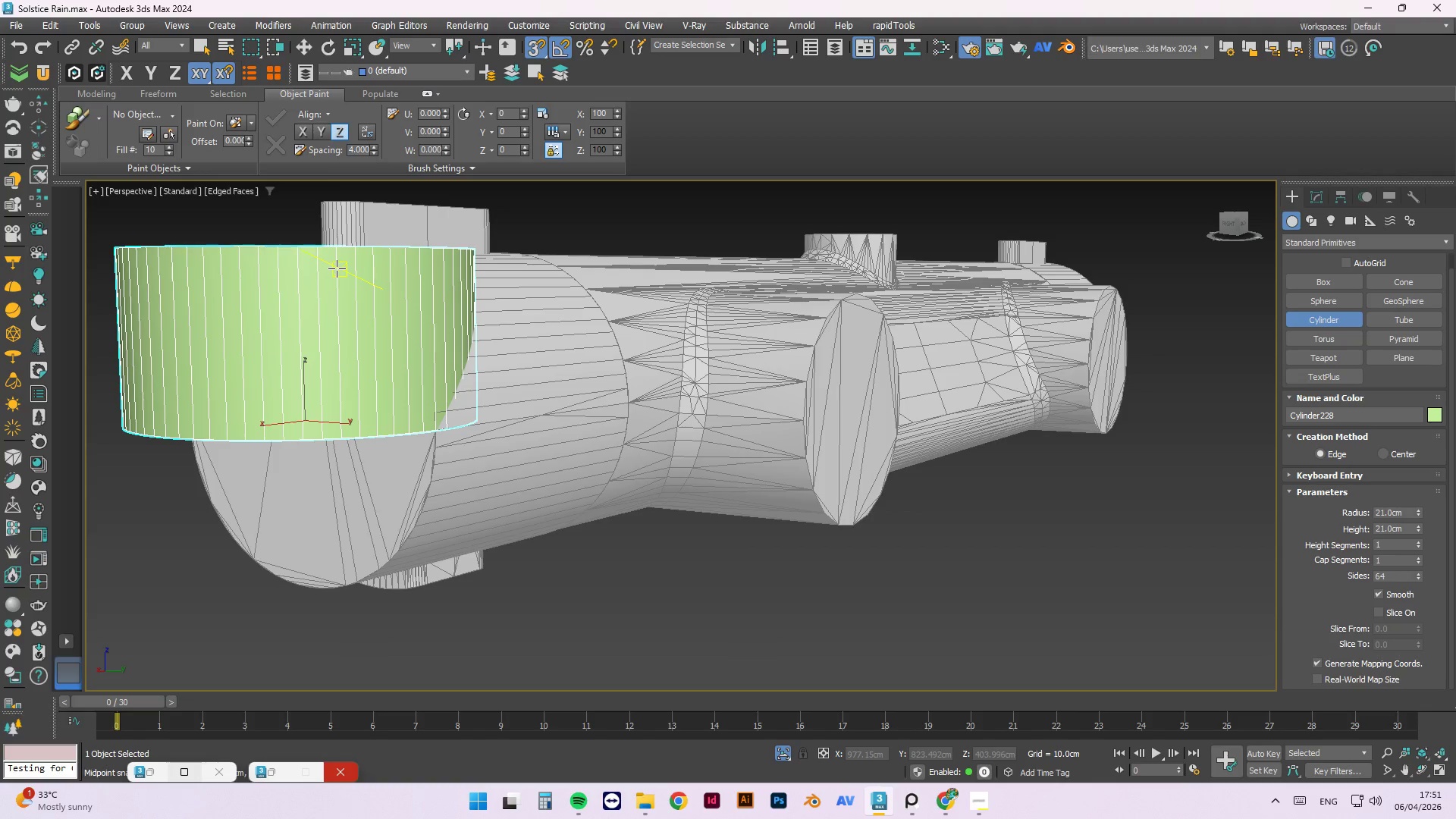 
key(E)
 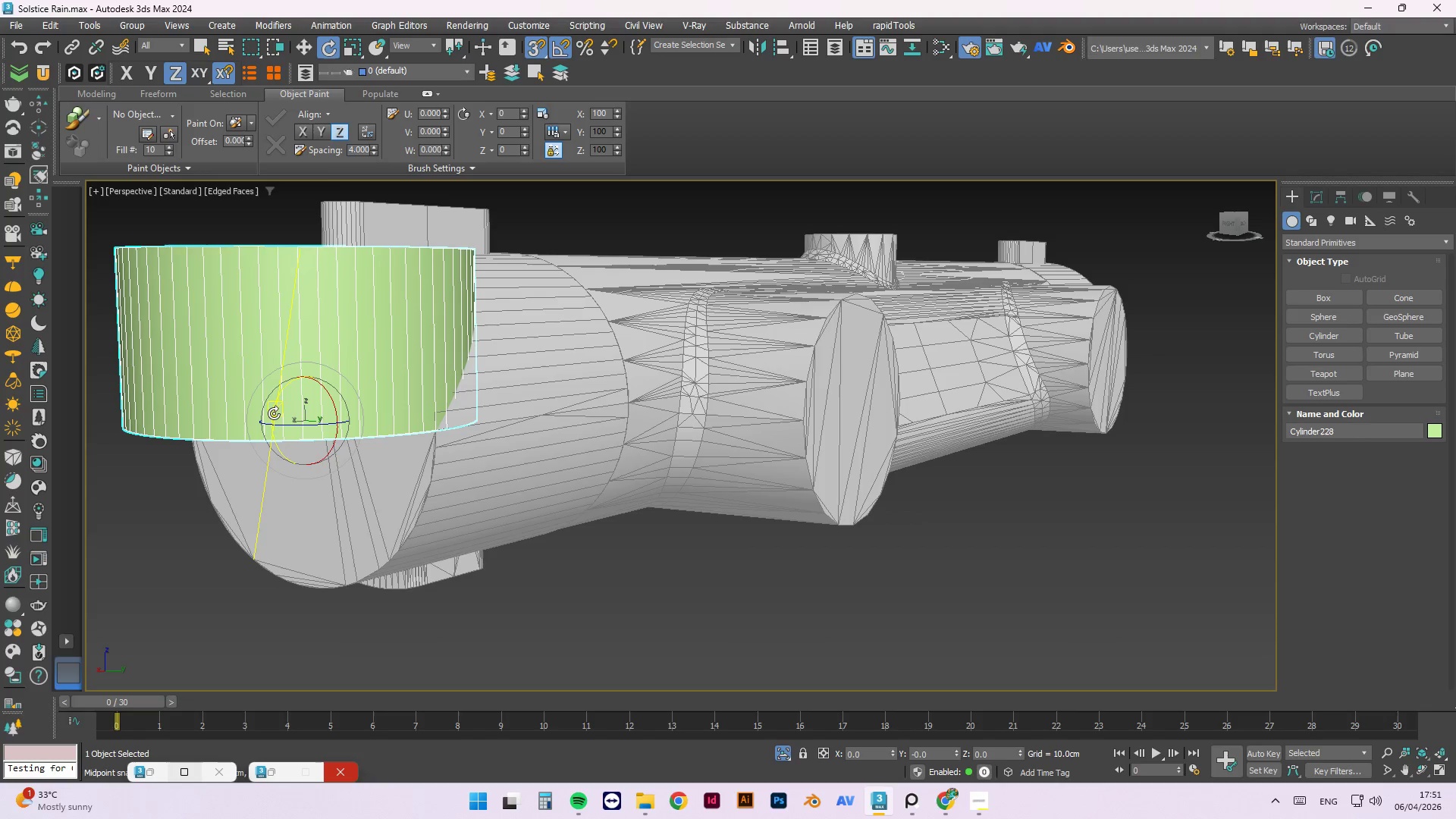 
left_click_drag(start_coordinate=[274, 413], to_coordinate=[309, 345])
 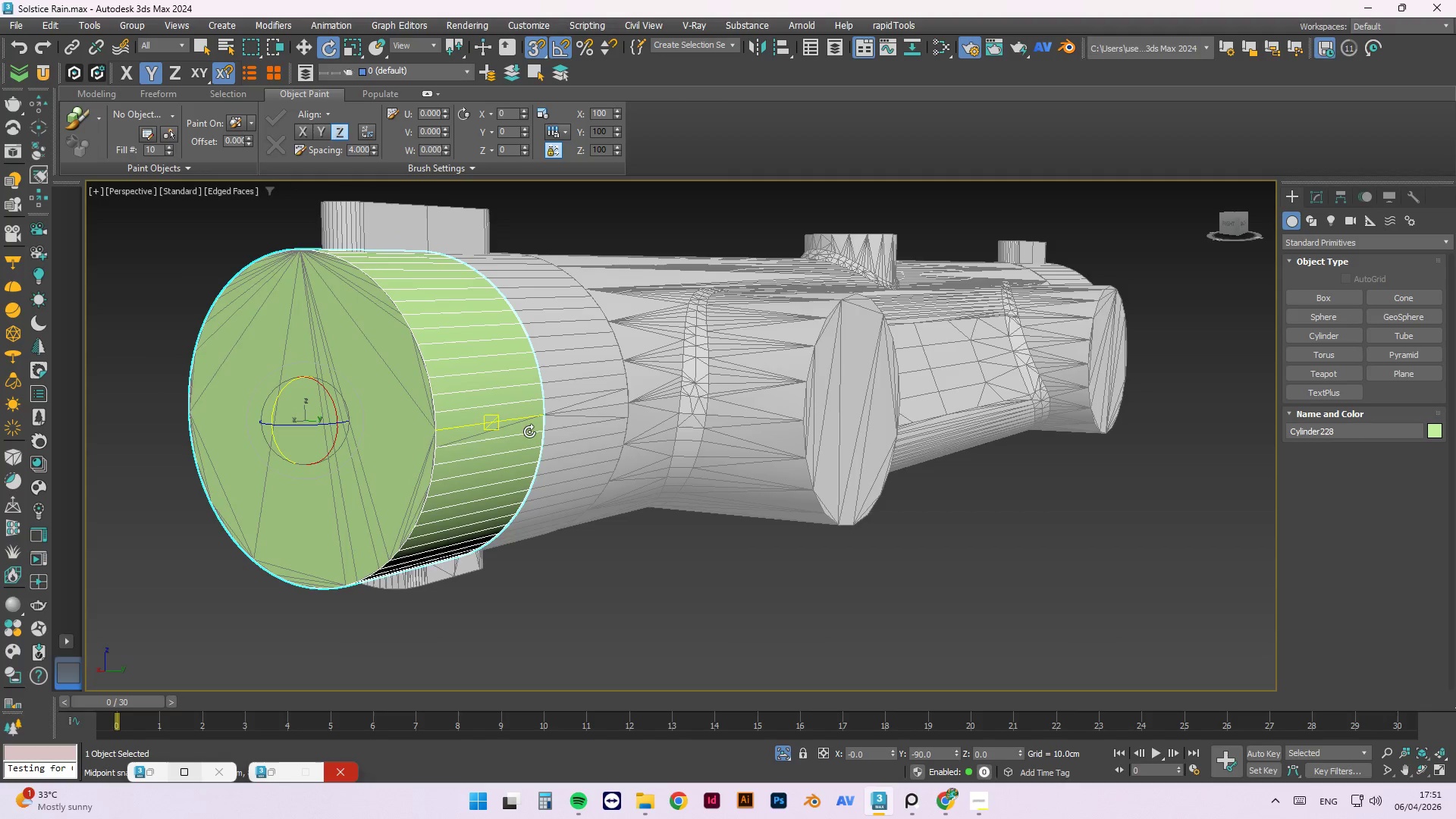 
hold_key(key=AltLeft, duration=1.24)
 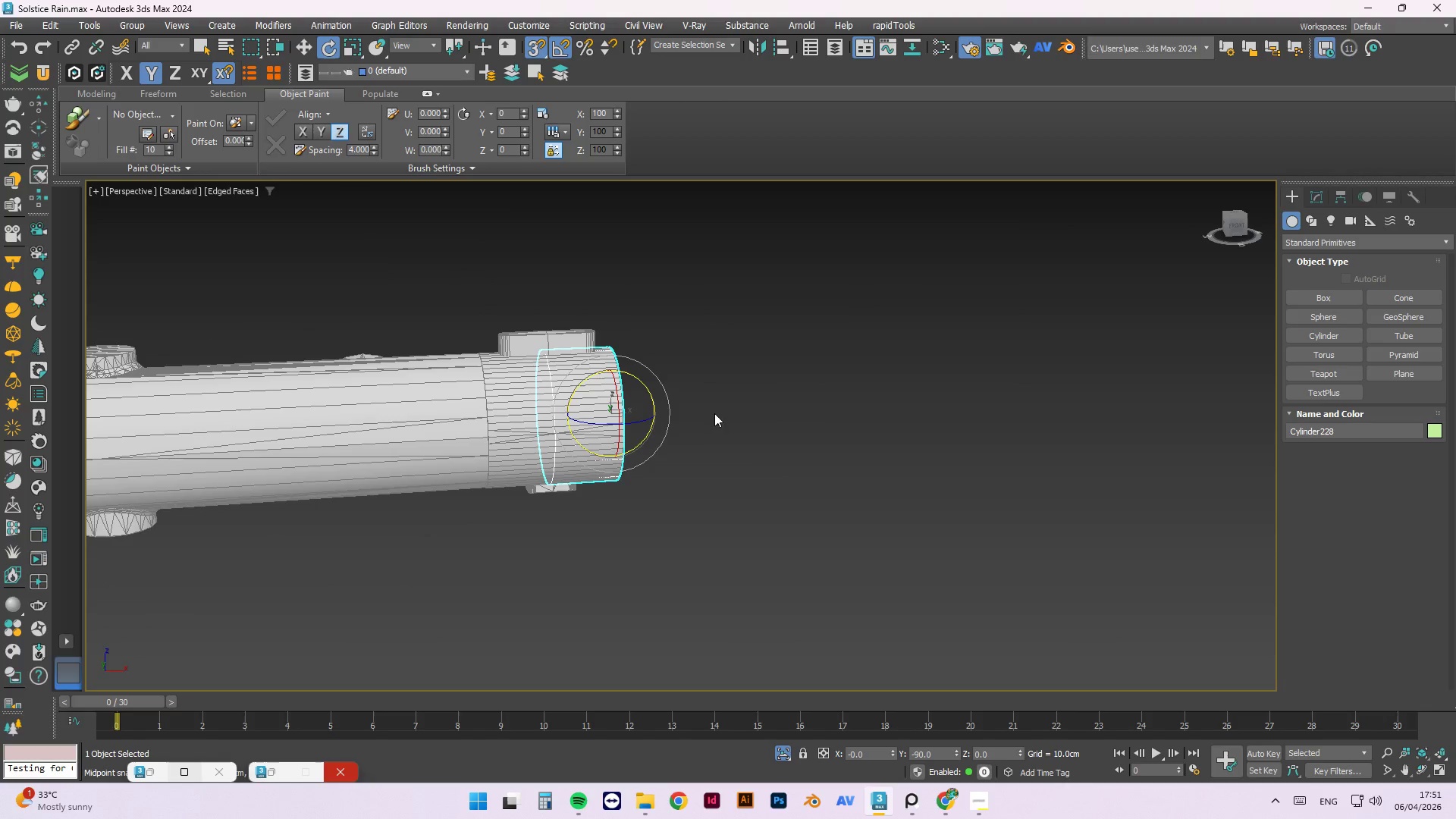 
hold_key(key=AltLeft, duration=13.3)
scroll: coordinate [725, 413], scroll_direction: down, amount: 2.0
 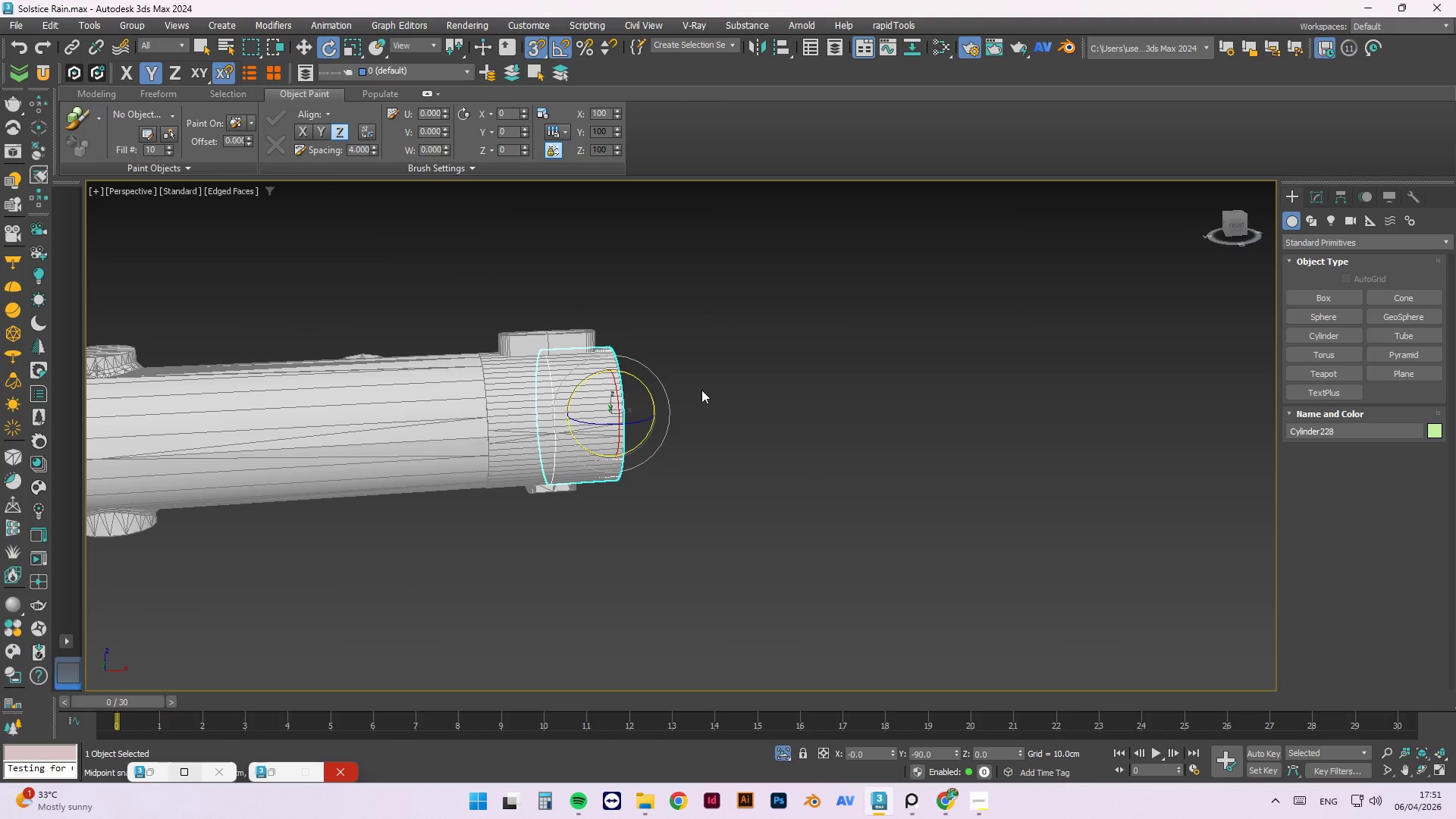 
right_click([686, 384])
 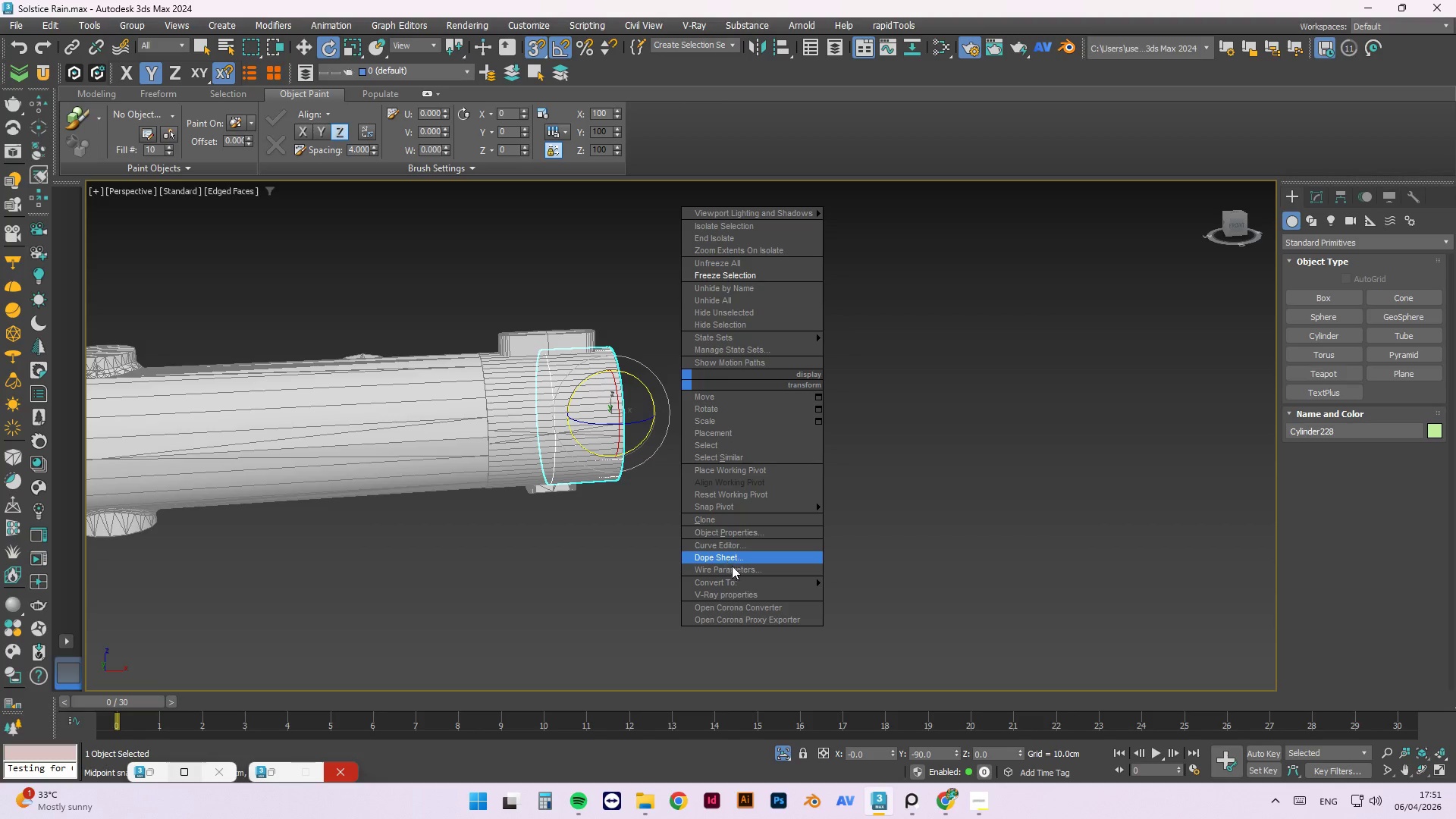 
left_click([749, 583])
 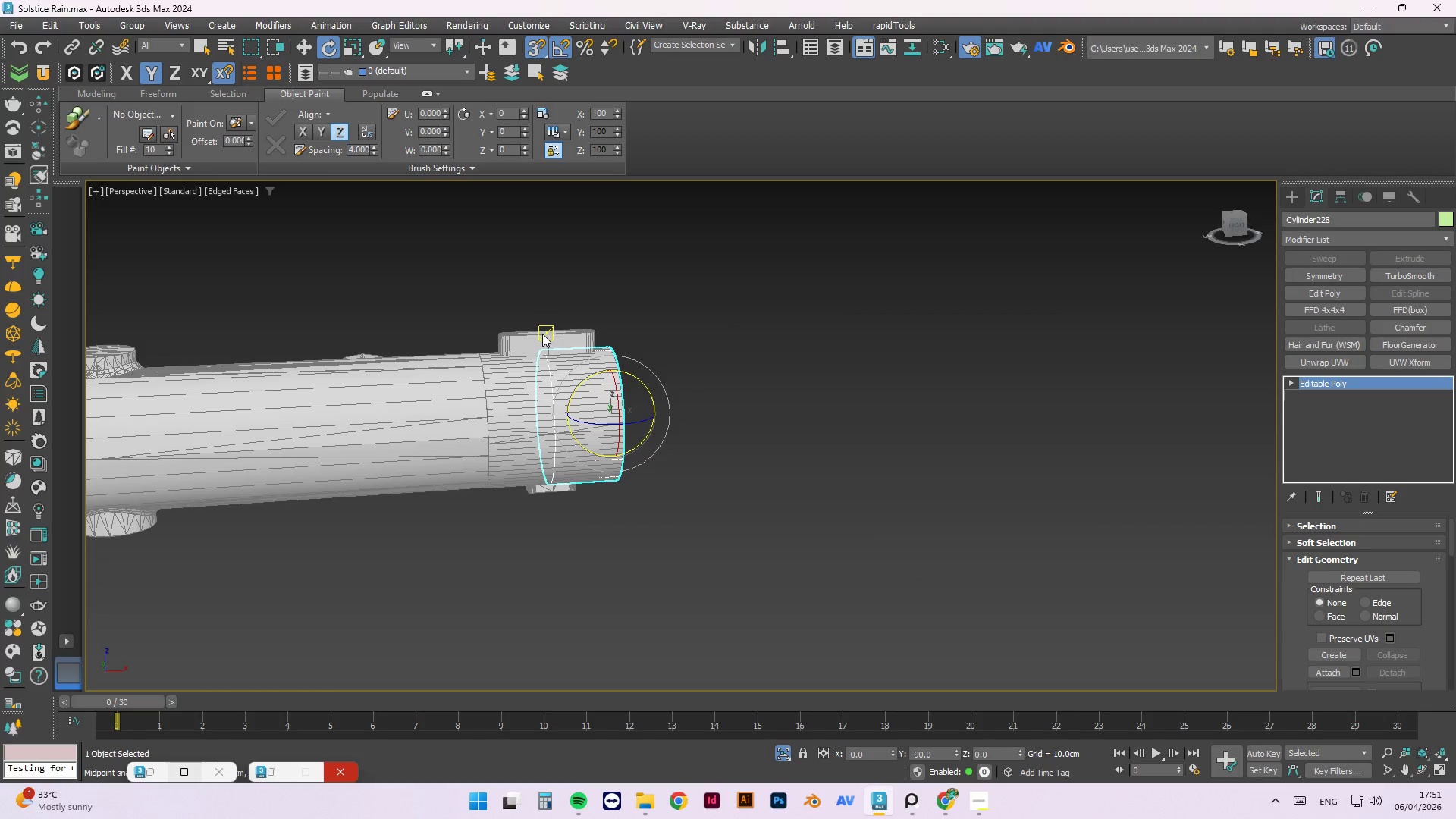 
key(2)
 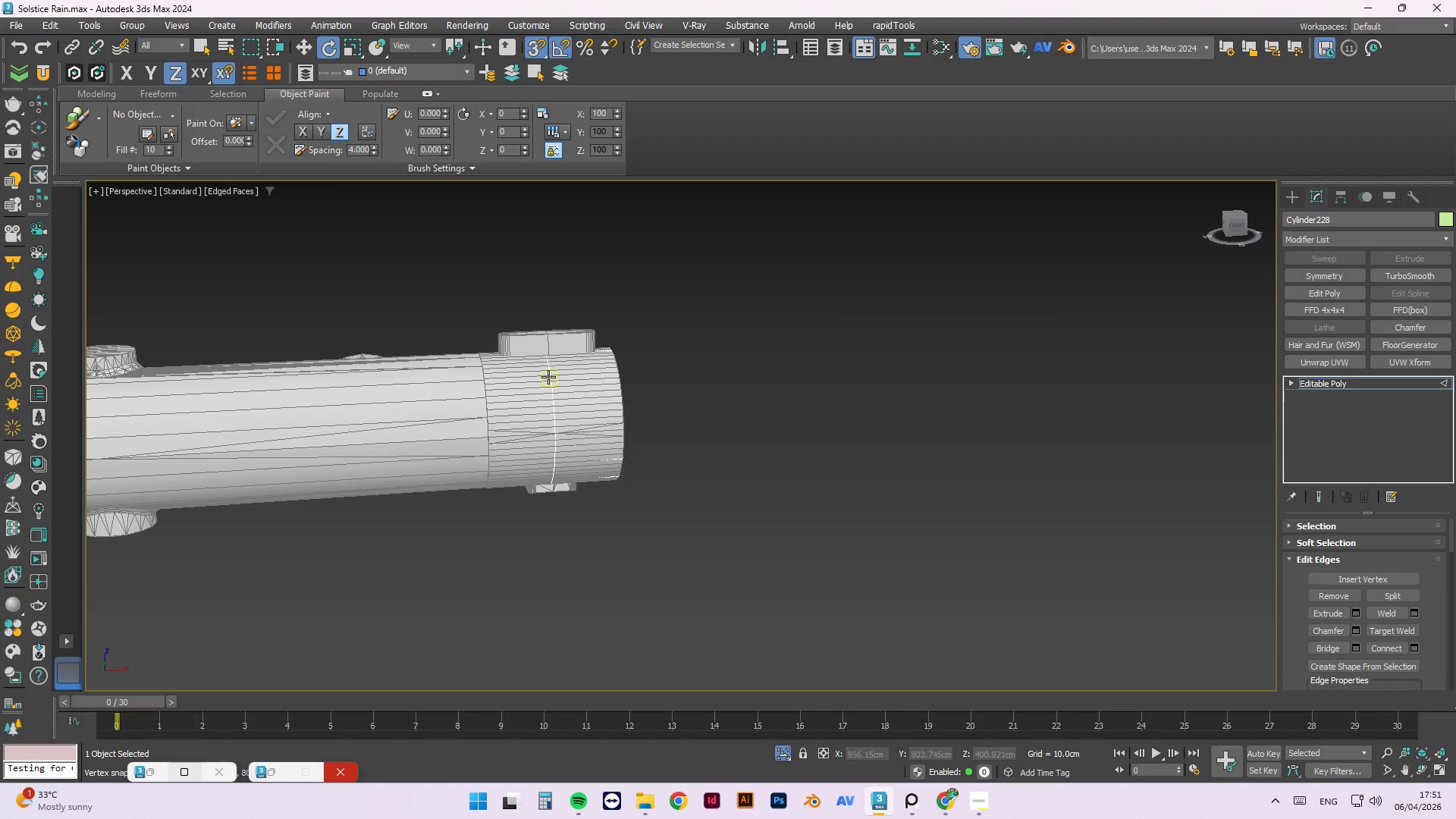 
scroll: coordinate [548, 381], scroll_direction: up, amount: 2.0
 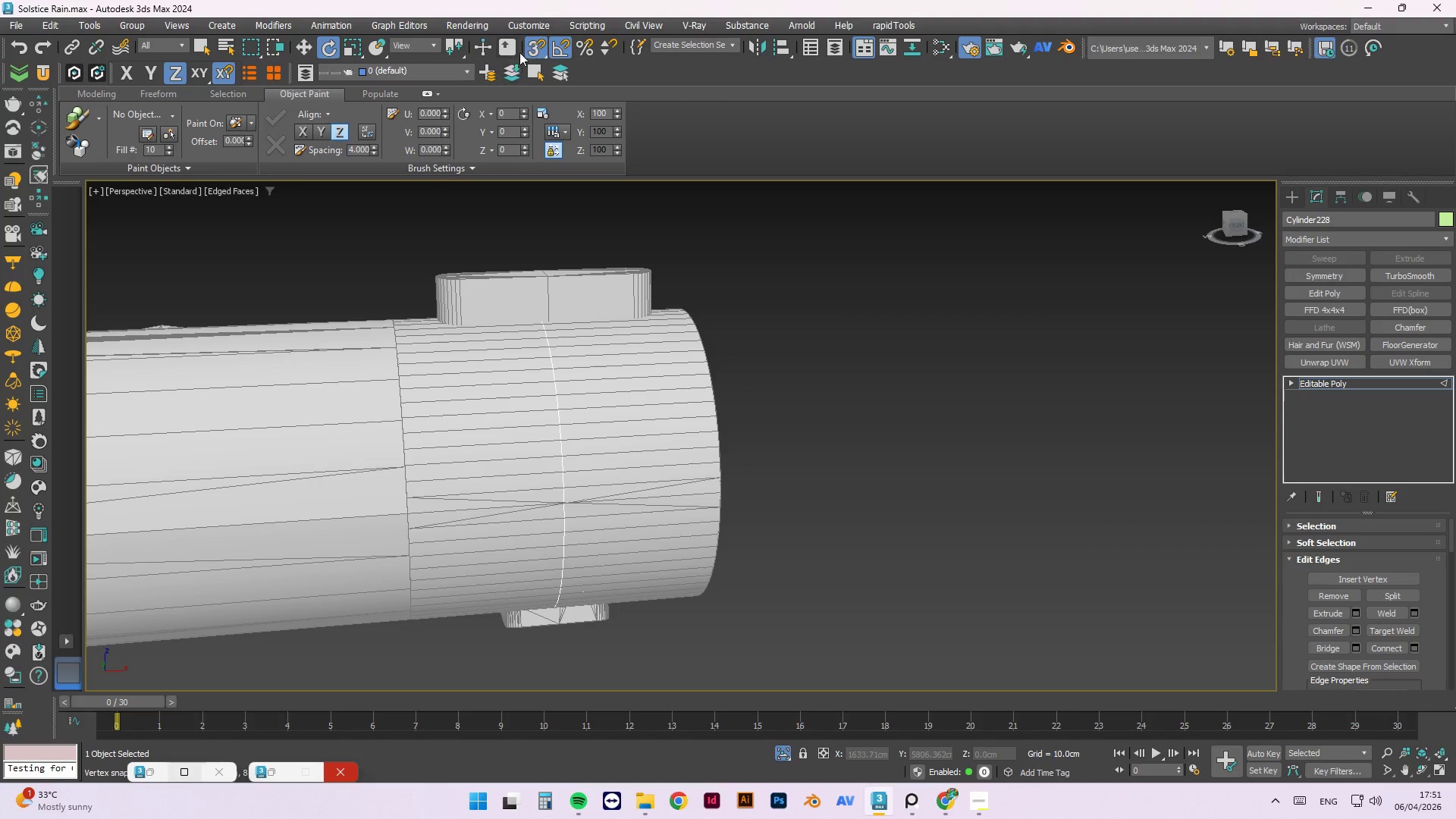 
left_click([526, 49])
 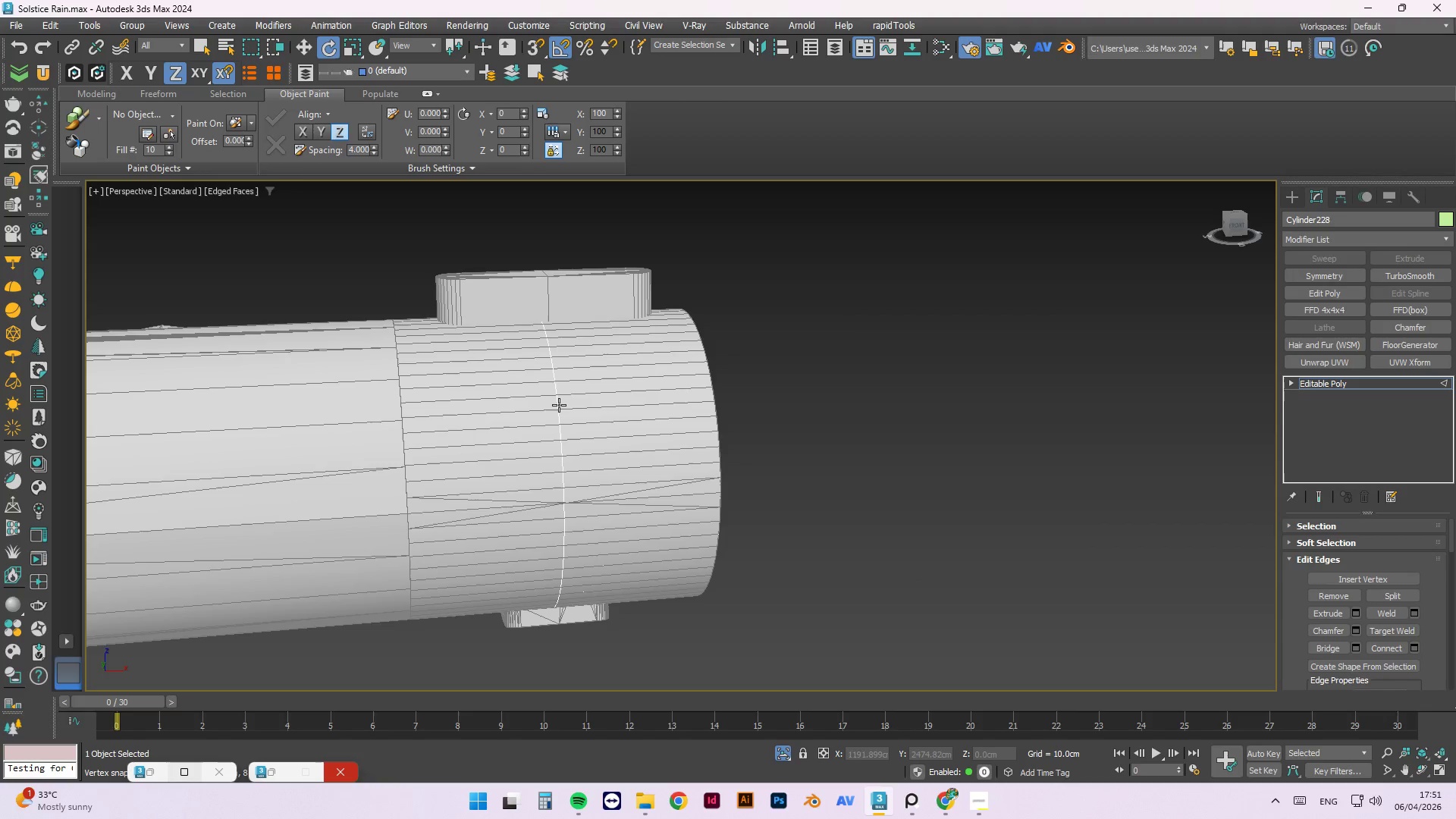 
double_click([559, 405])
 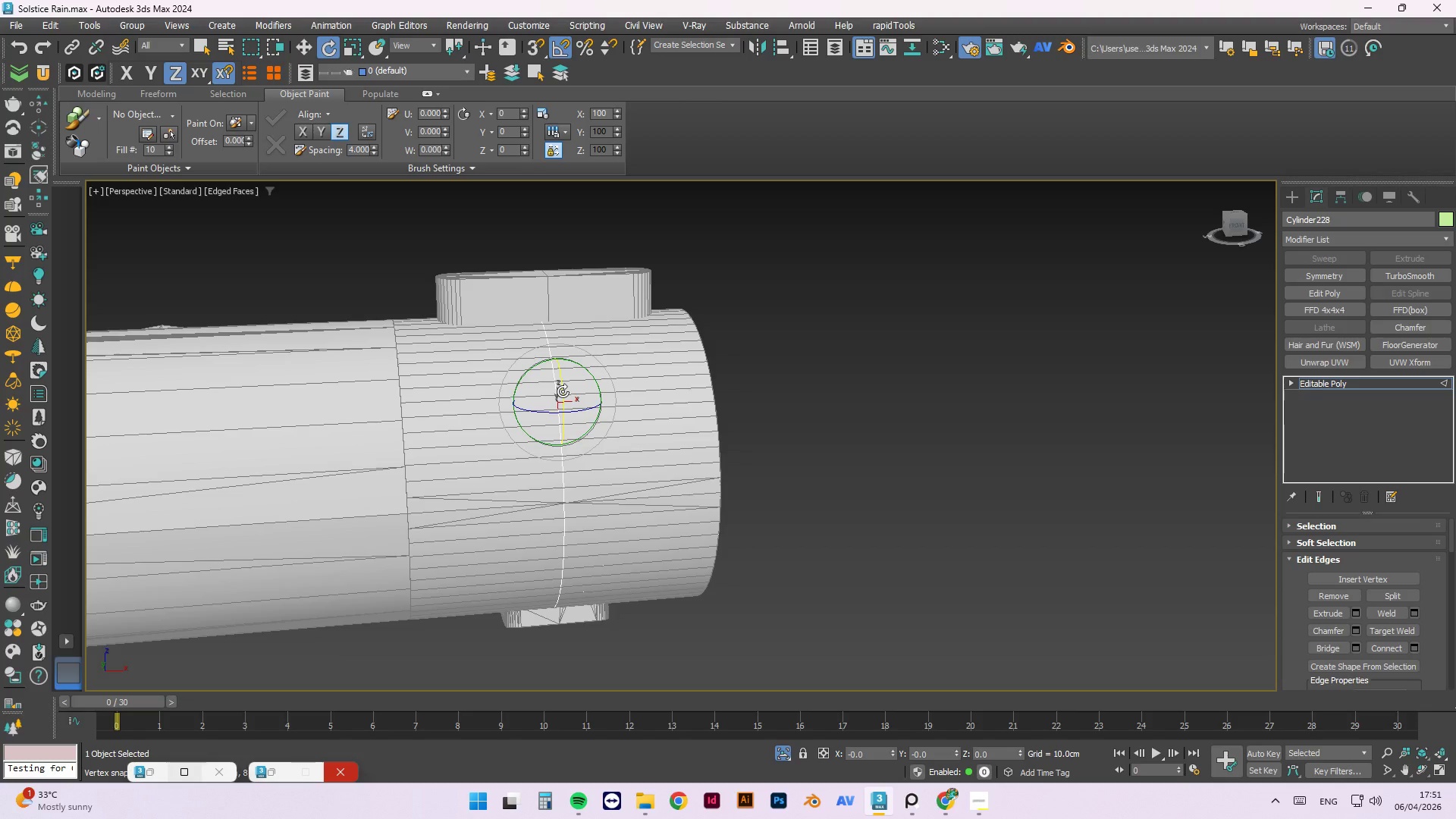 
key(W)
 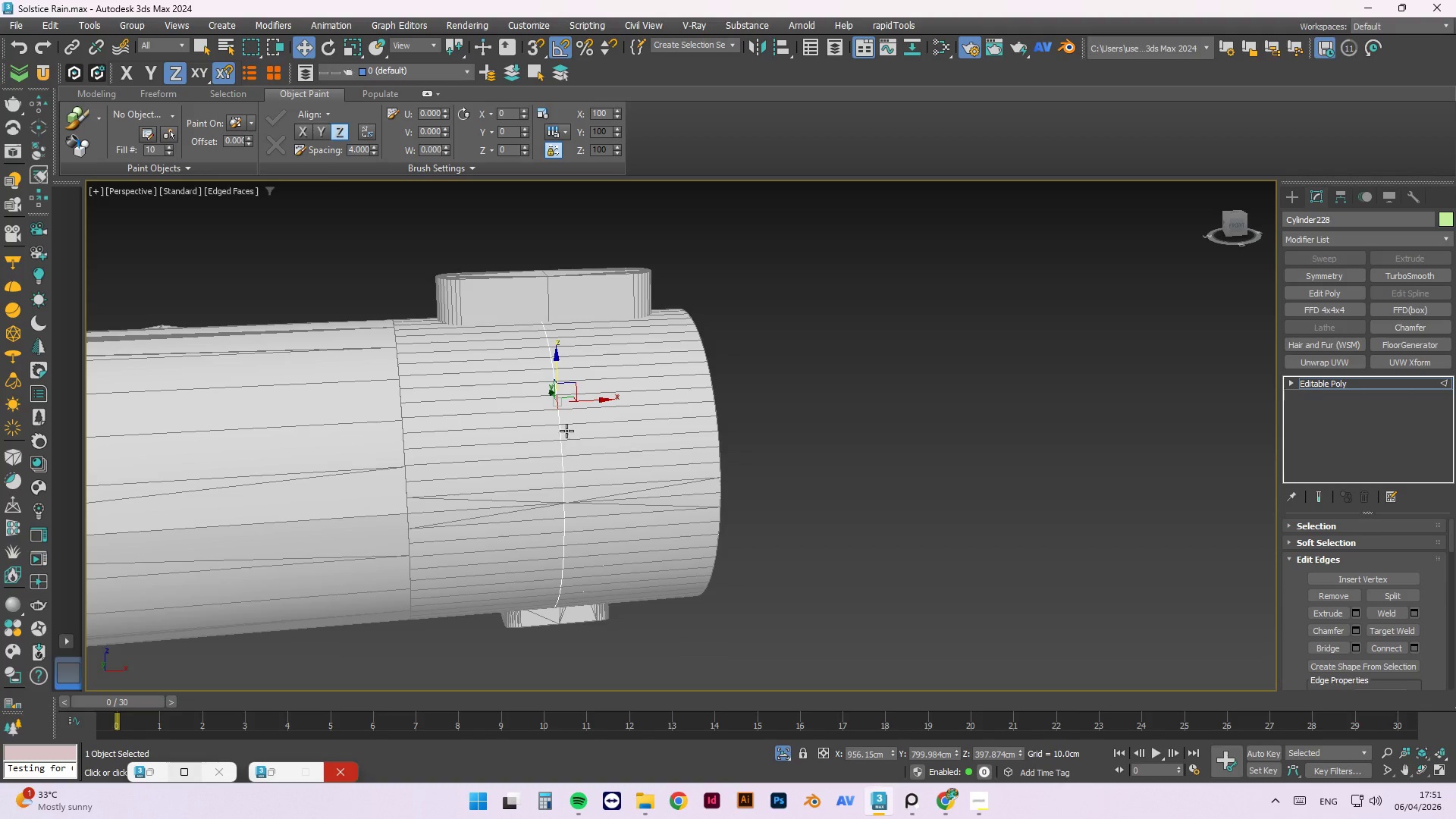 
hold_key(key=AltLeft, duration=1.51)
scroll: coordinate [553, 386], scroll_direction: down, amount: 1.0
 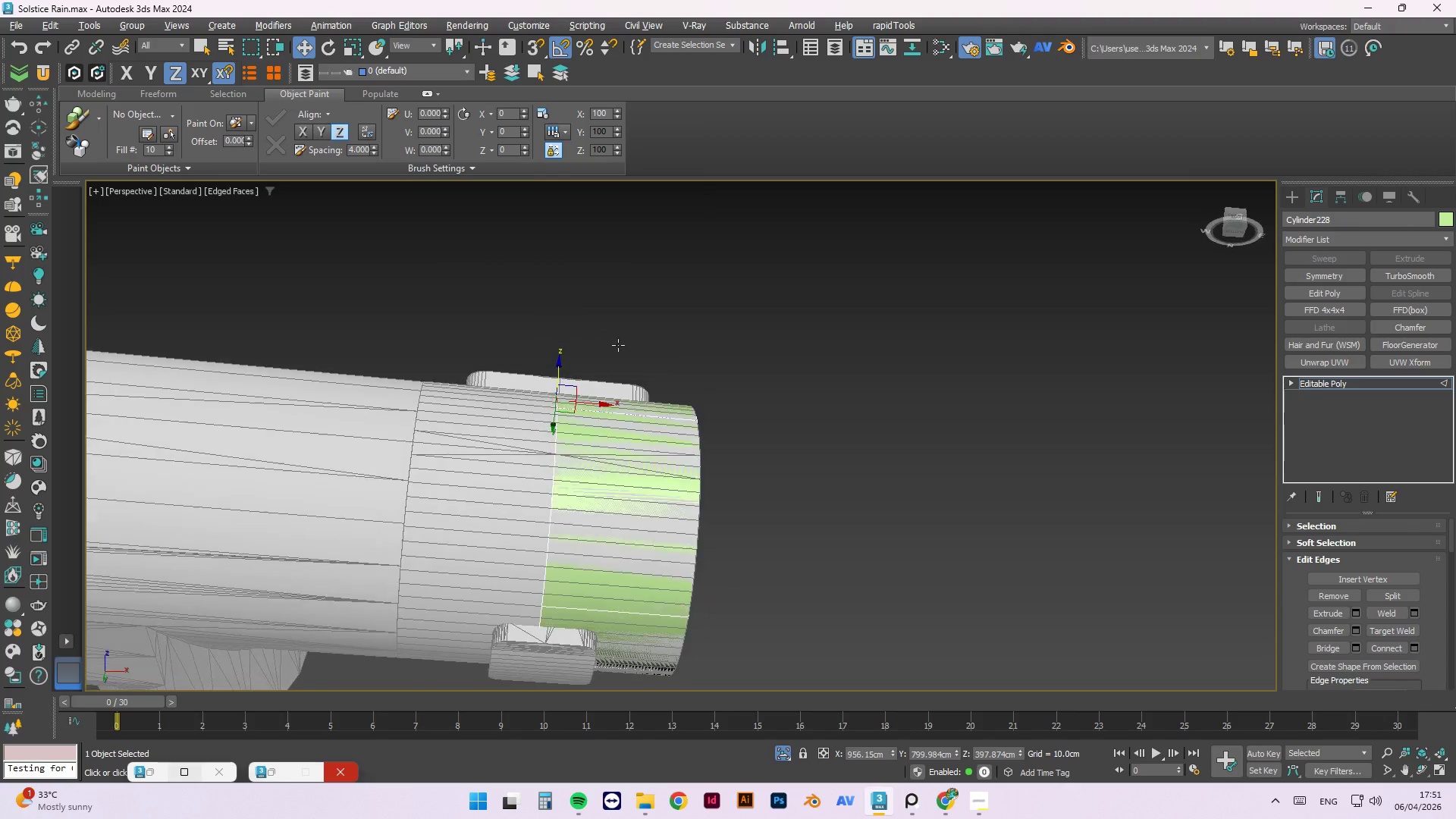 
key(Alt+AltLeft)
 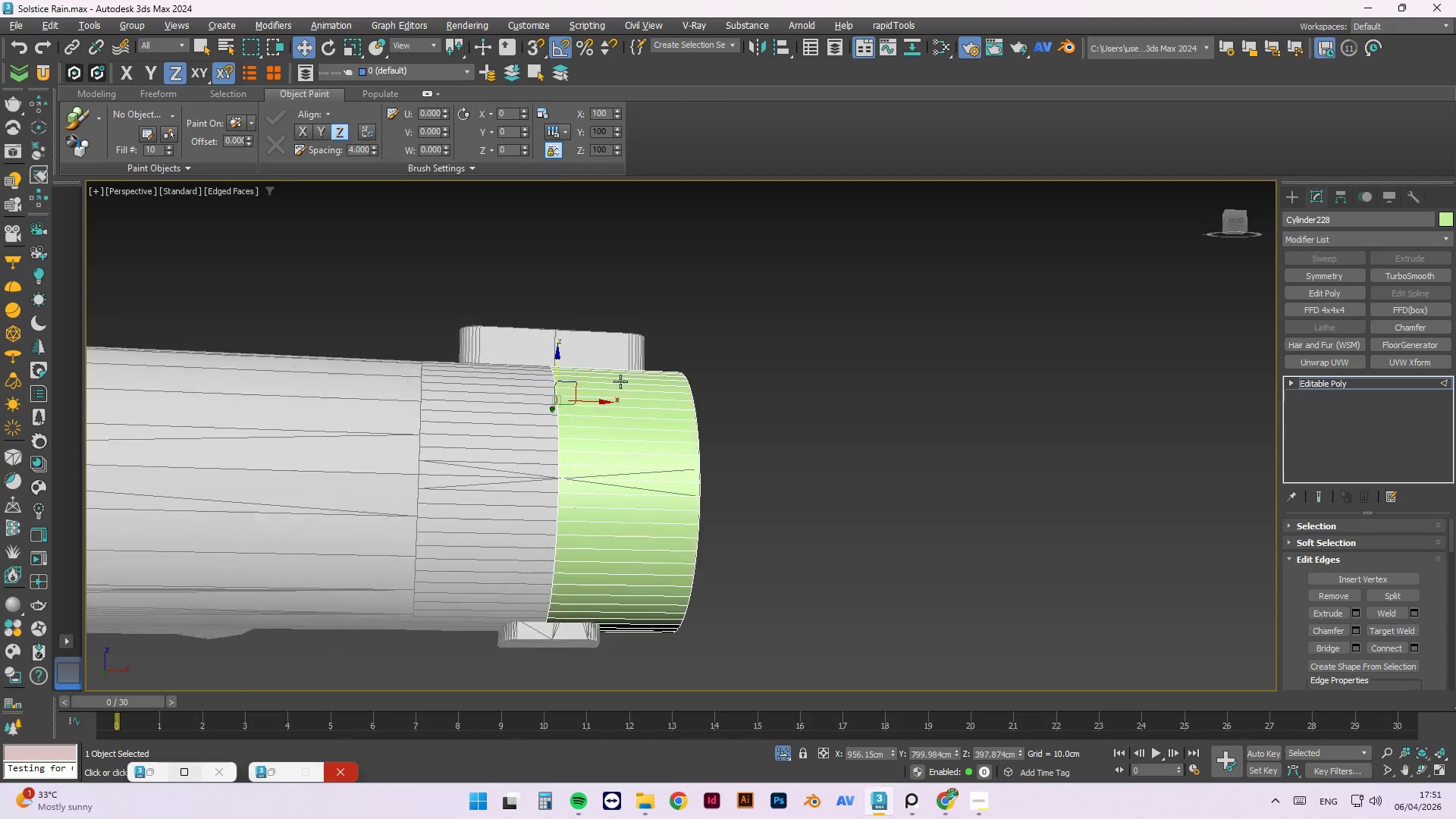 
key(Alt+AltLeft)
 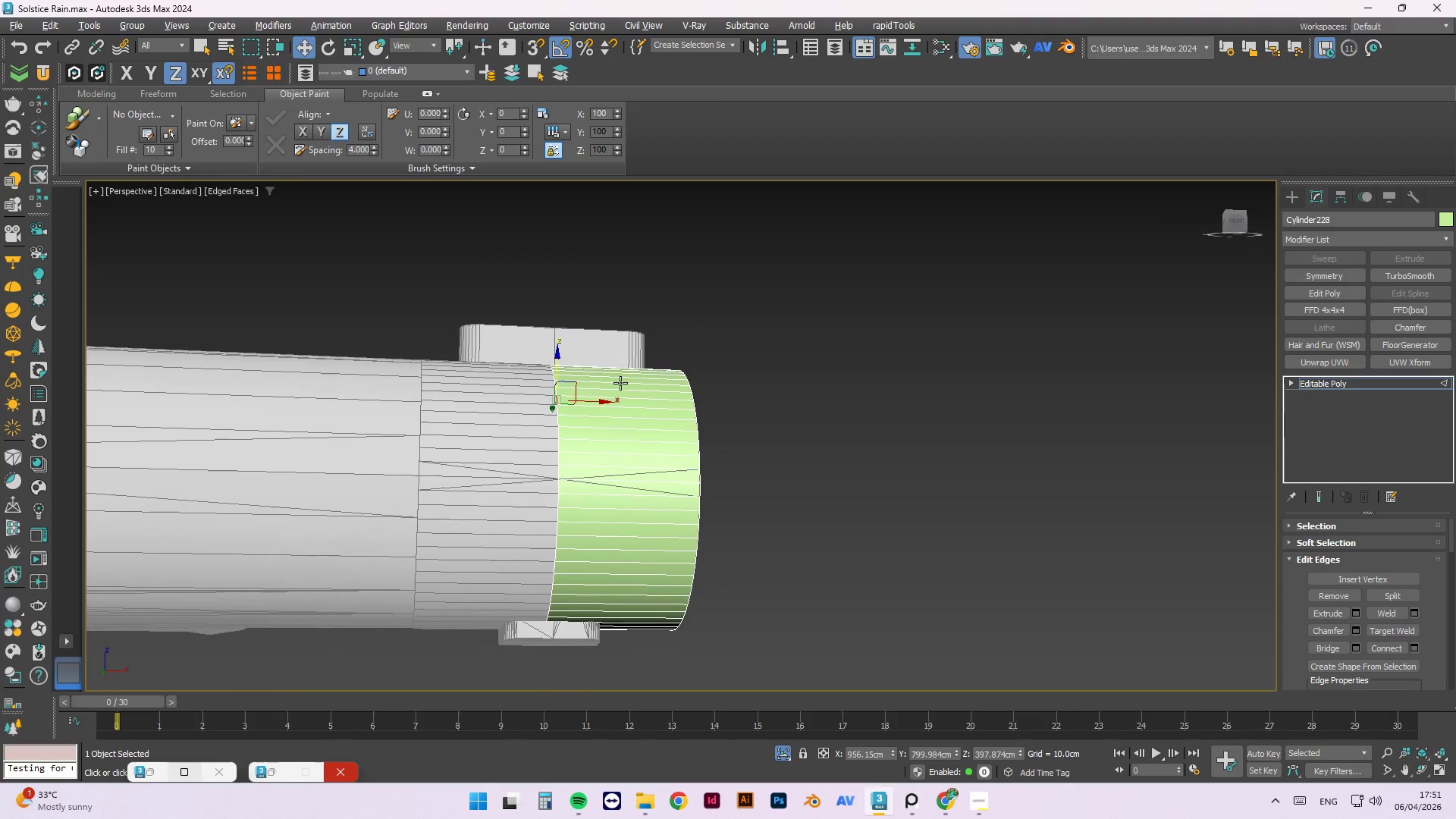 
key(Alt+AltLeft)
 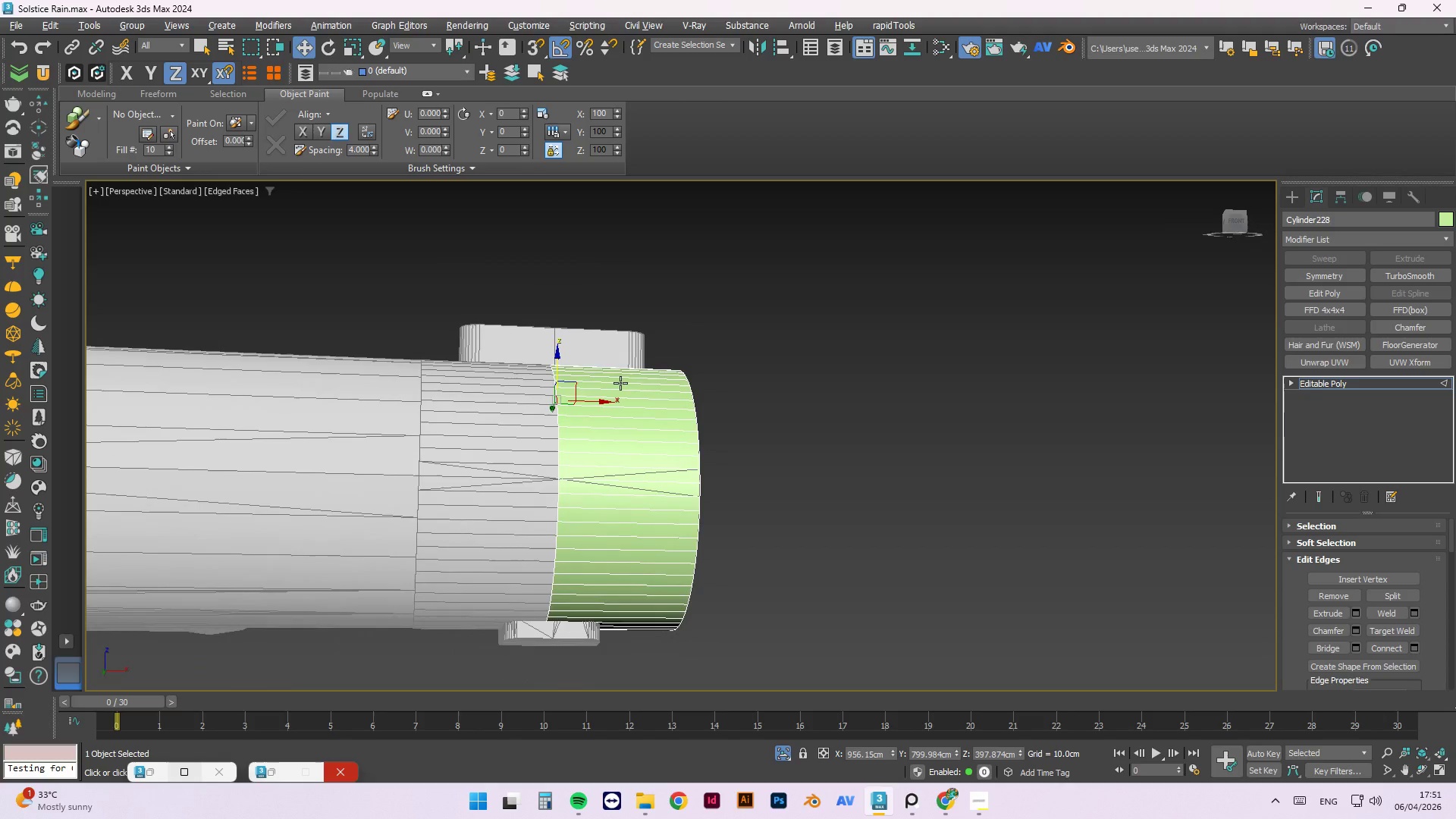 
key(Alt+AltLeft)
 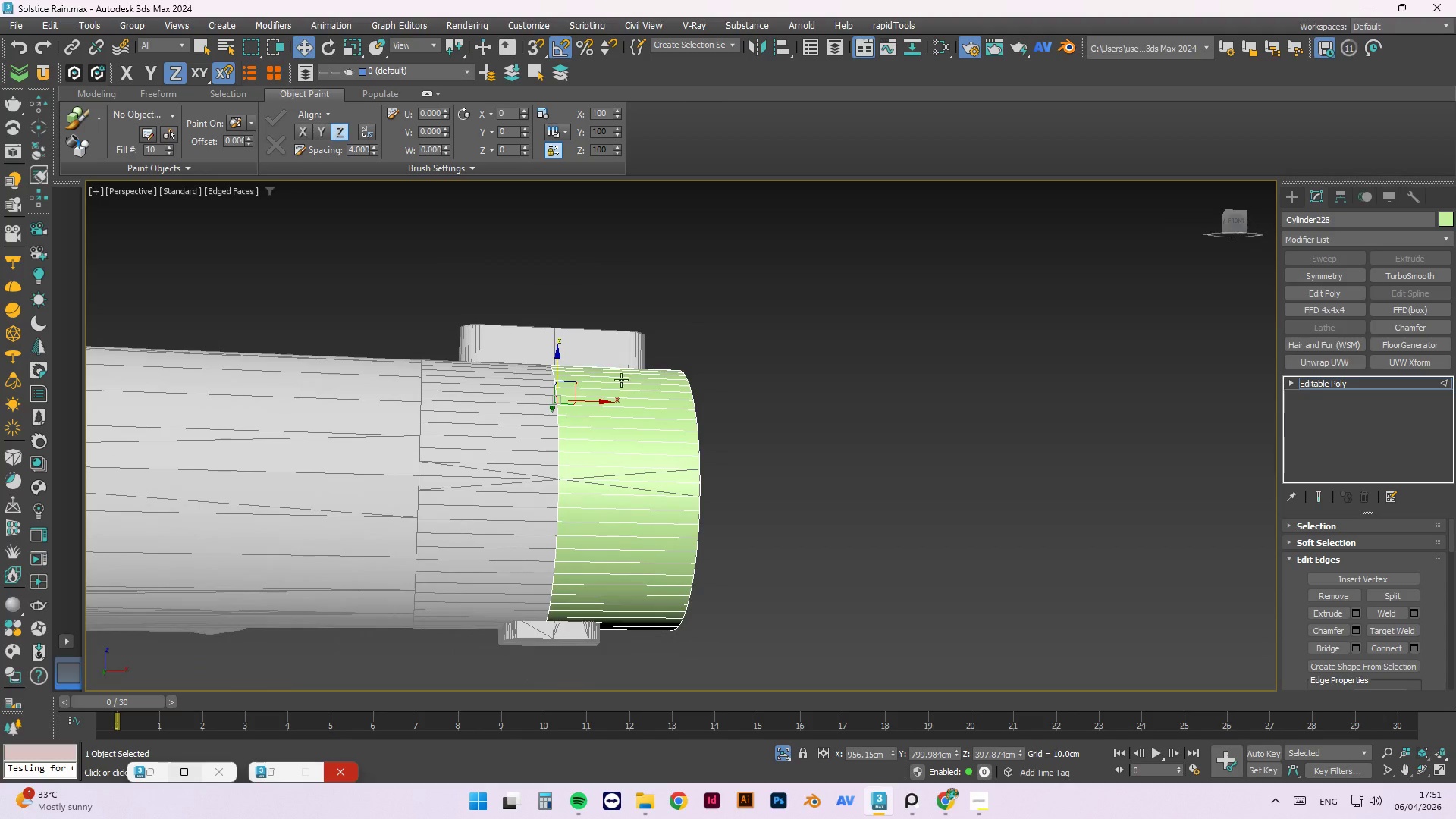 
key(Alt+AltLeft)
 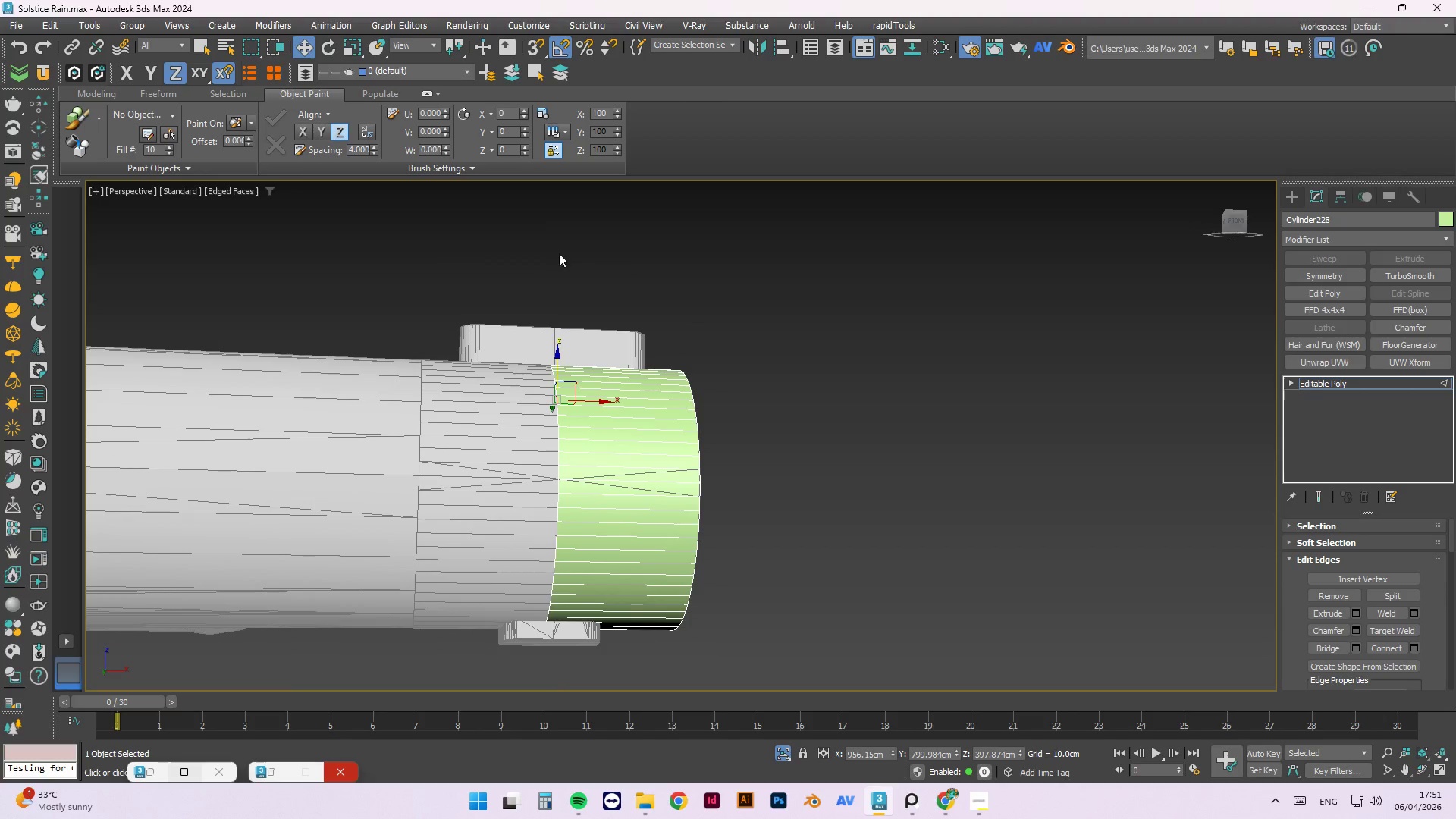 
left_click_drag(start_coordinate=[560, 253], to_coordinate=[507, 664])
 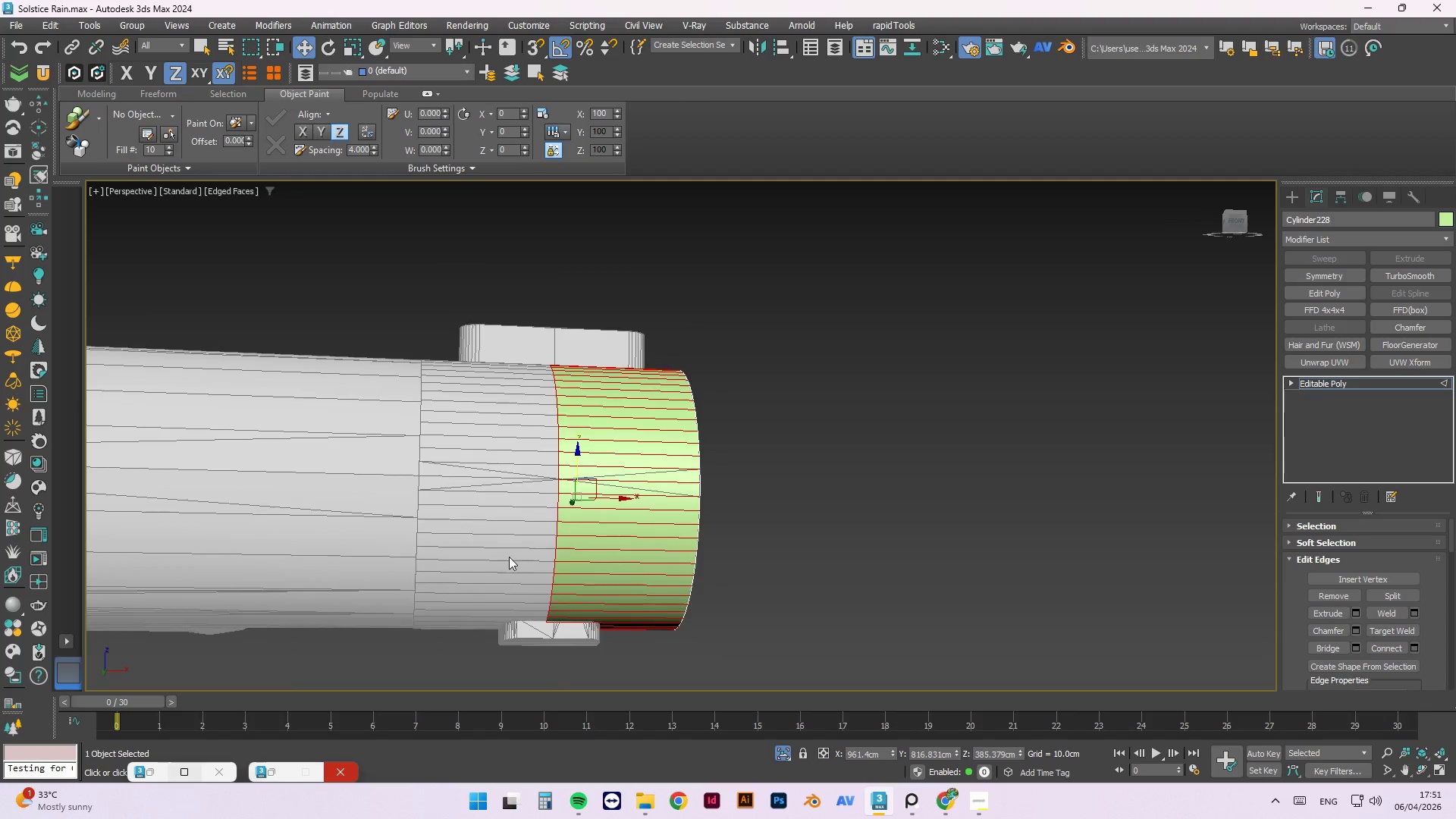 
hold_key(key=AltLeft, duration=0.7)
 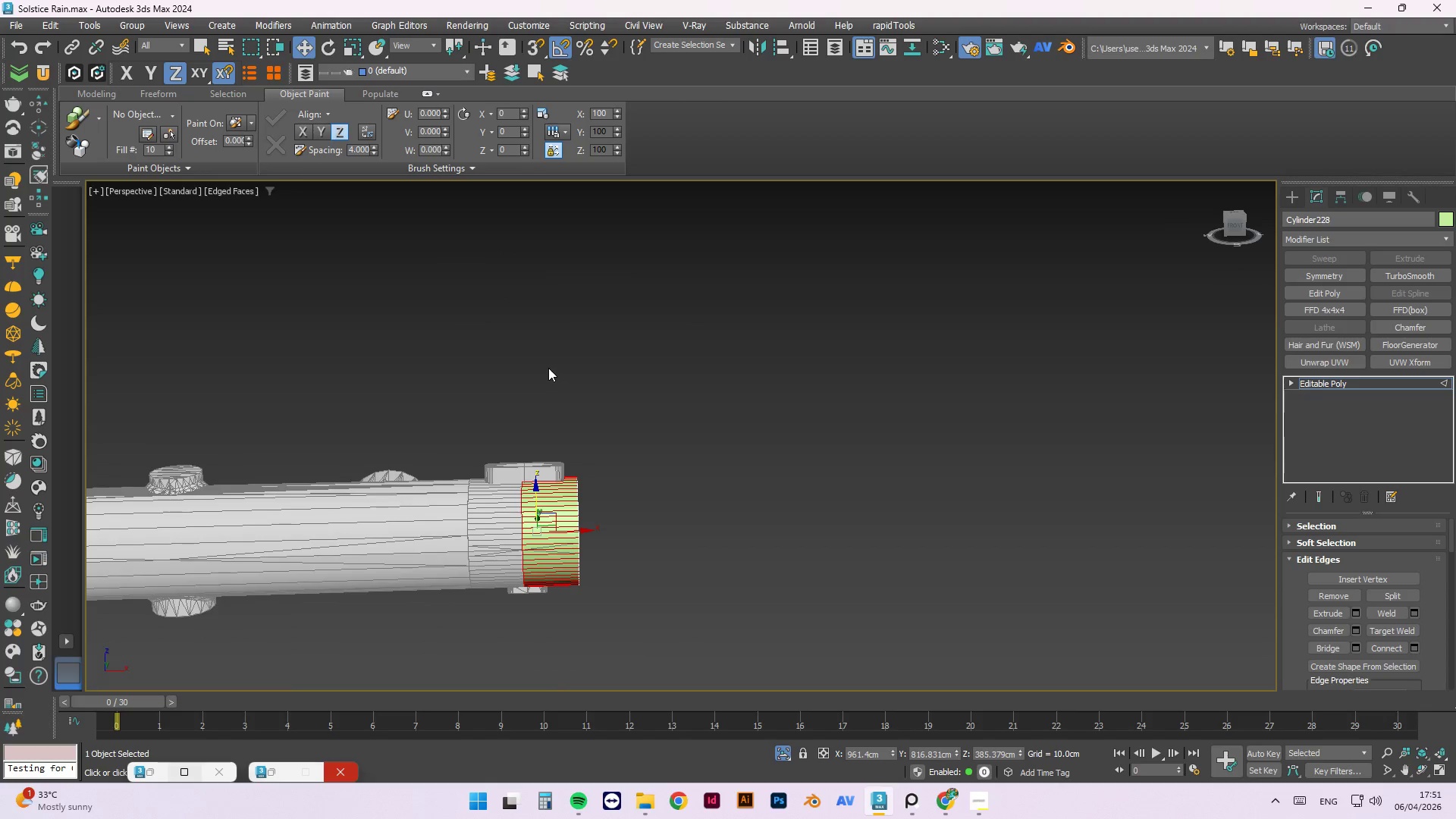 
scroll: coordinate [509, 556], scroll_direction: down, amount: 2.0
 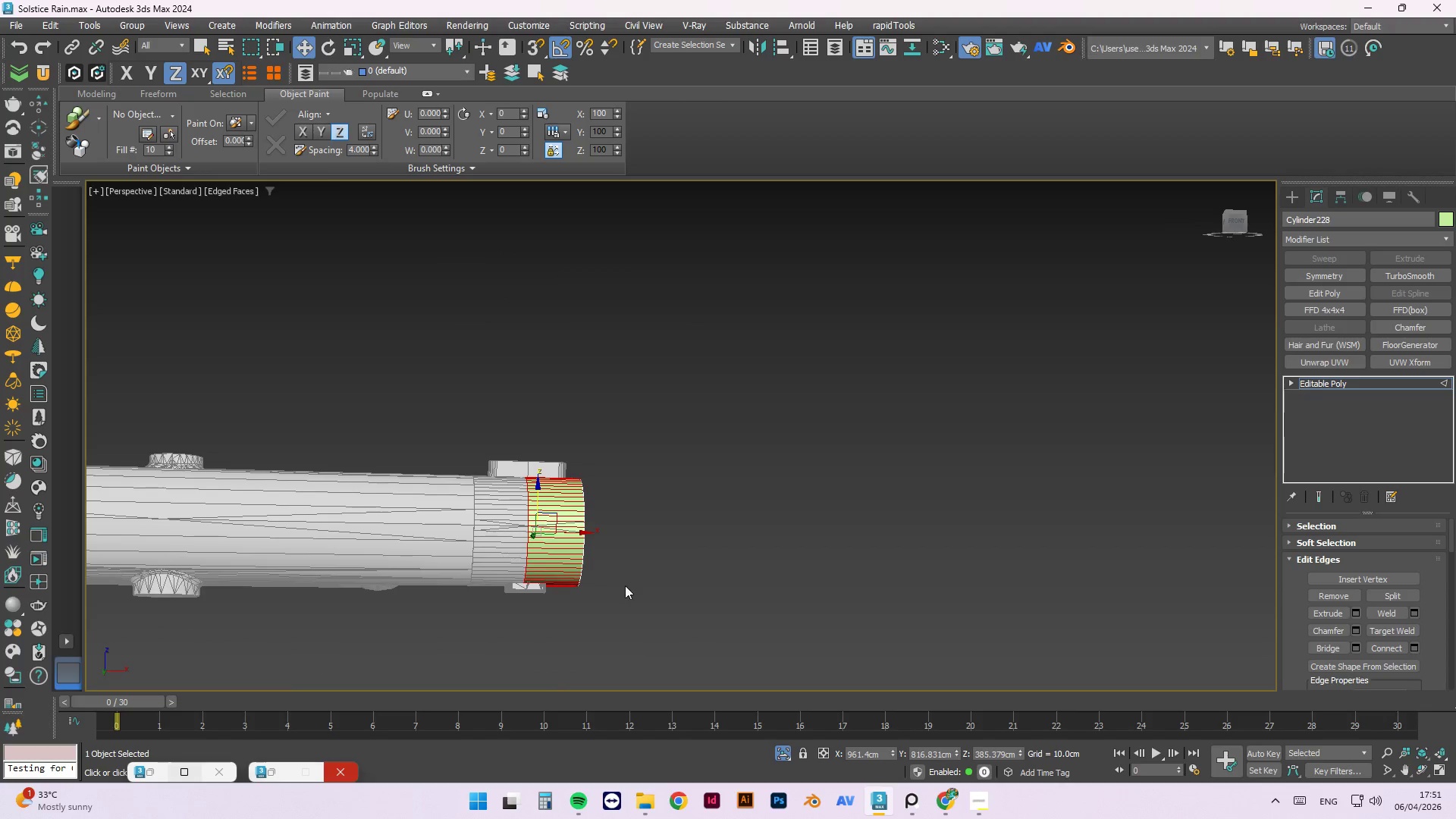 
hold_key(key=AltLeft, duration=1.86)
left_click_drag(start_coordinate=[548, 368], to_coordinate=[457, 692])
 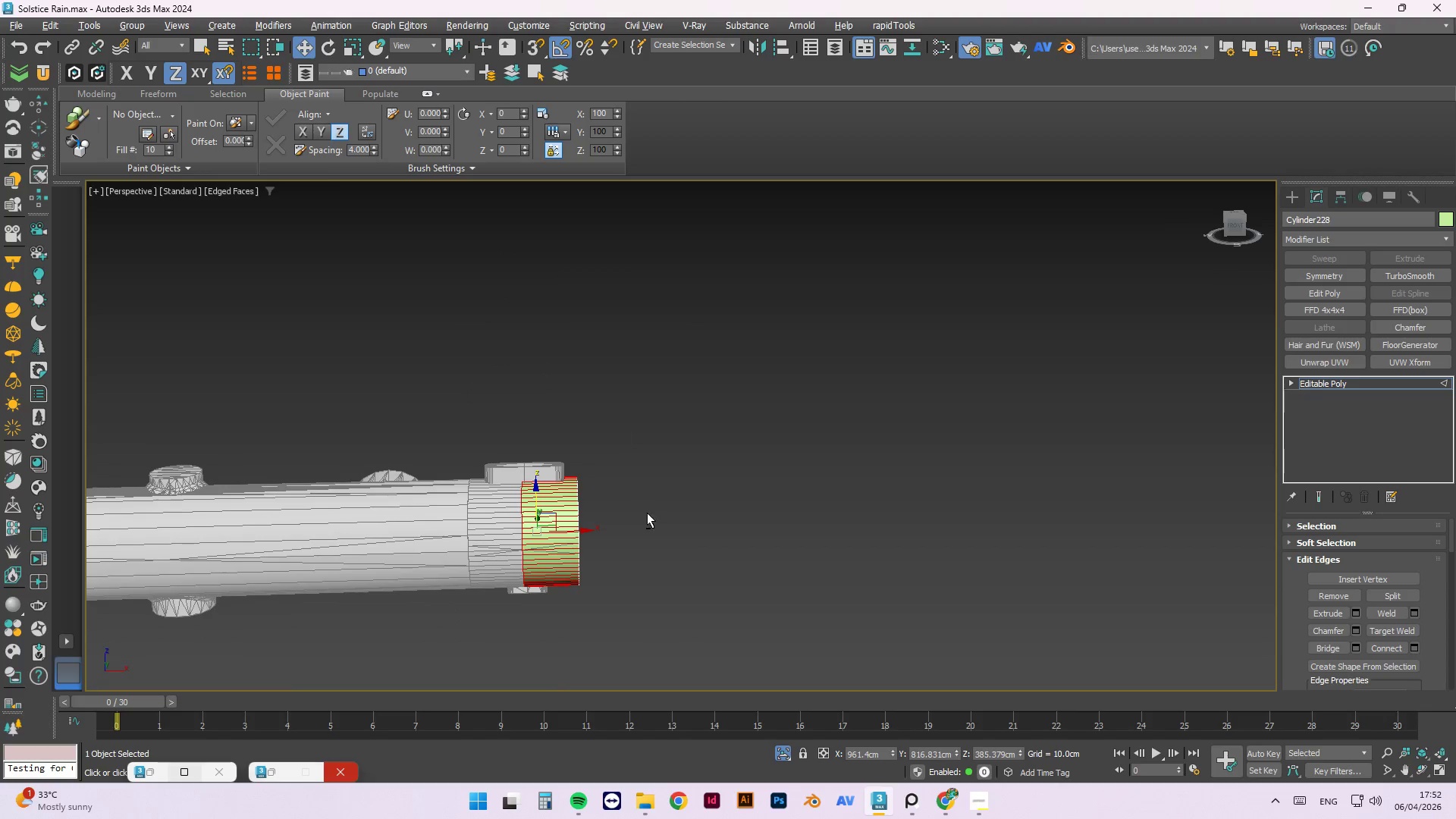 
key(Alt+AltLeft)
 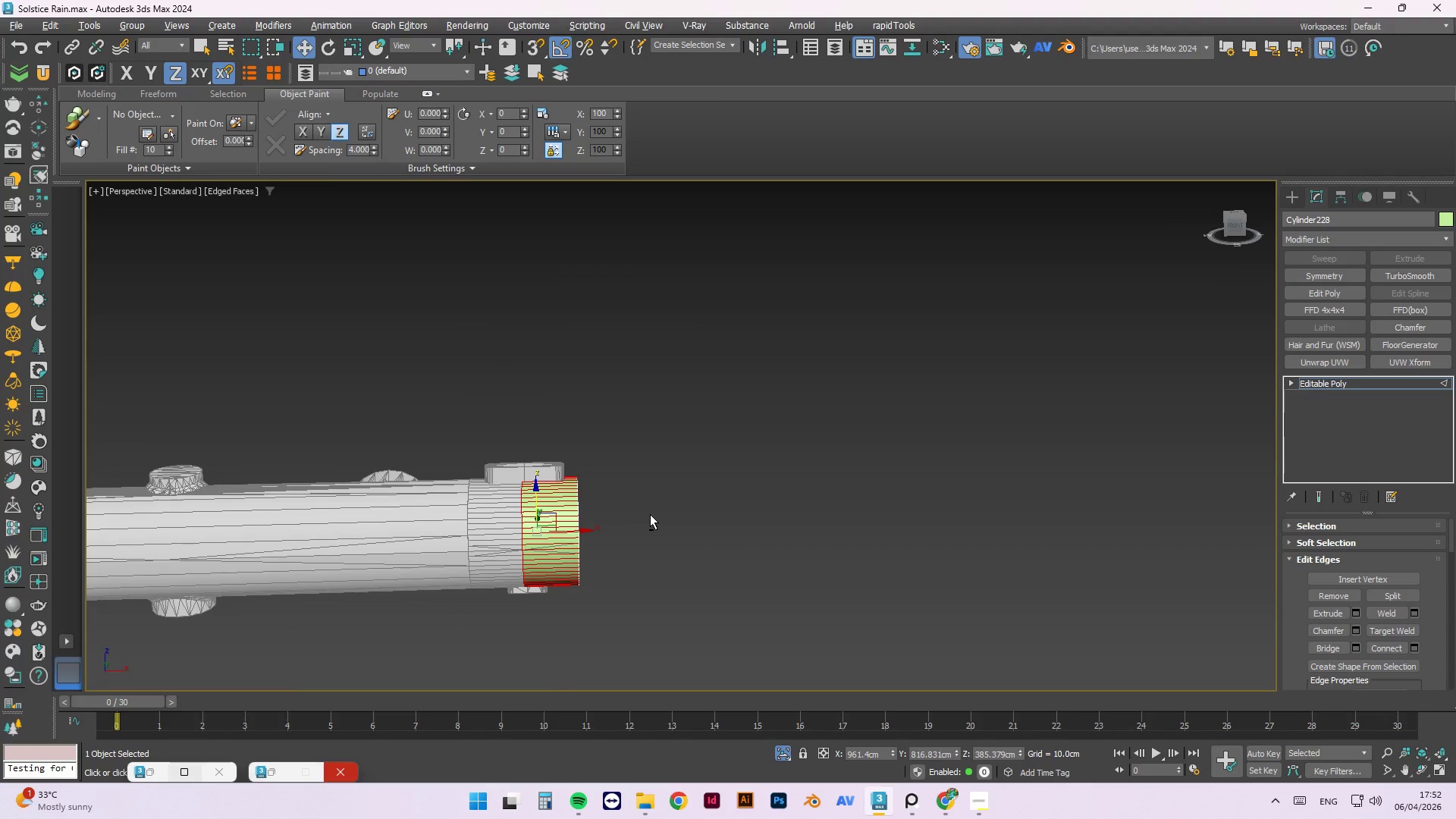 
key(Alt+AltLeft)
 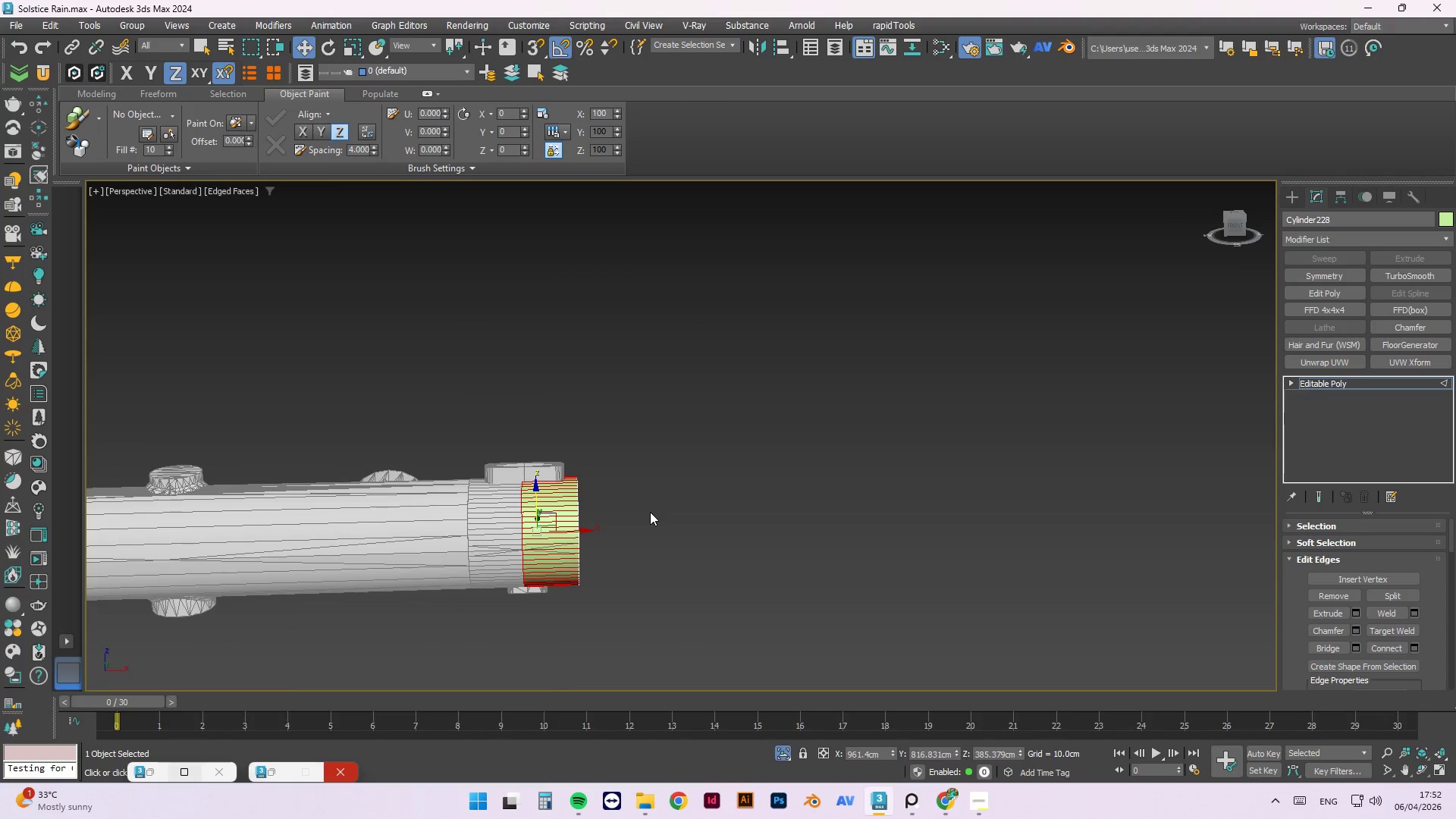 
type(fz)
 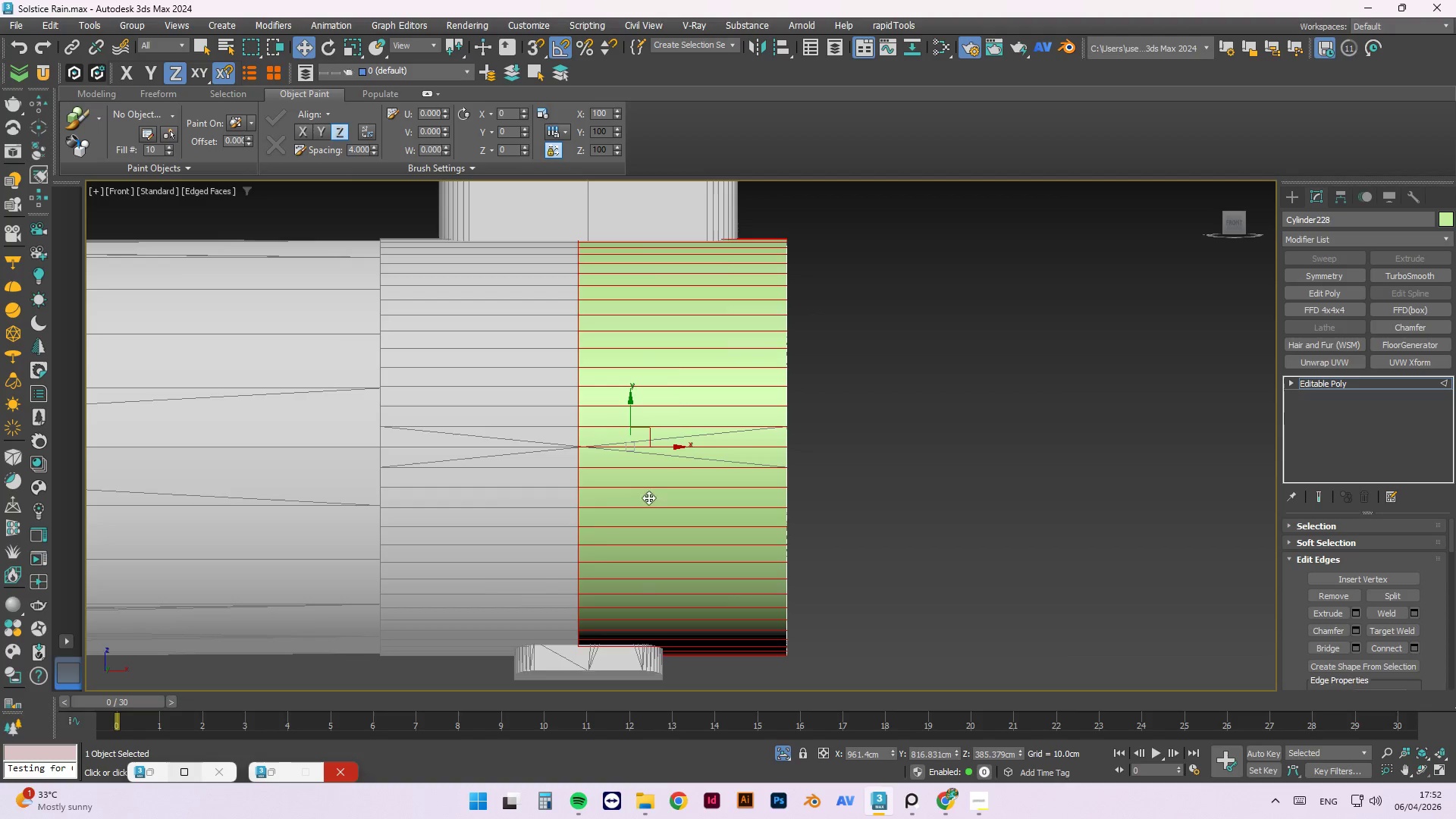 
scroll: coordinate [635, 437], scroll_direction: down, amount: 2.0
 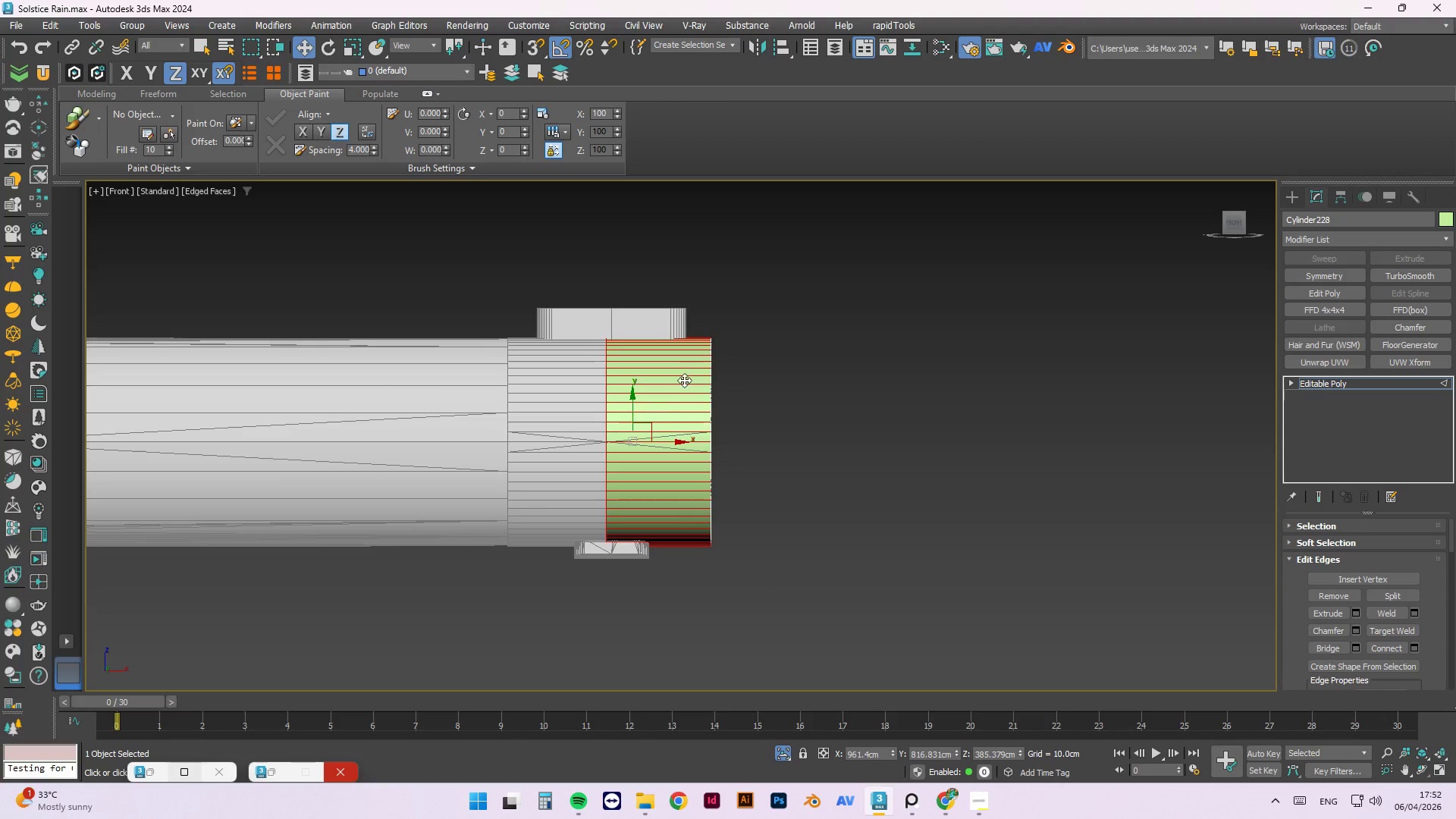 
hold_key(key=AltLeft, duration=1.01)
left_click_drag(start_coordinate=[764, 275], to_coordinate=[672, 617])
 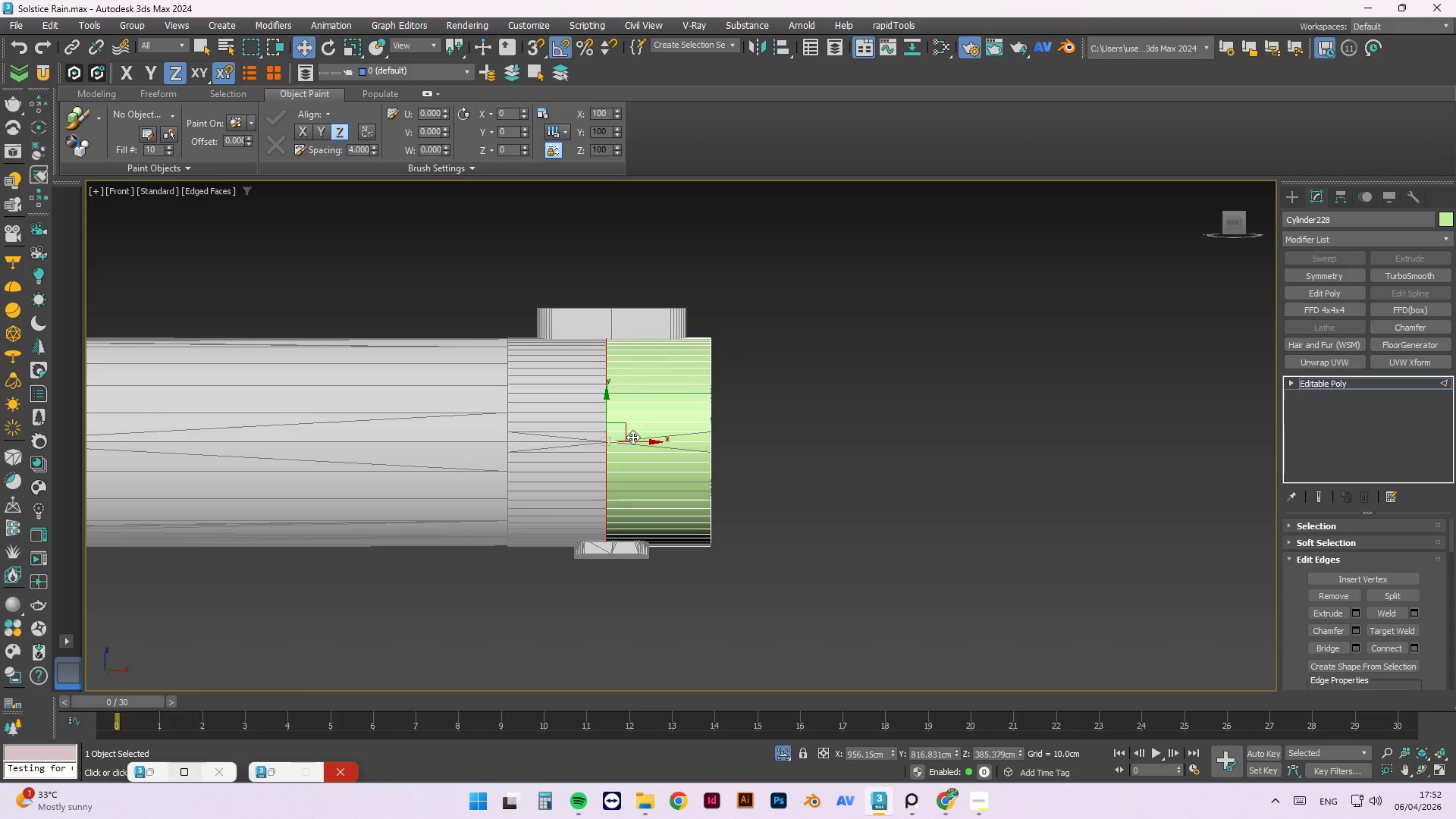 
left_click_drag(start_coordinate=[636, 441], to_coordinate=[507, 437])
 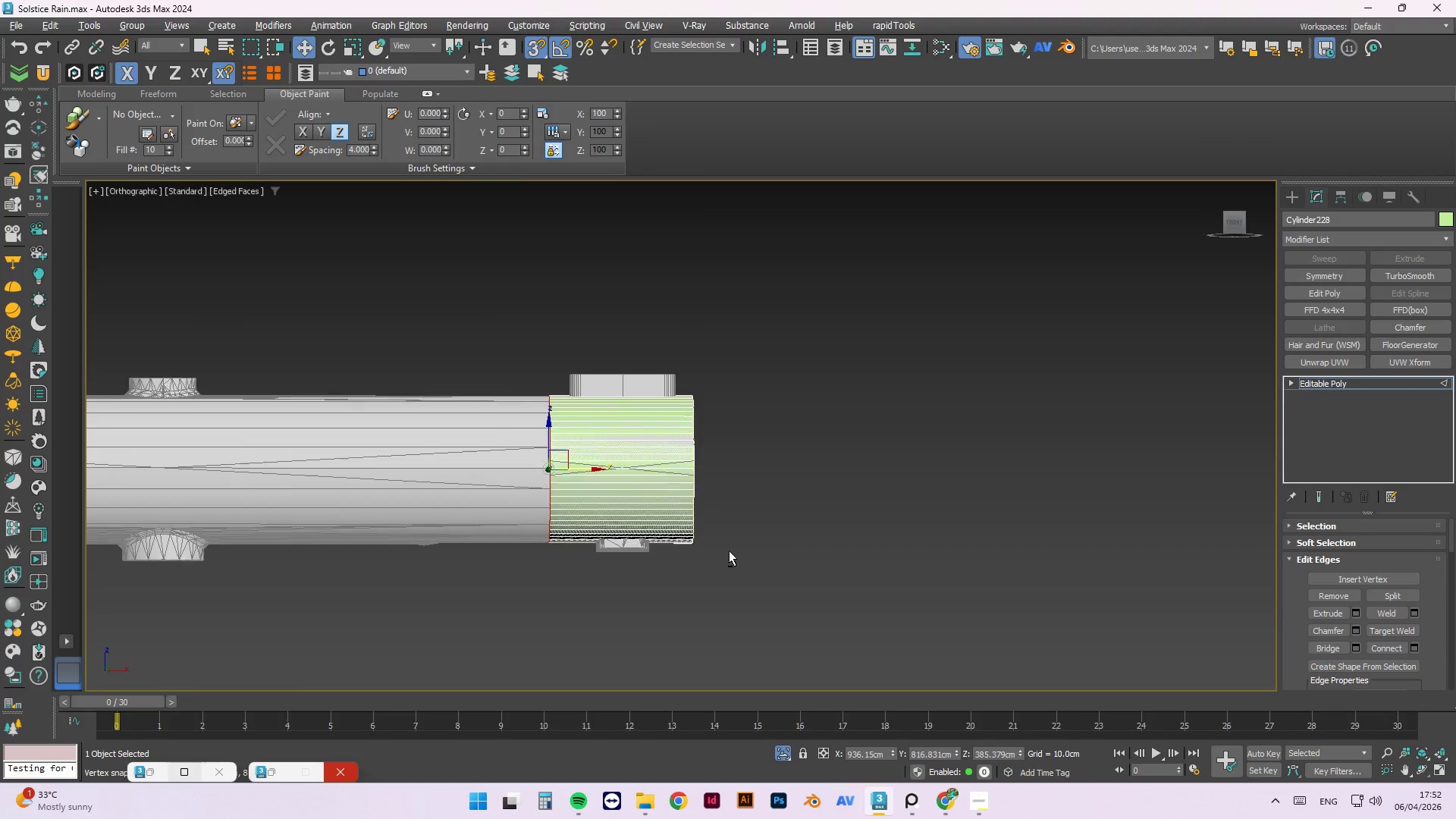 
key(S)
 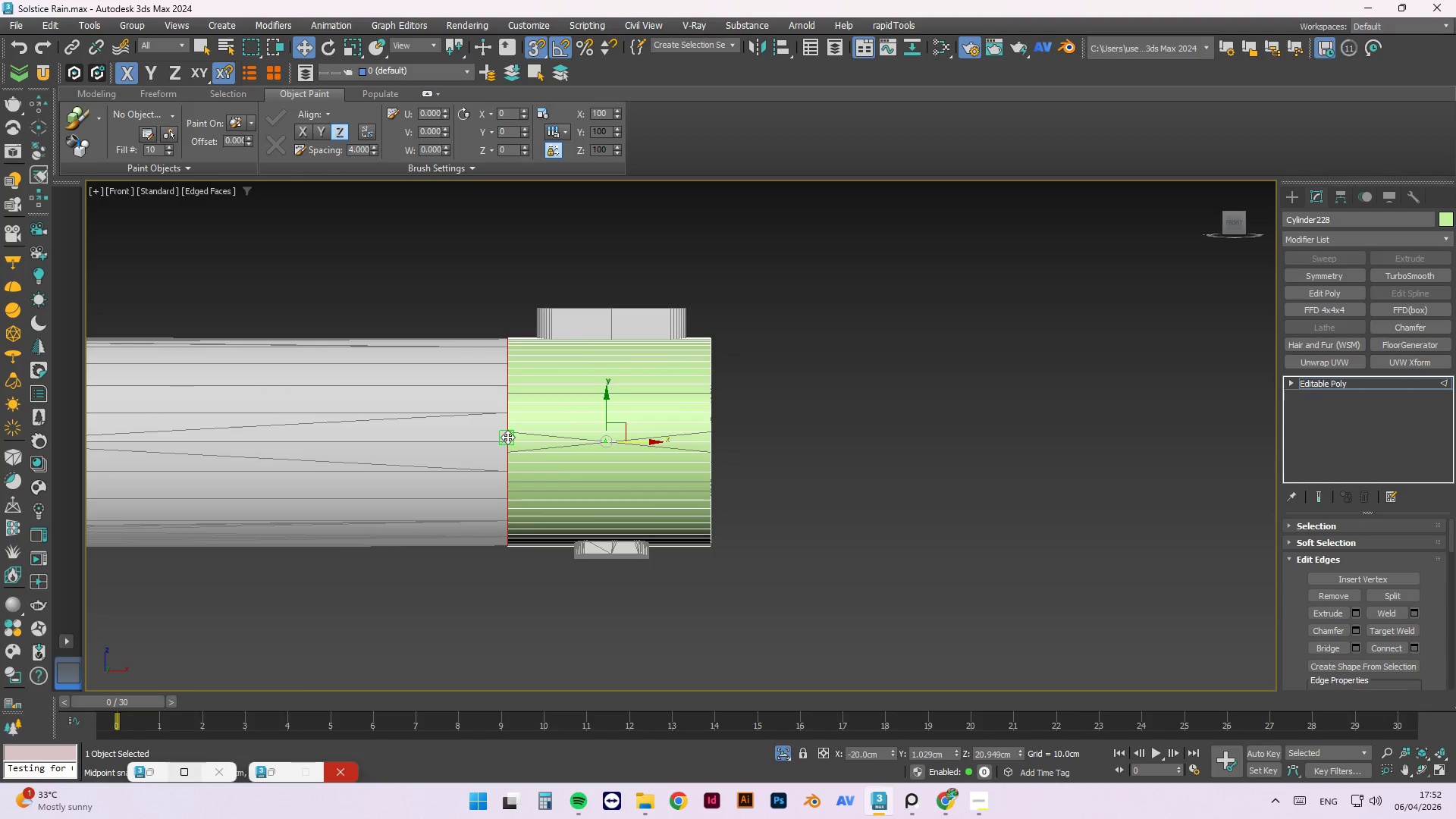 
hold_key(key=AltLeft, duration=1.52)
 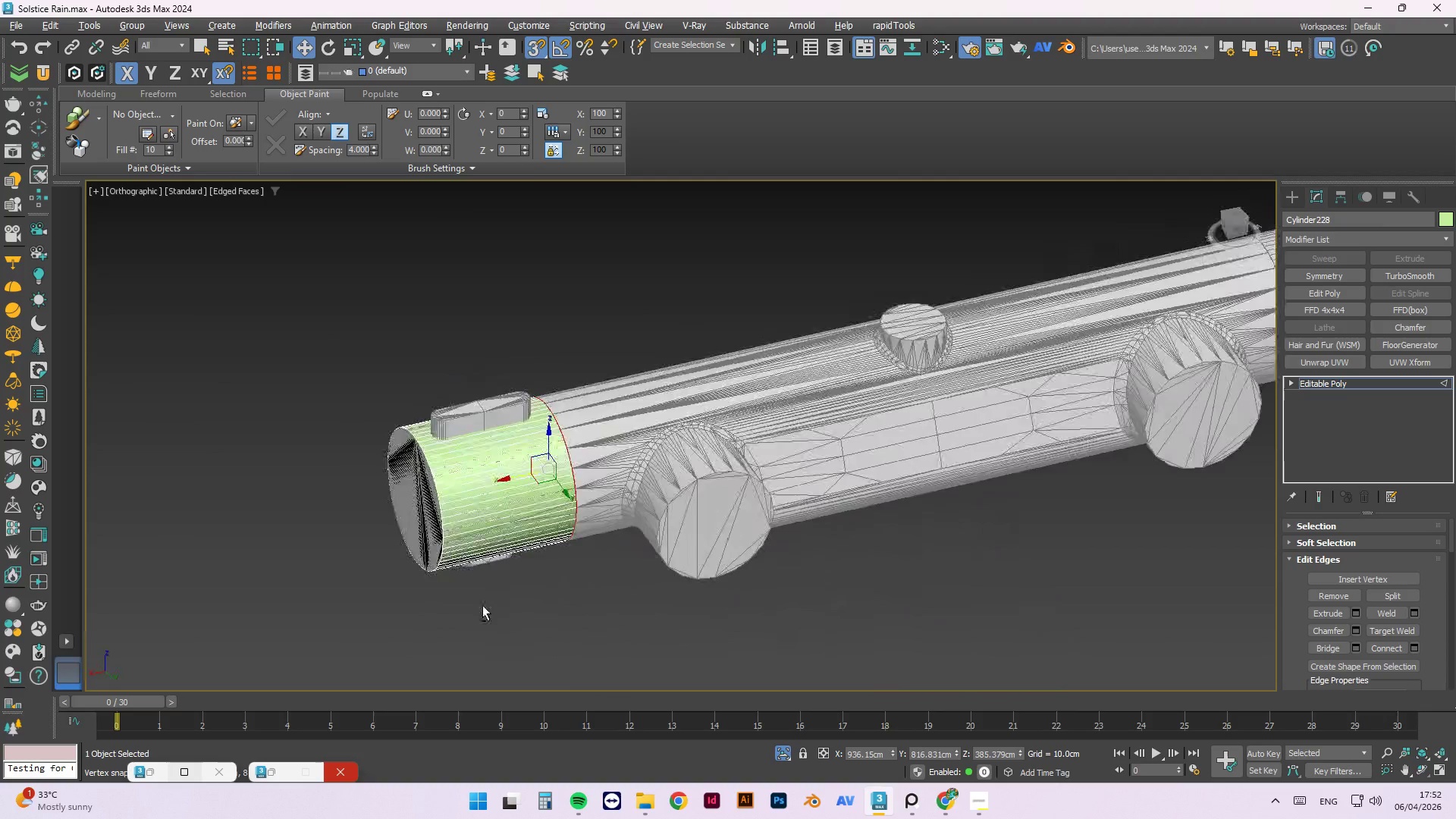 
scroll: coordinate [649, 535], scroll_direction: down, amount: 1.0
 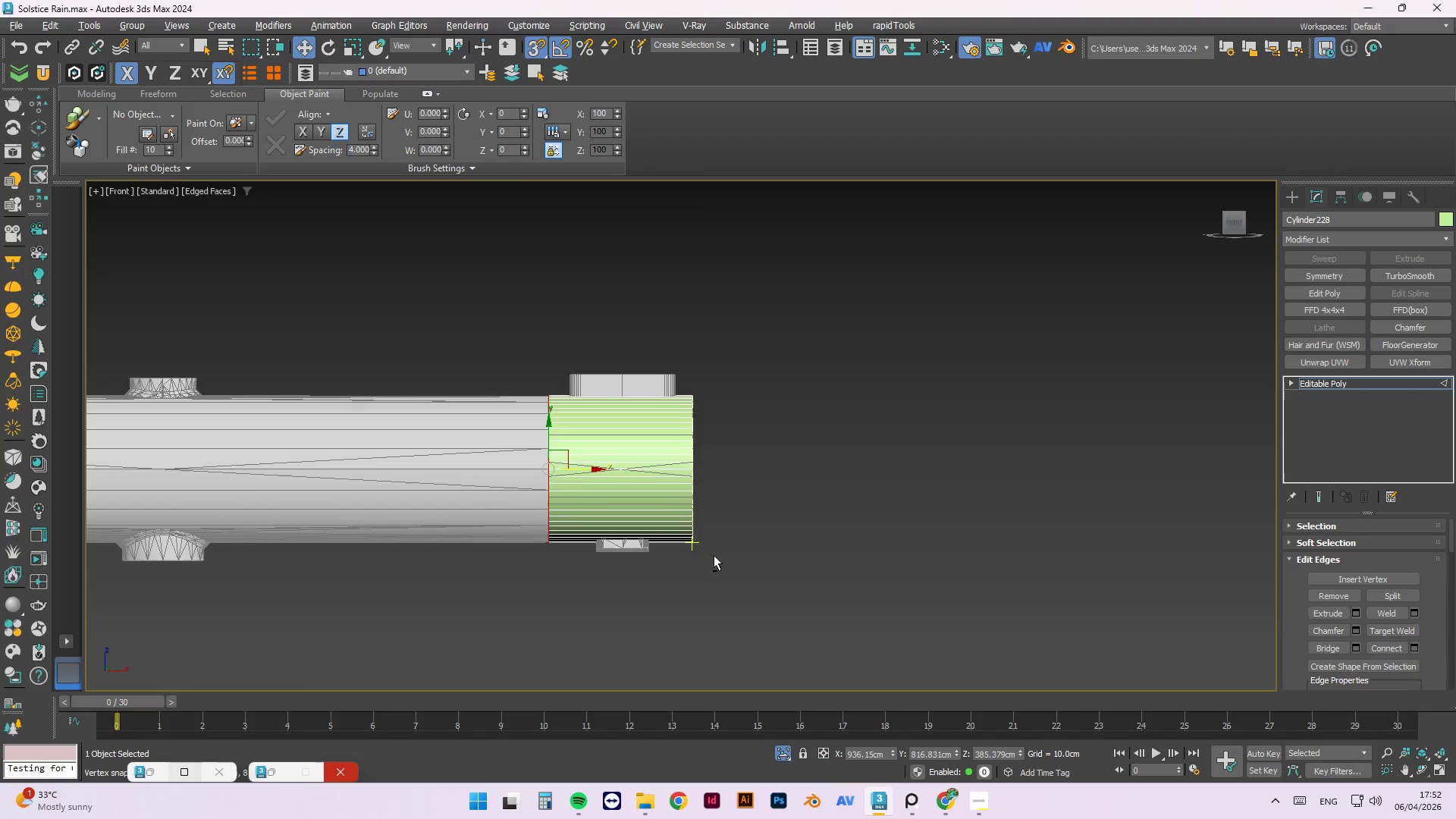 
hold_key(key=AltLeft, duration=1.52)
 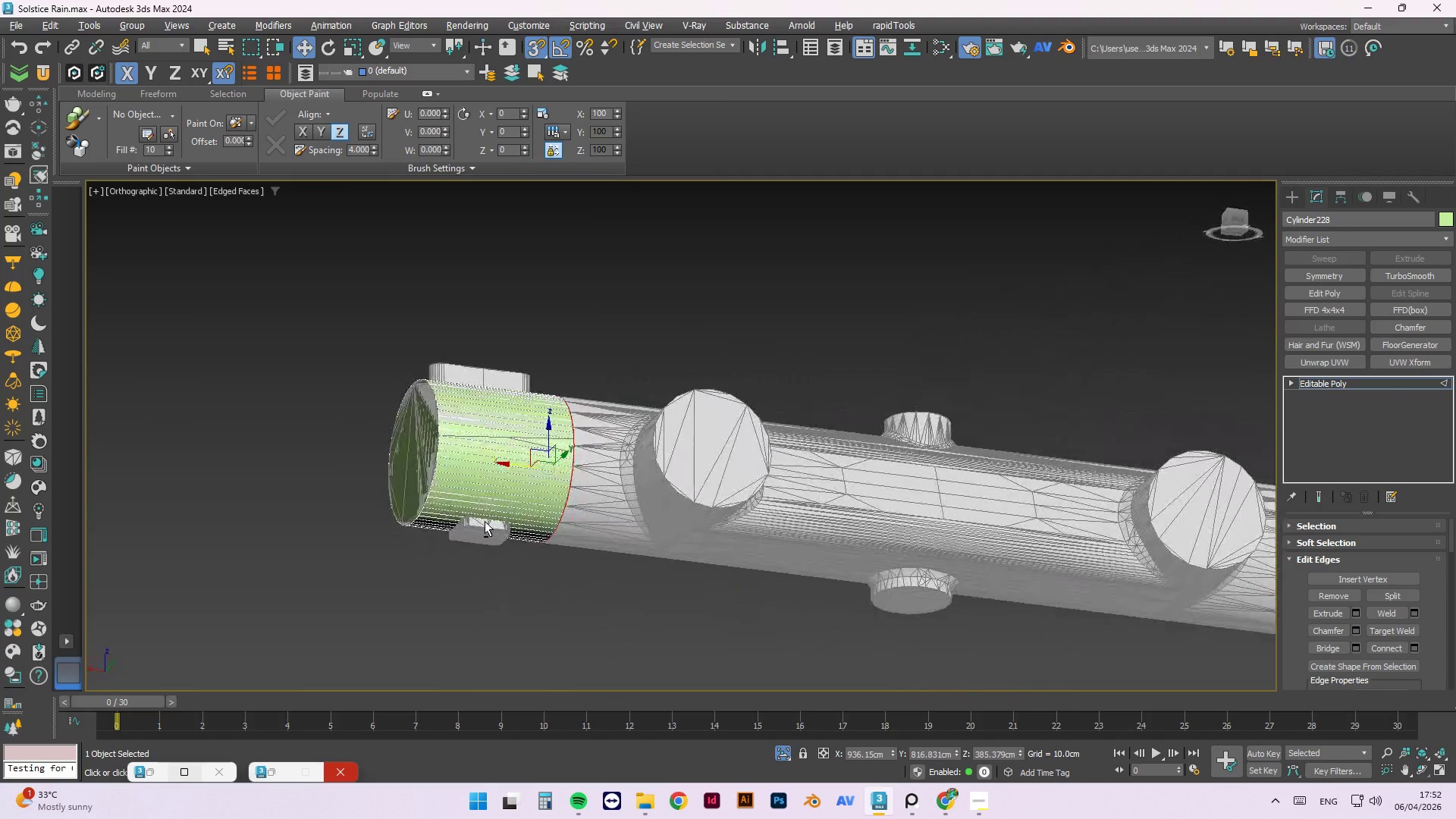 
hold_key(key=AltLeft, duration=1.5)
 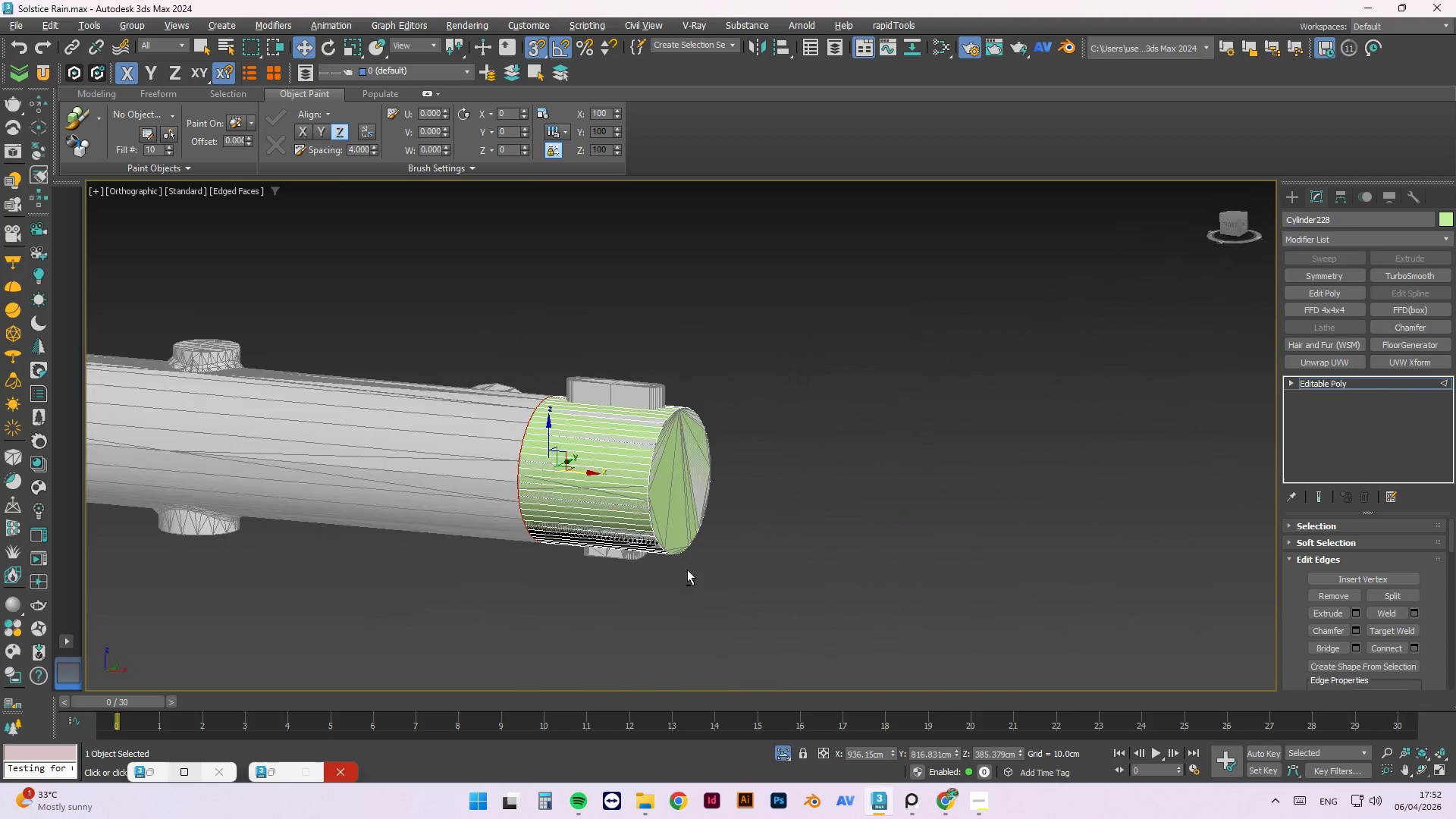 
hold_key(key=AltLeft, duration=1.51)
 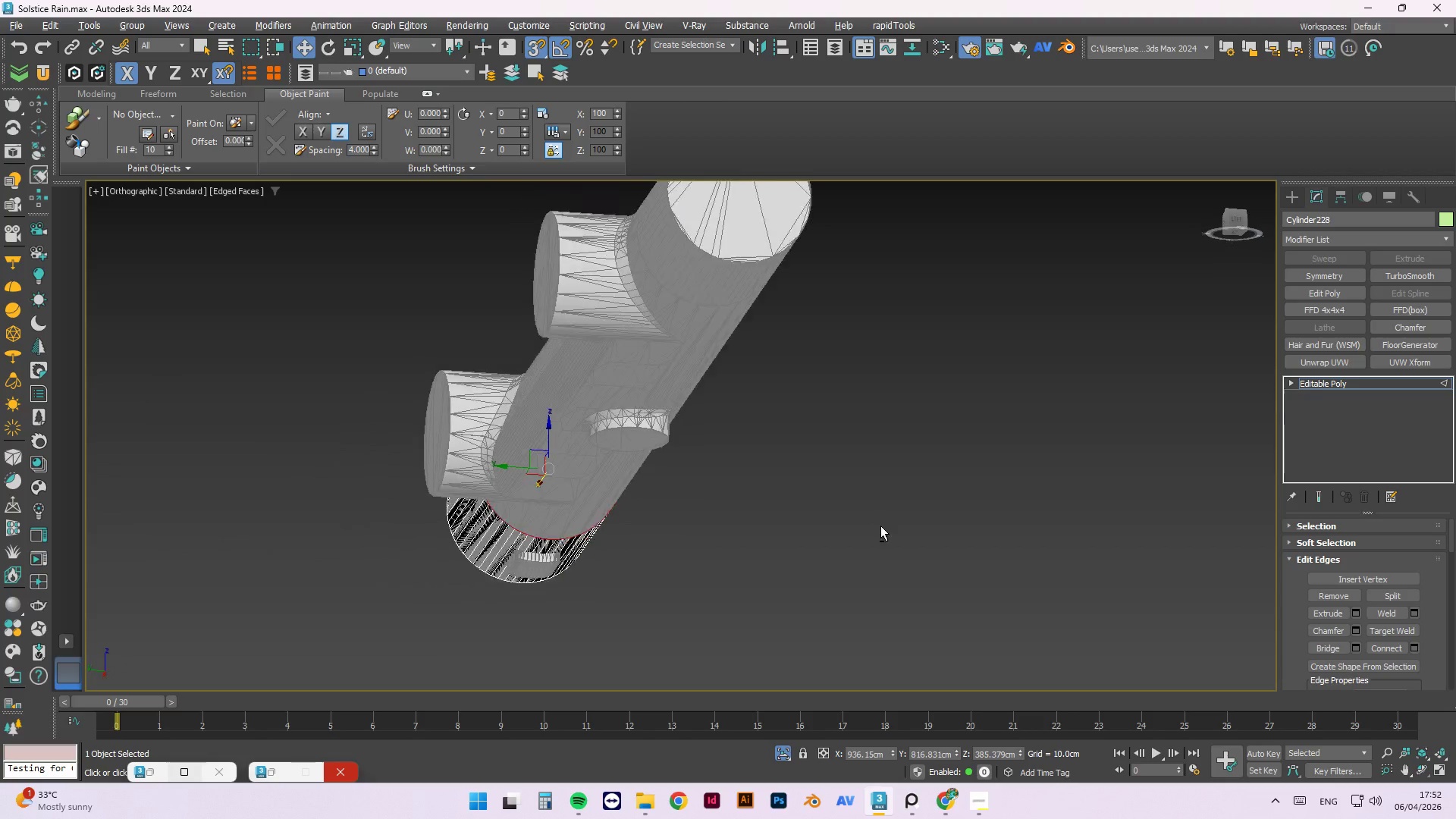 
hold_key(key=AltLeft, duration=1.52)
 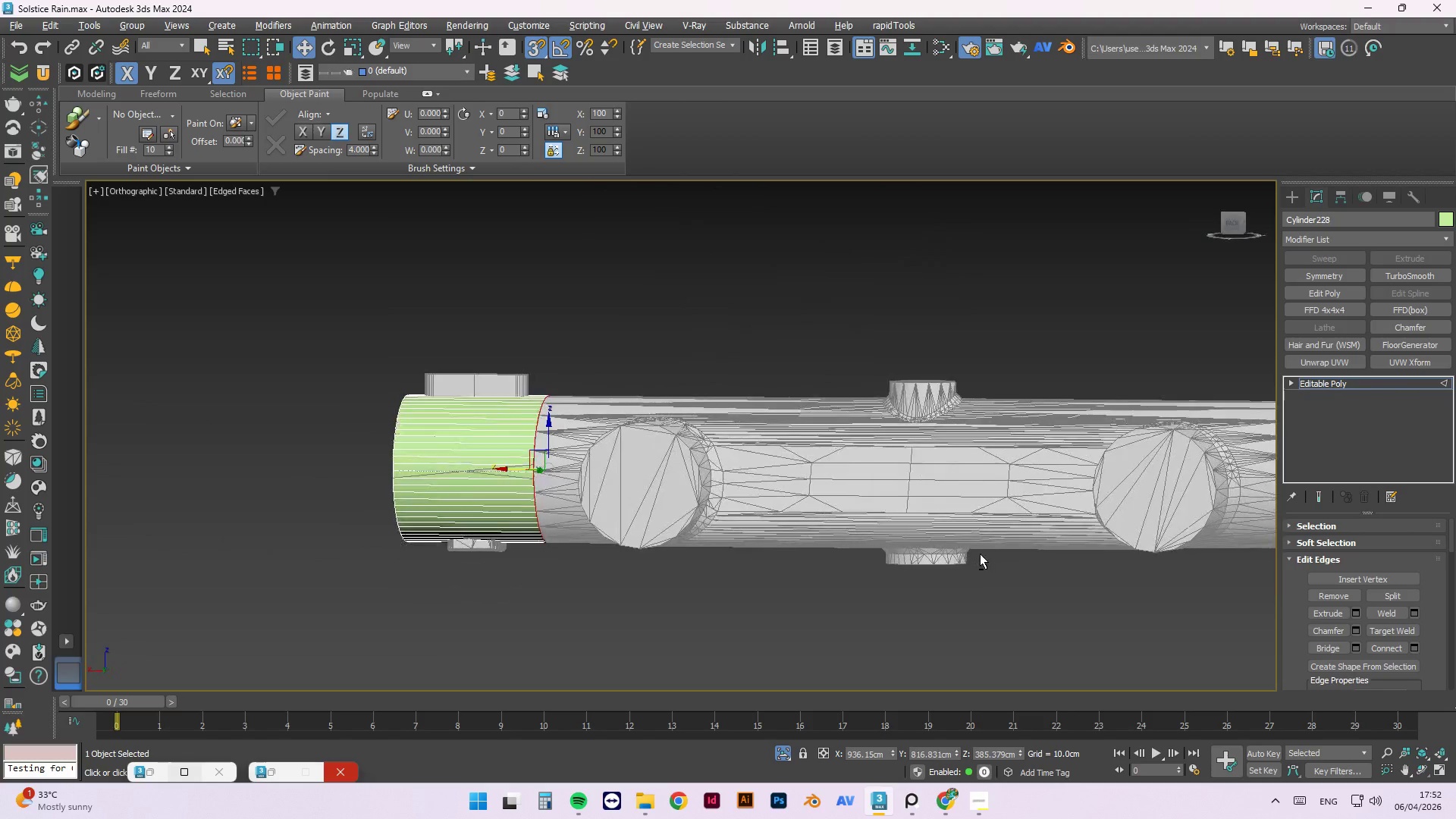 
hold_key(key=AltLeft, duration=1.52)
 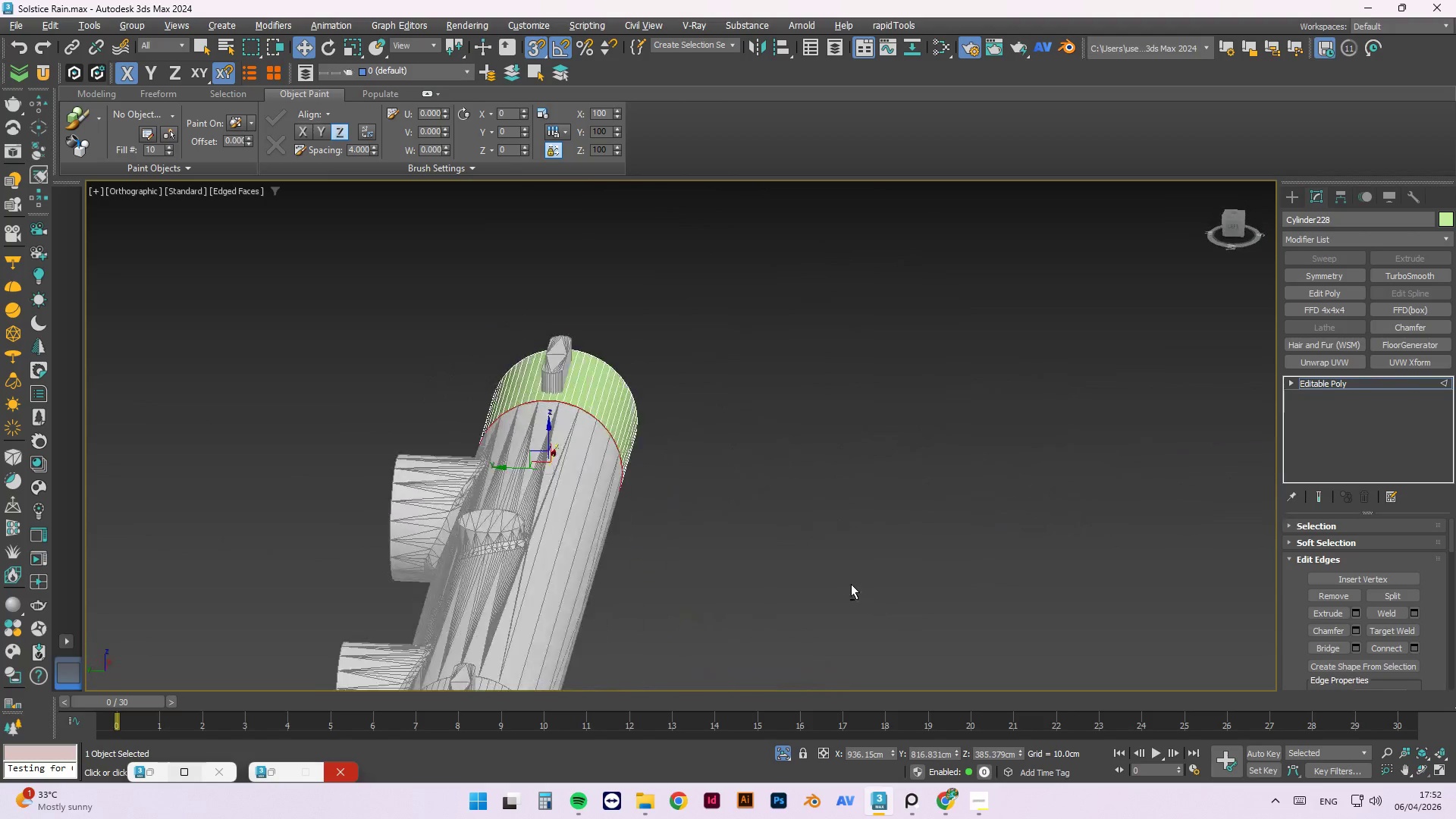 
hold_key(key=AltLeft, duration=1.08)
 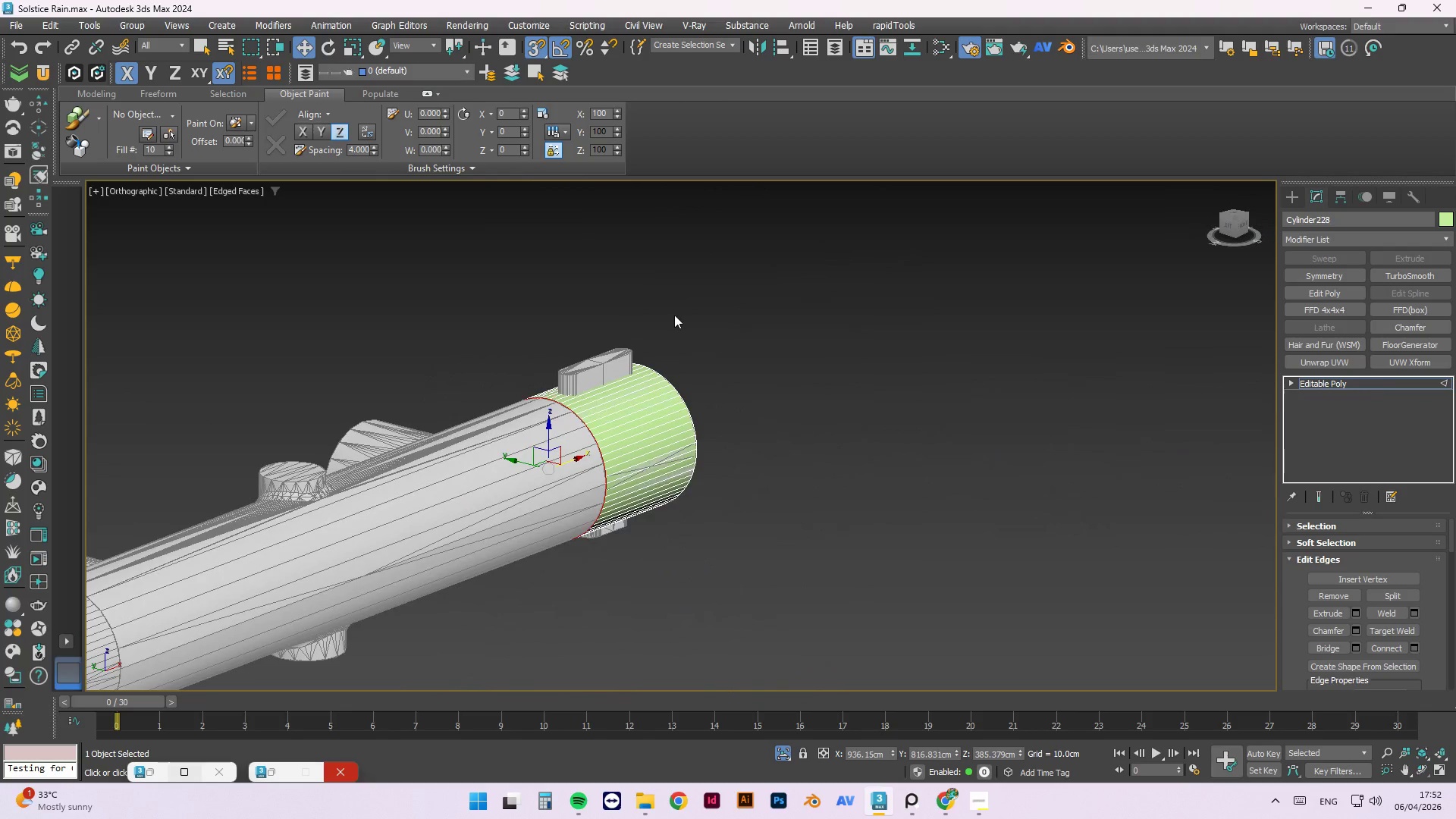 
left_click([665, 319])
 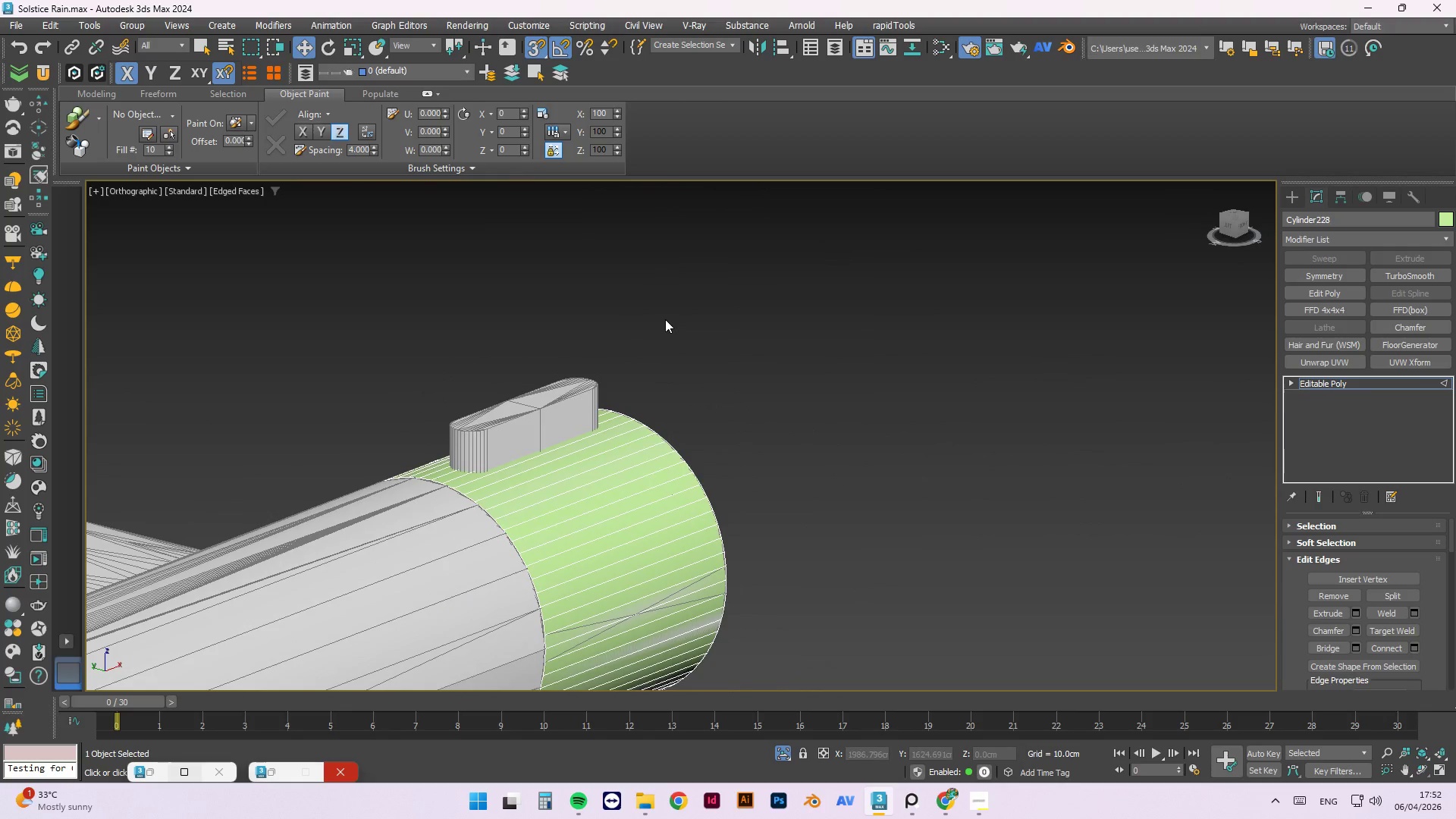 
scroll: coordinate [665, 319], scroll_direction: up, amount: 2.0
 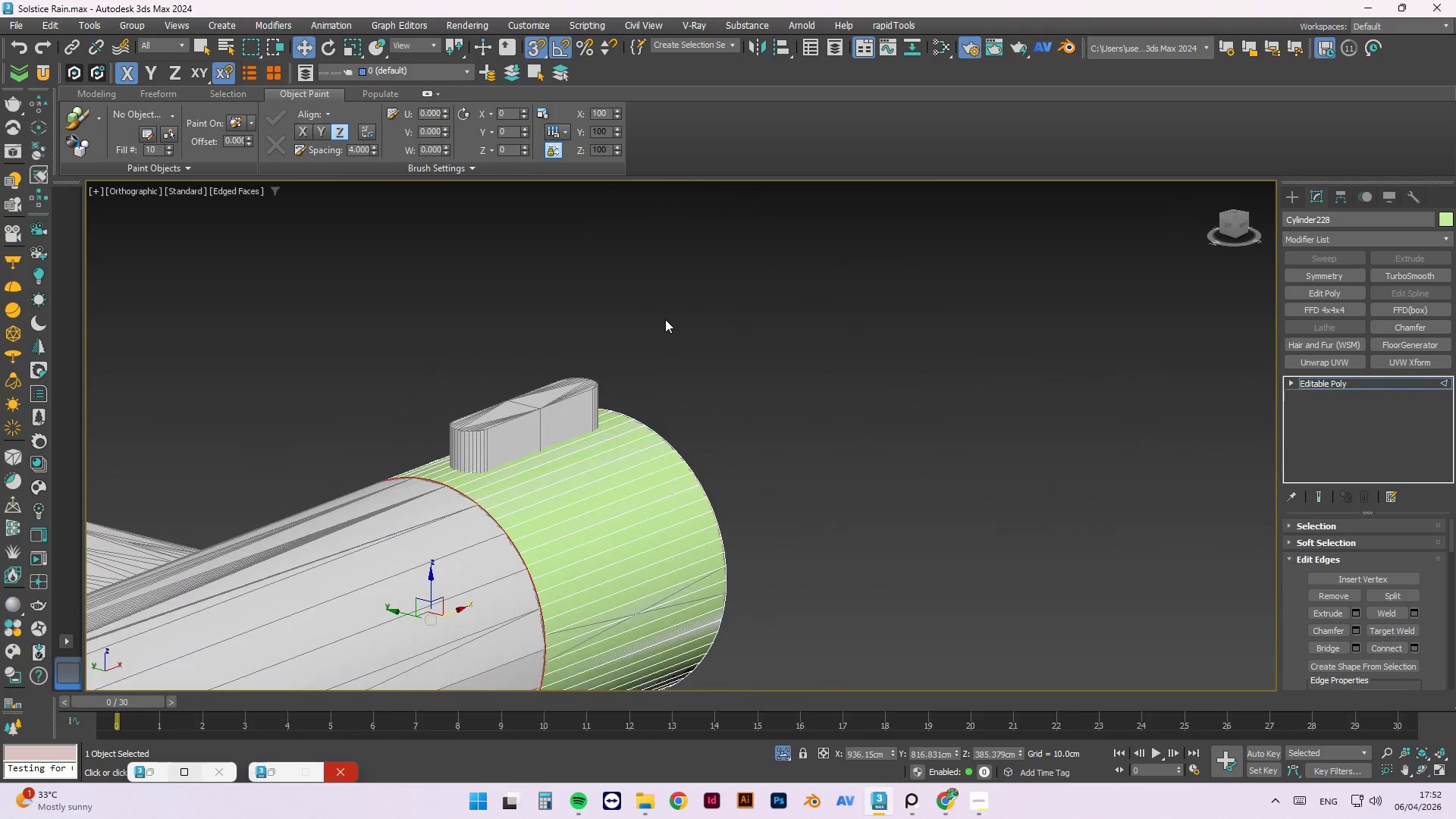 
right_click([665, 319])
 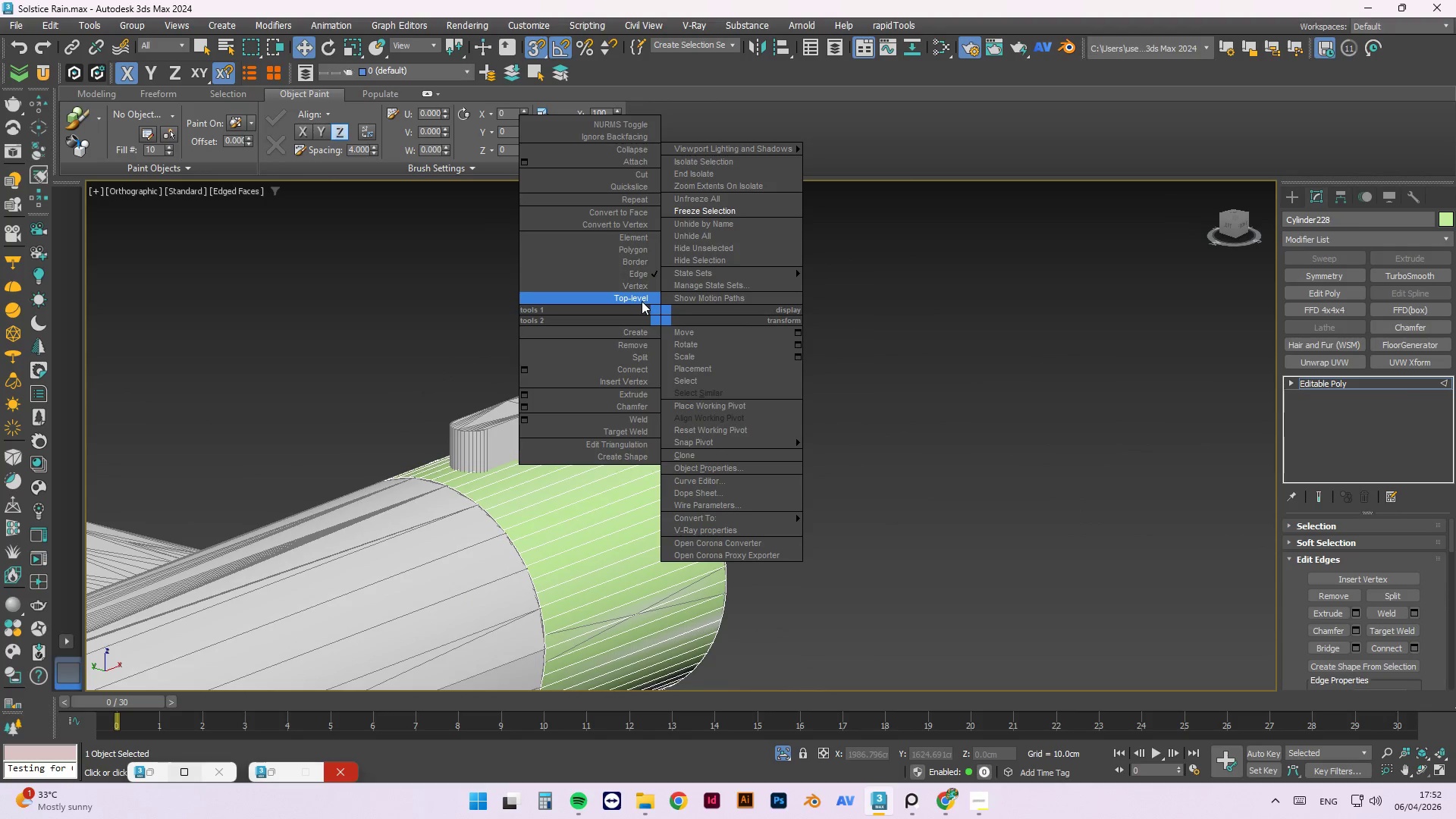 
left_click([642, 301])
 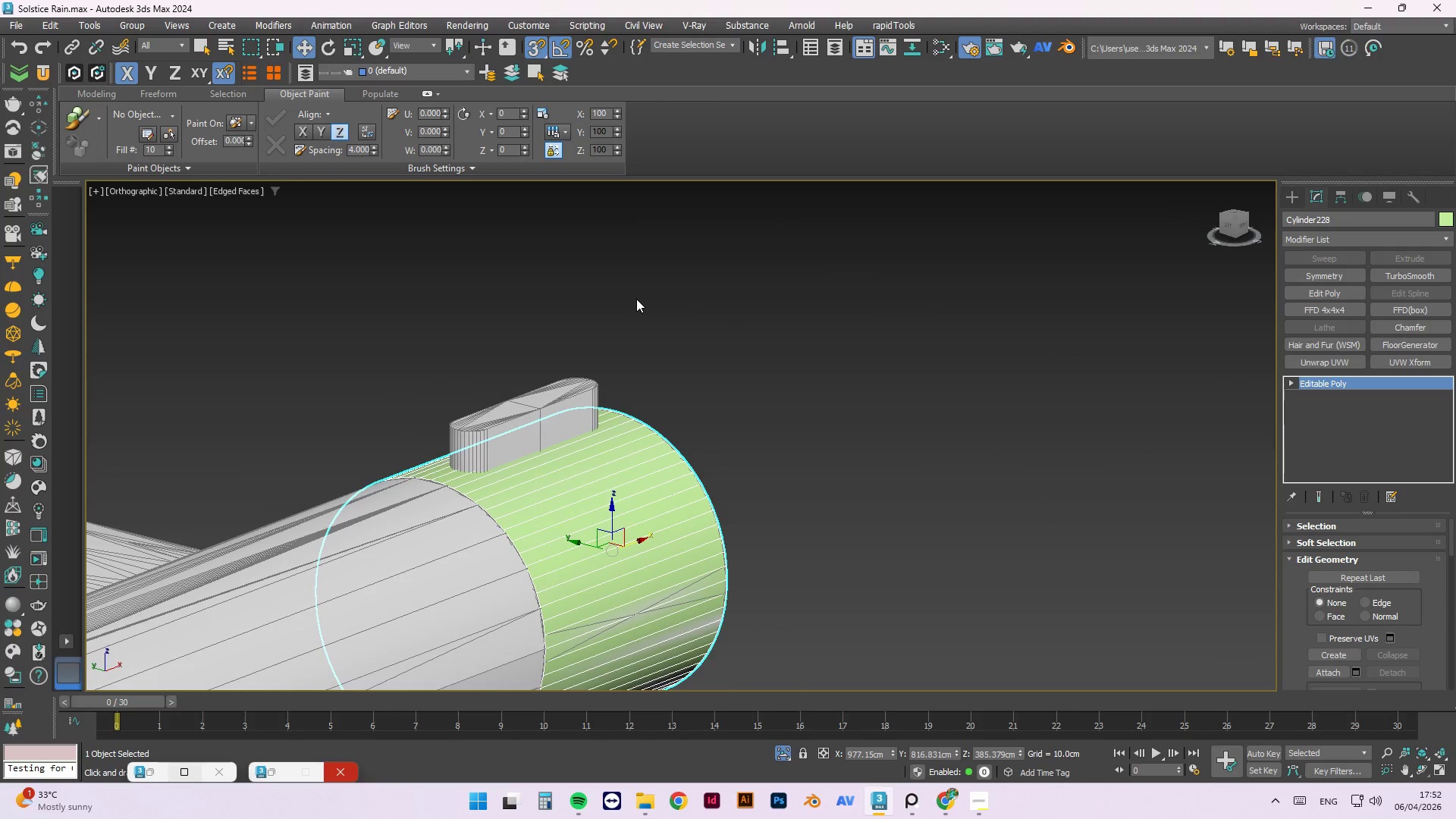 
key(F3)
 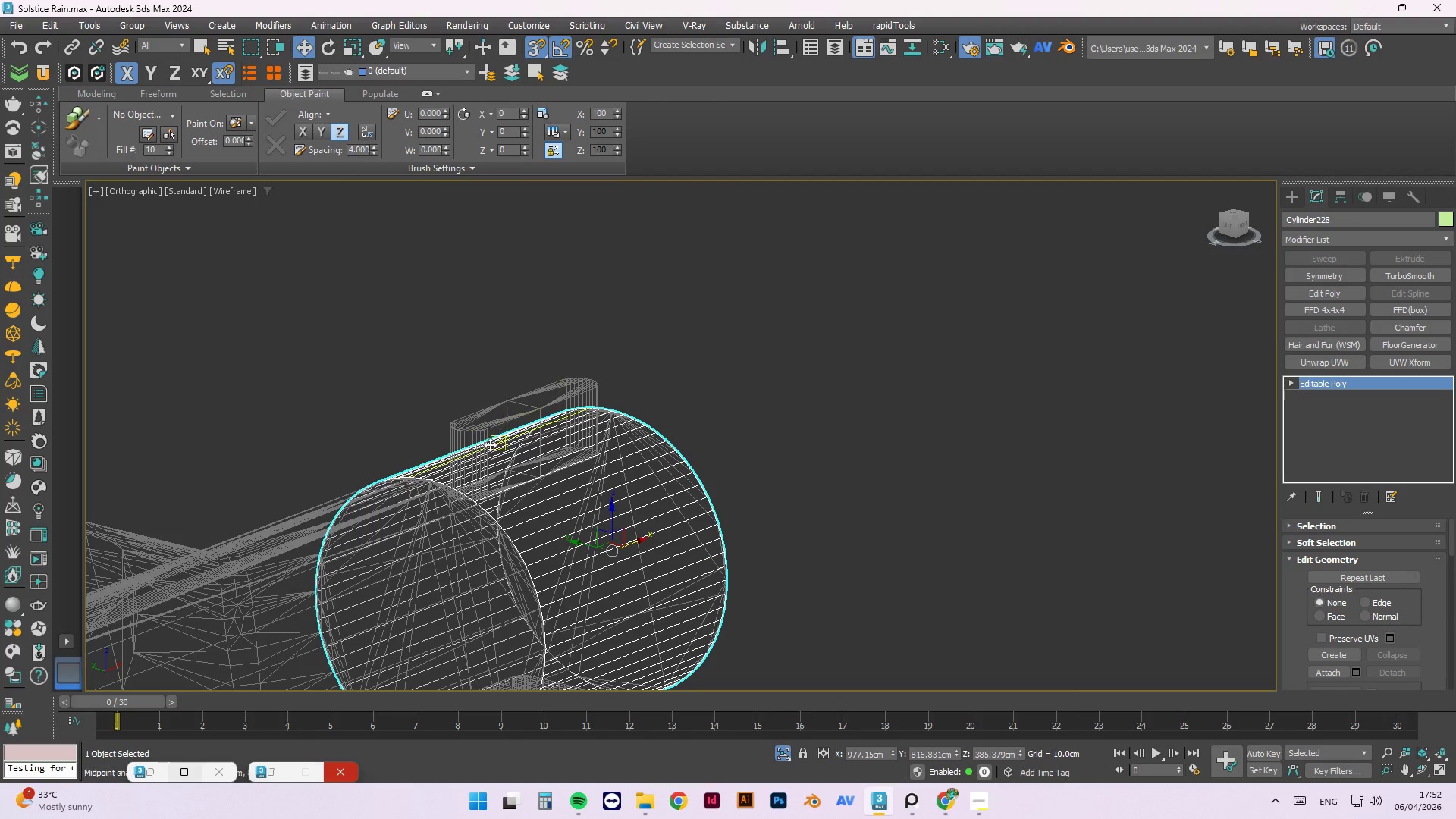 
hold_key(key=AltLeft, duration=1.5)
 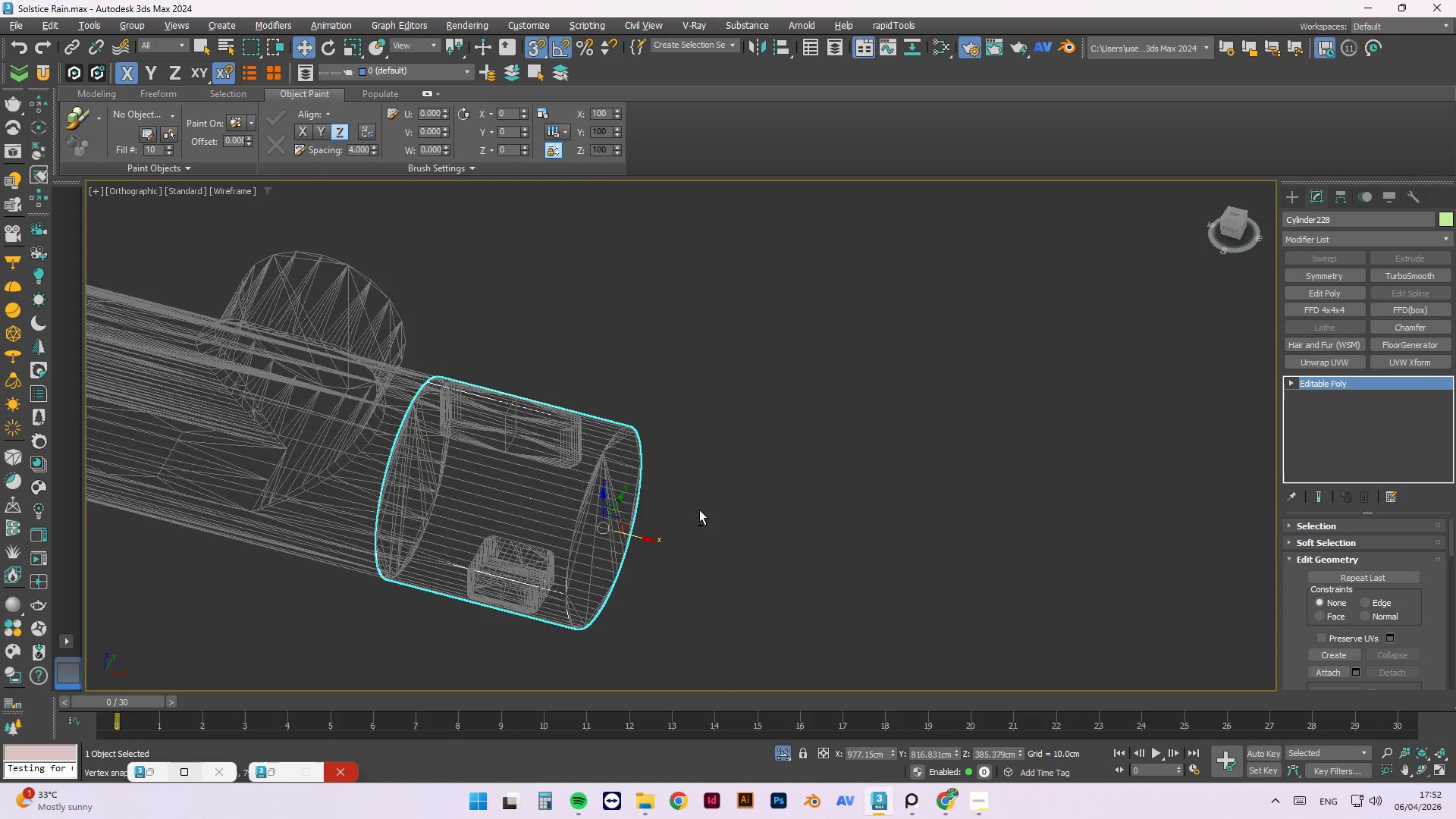 
scroll: coordinate [484, 379], scroll_direction: down, amount: 1.0
 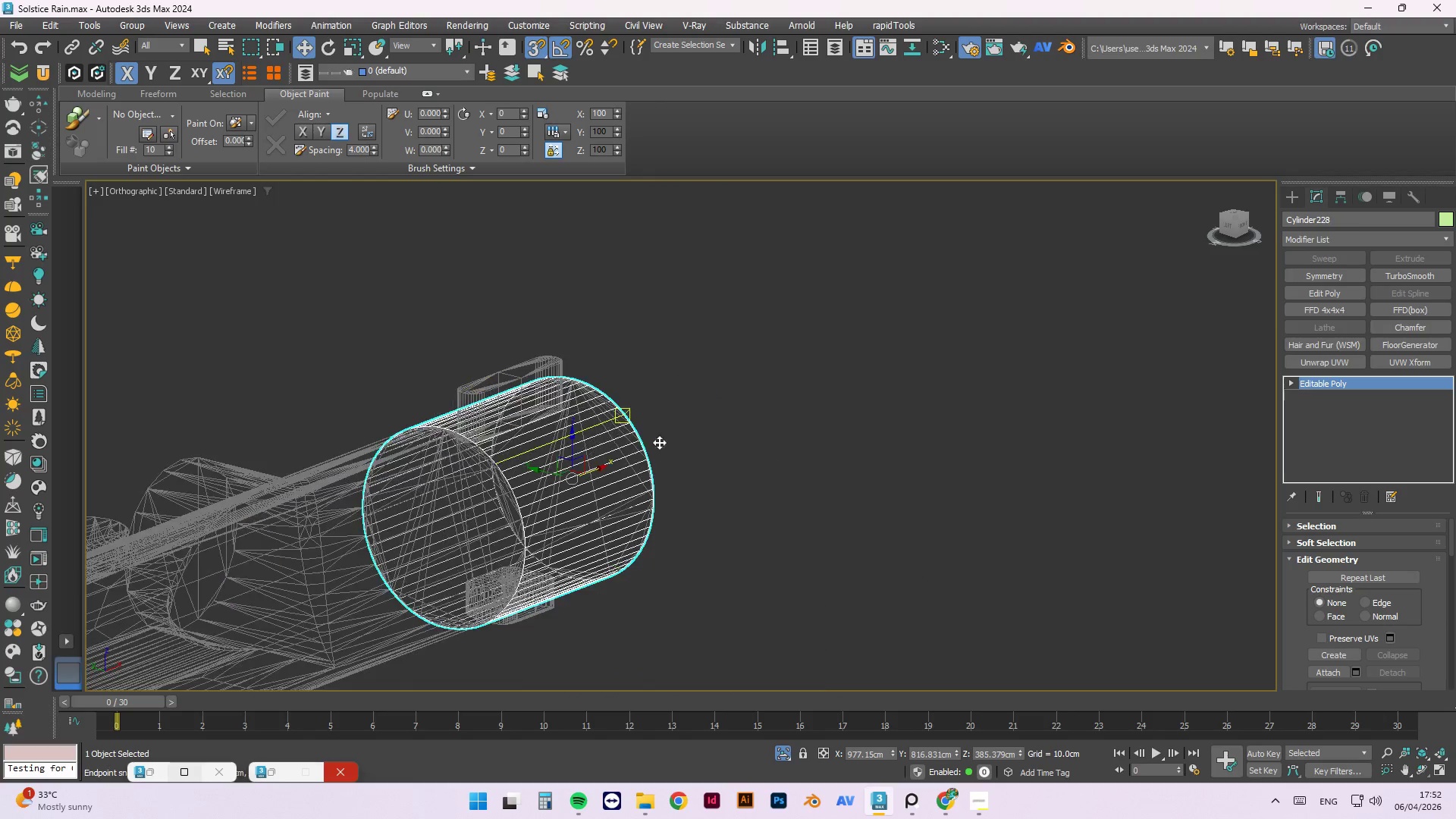 
hold_key(key=AltLeft, duration=1.51)
 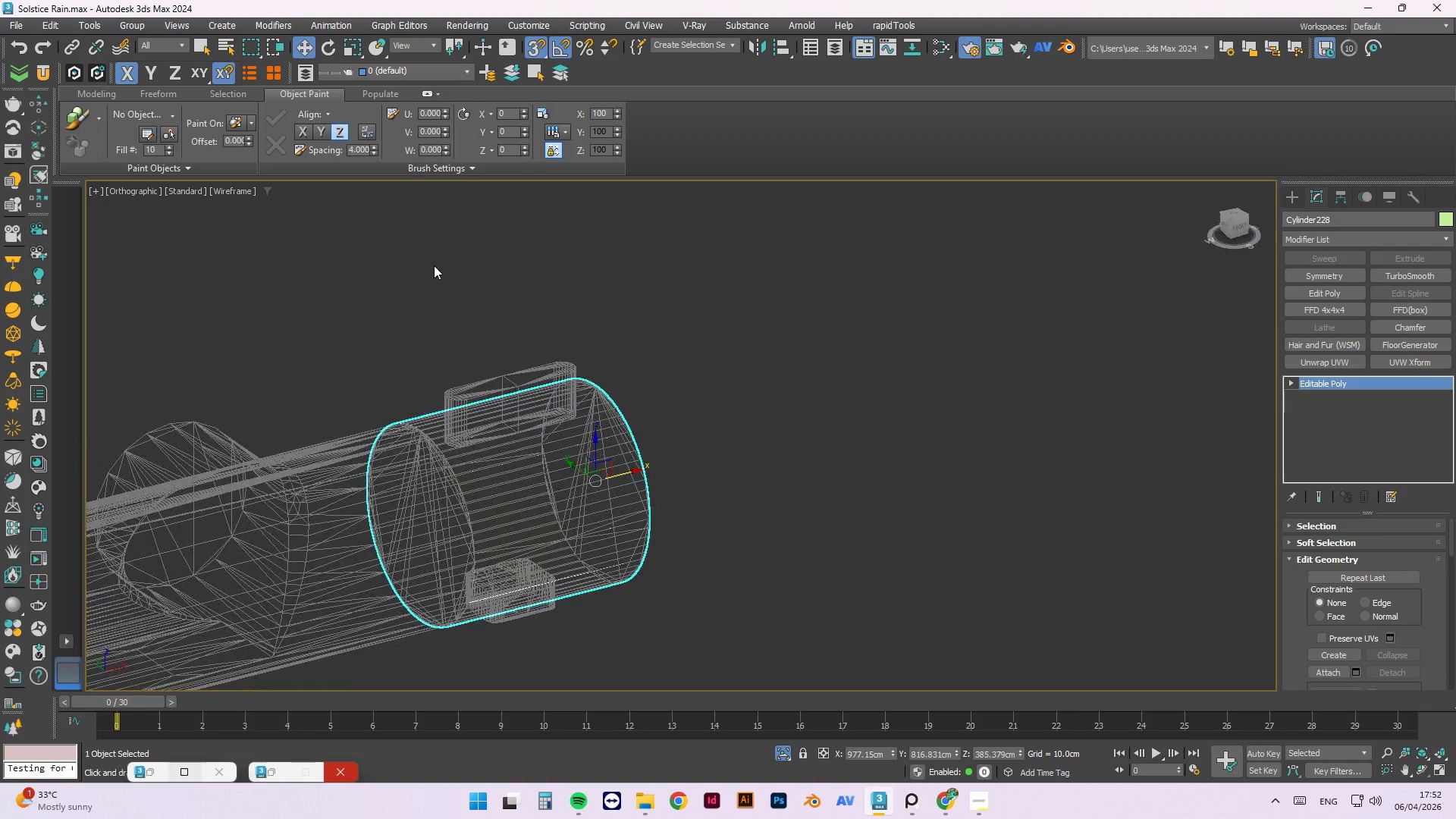 
hold_key(key=AltLeft, duration=0.47)
 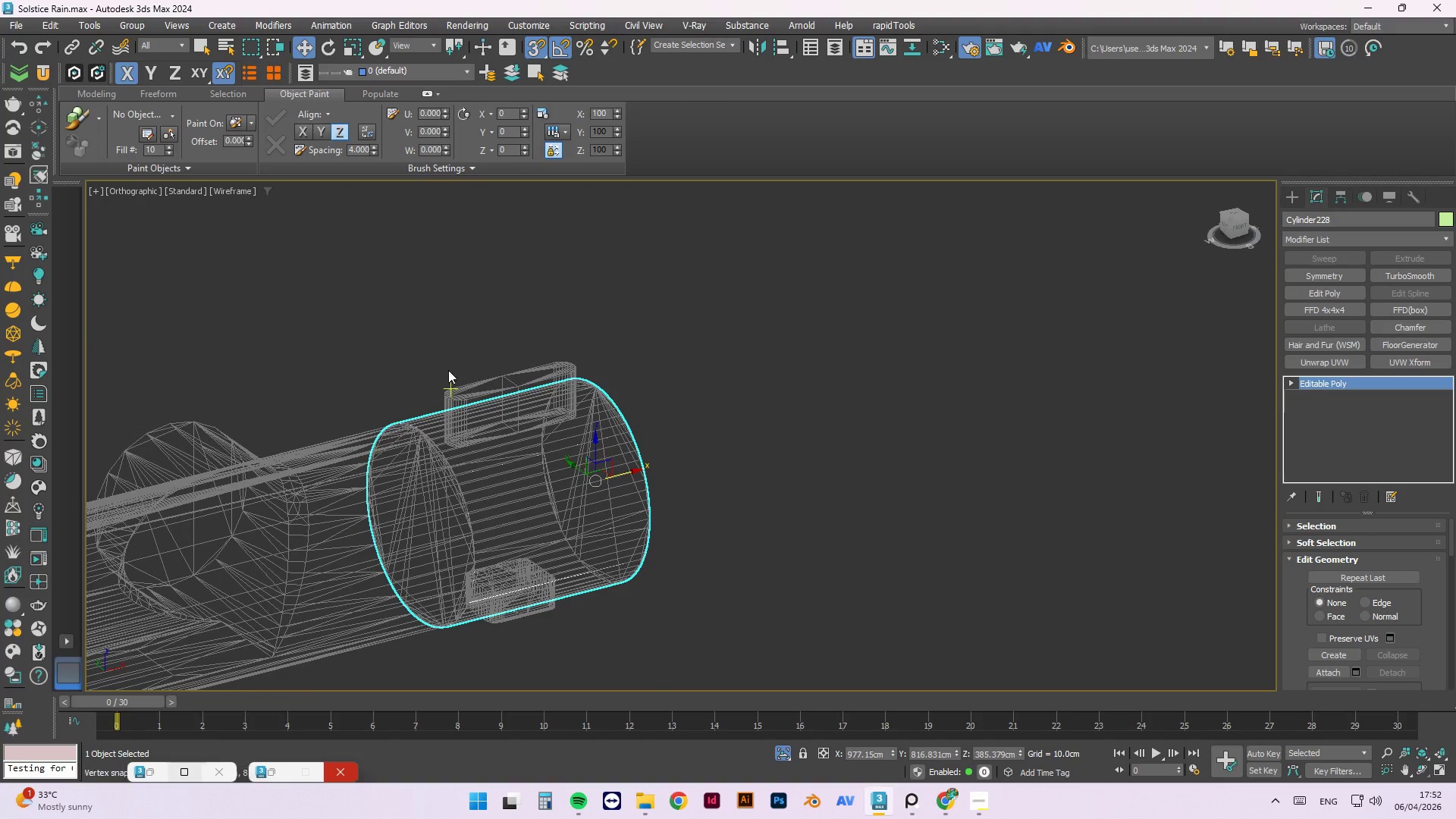 
scroll: coordinate [482, 430], scroll_direction: up, amount: 3.0
 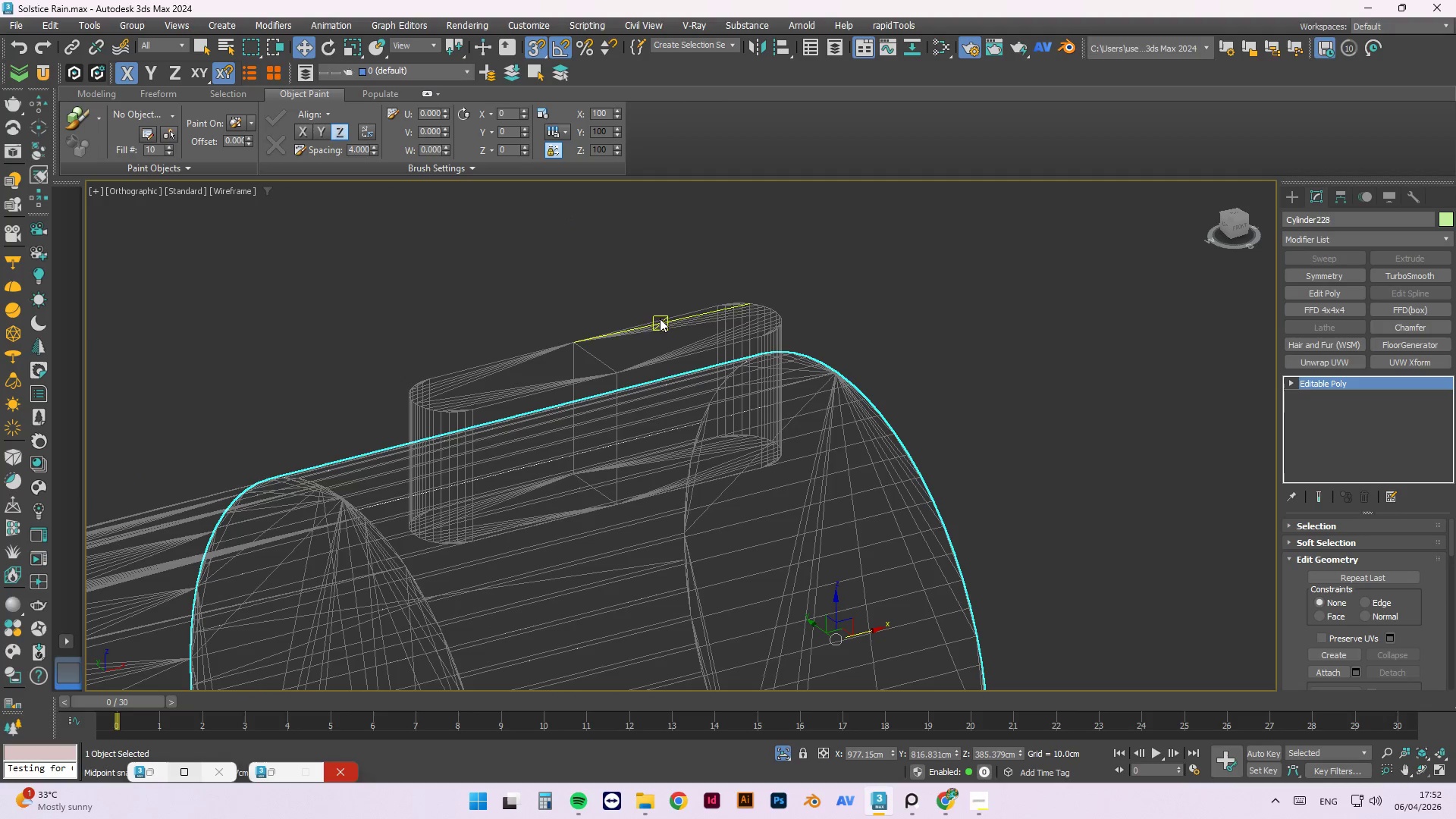 
key(2)
 